 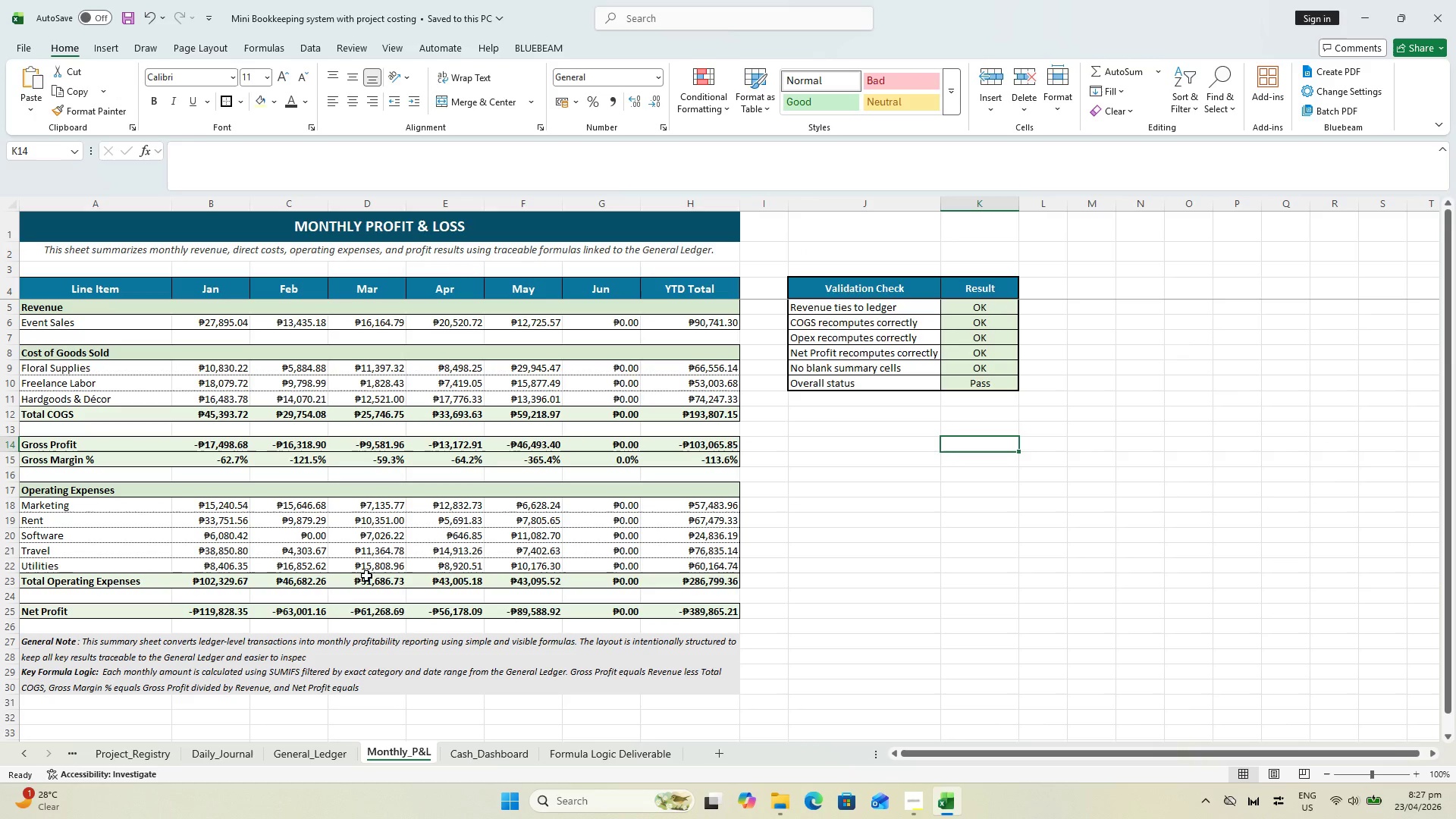 
scroll: coordinate [372, 626], scroll_direction: up, amount: 1.0
 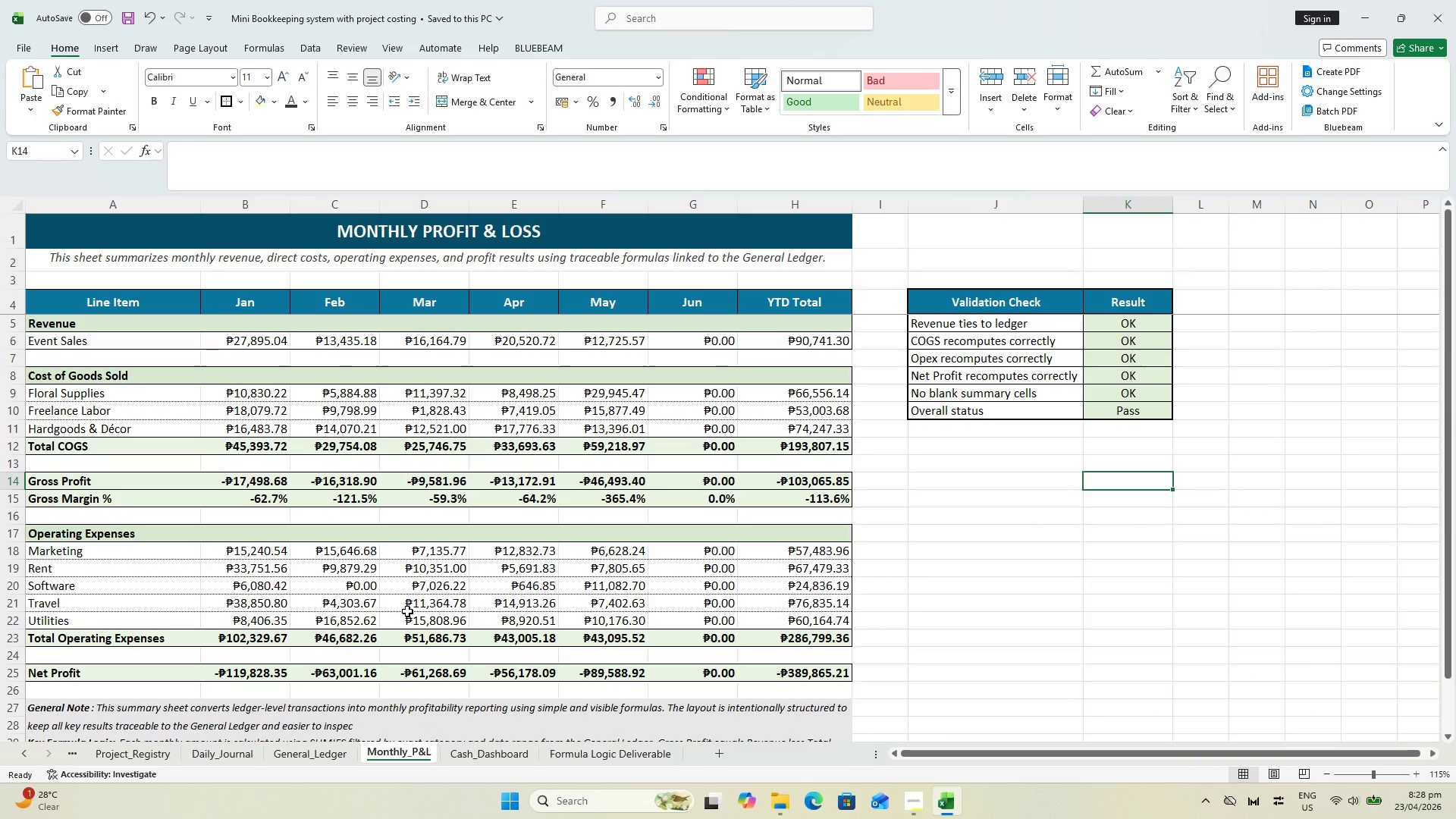 
scroll: coordinate [407, 611], scroll_direction: down, amount: 1.0
 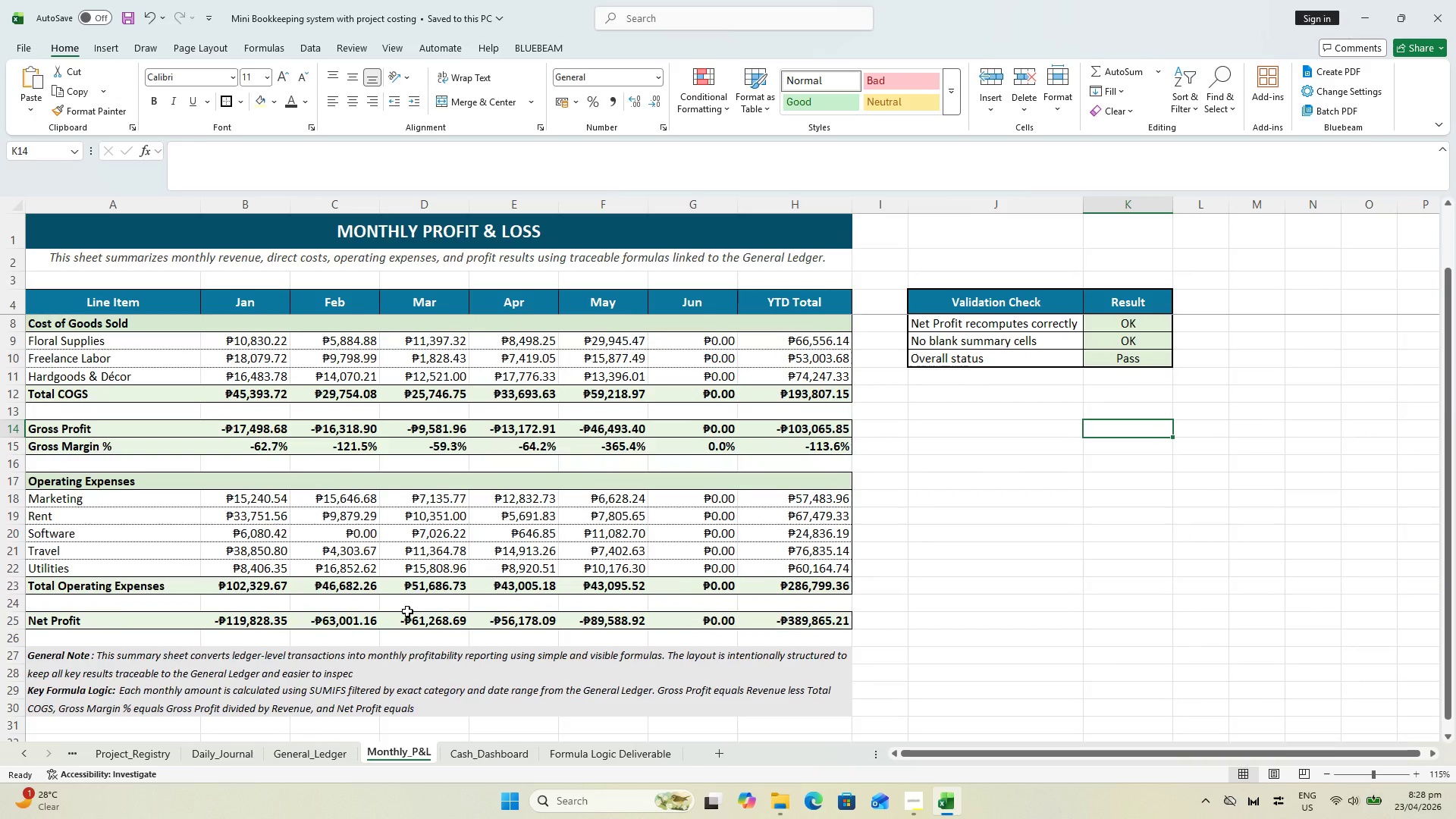 
scroll: coordinate [407, 610], scroll_direction: up, amount: 2.0
 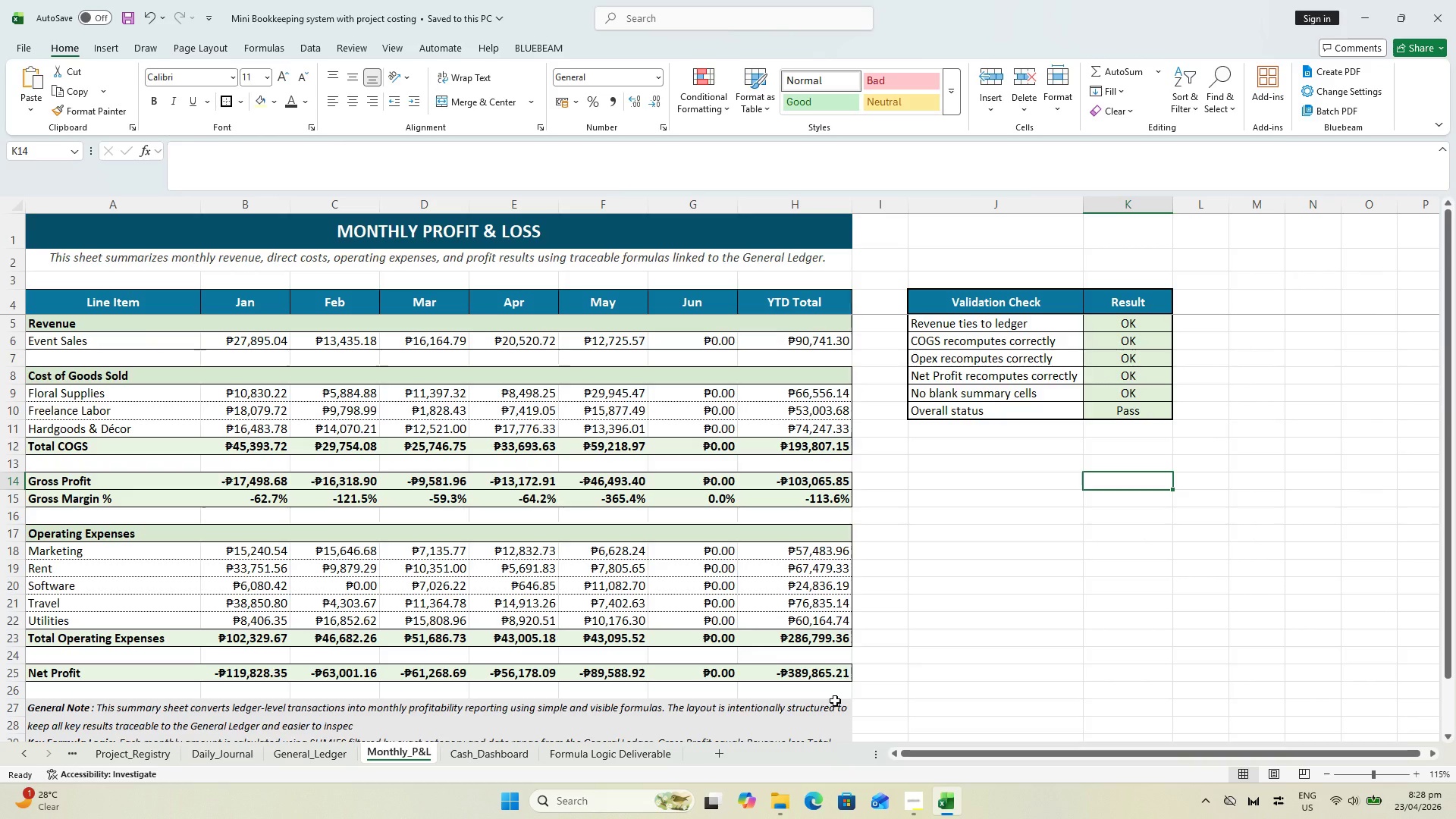 
wait(28.58)
 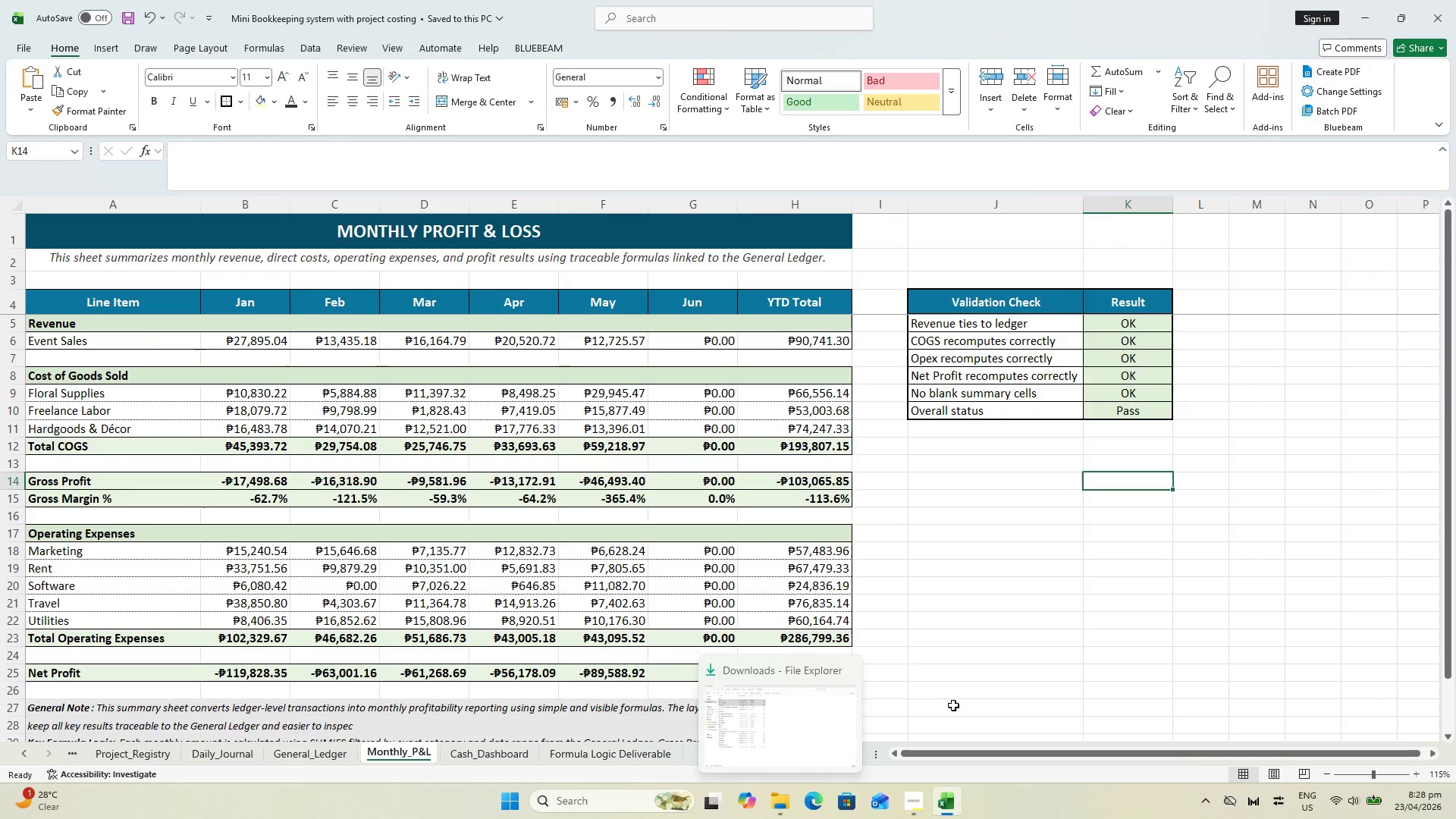 
key(Meta+Shift+S)
 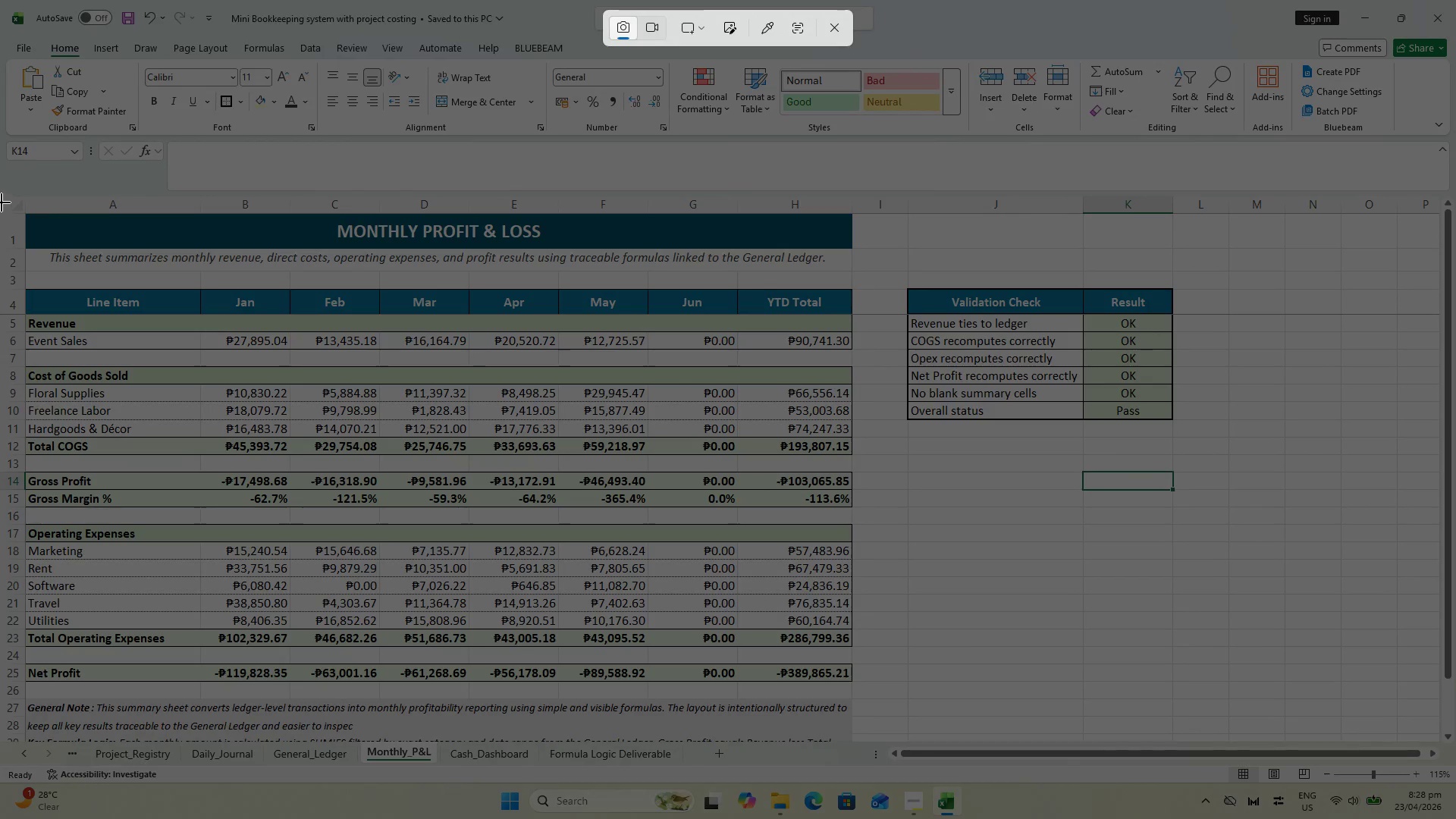 
left_click_drag(start_coordinate=[2, 198], to_coordinate=[856, 767])
 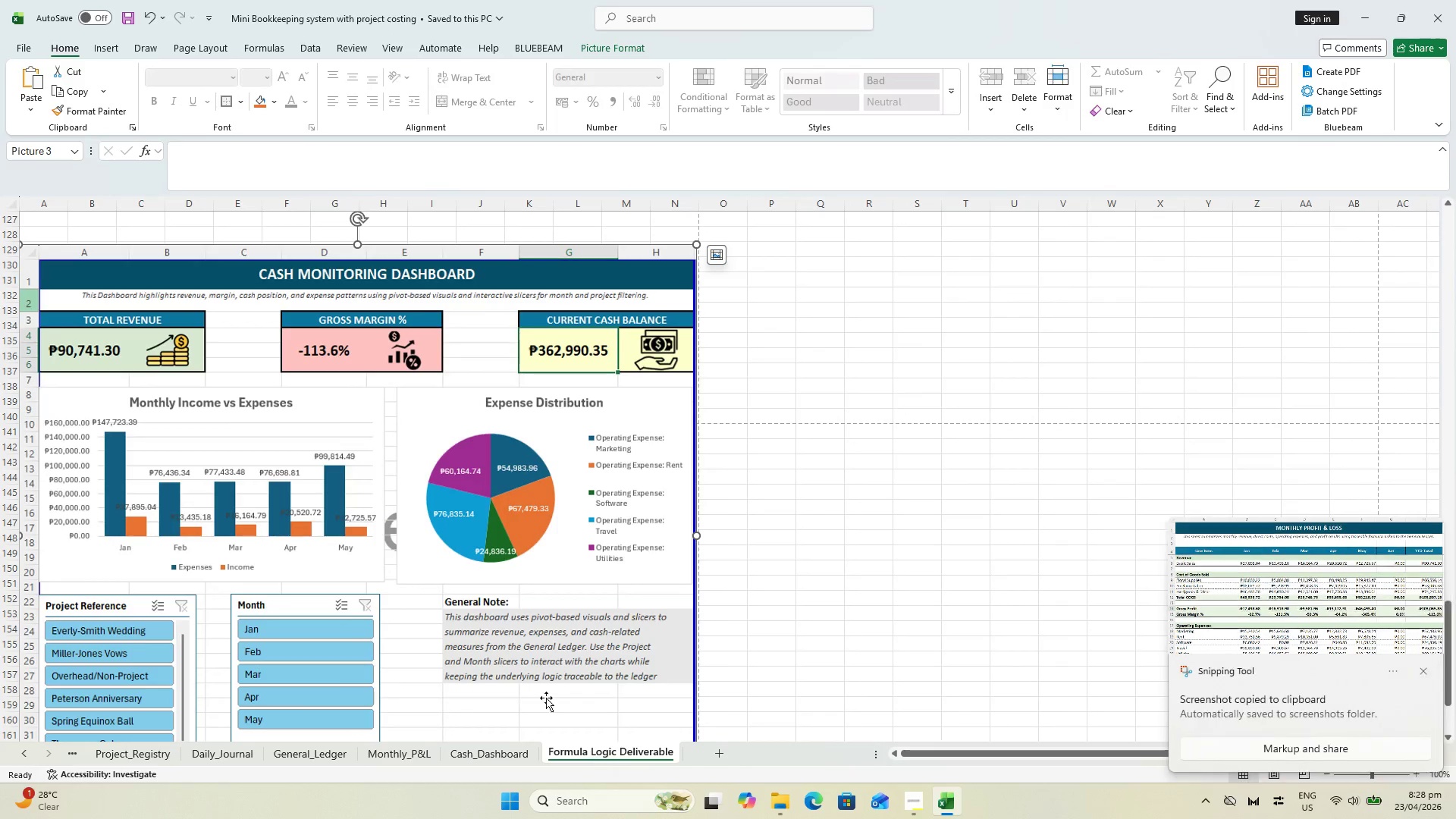 
scroll: coordinate [379, 562], scroll_direction: up, amount: 11.0
 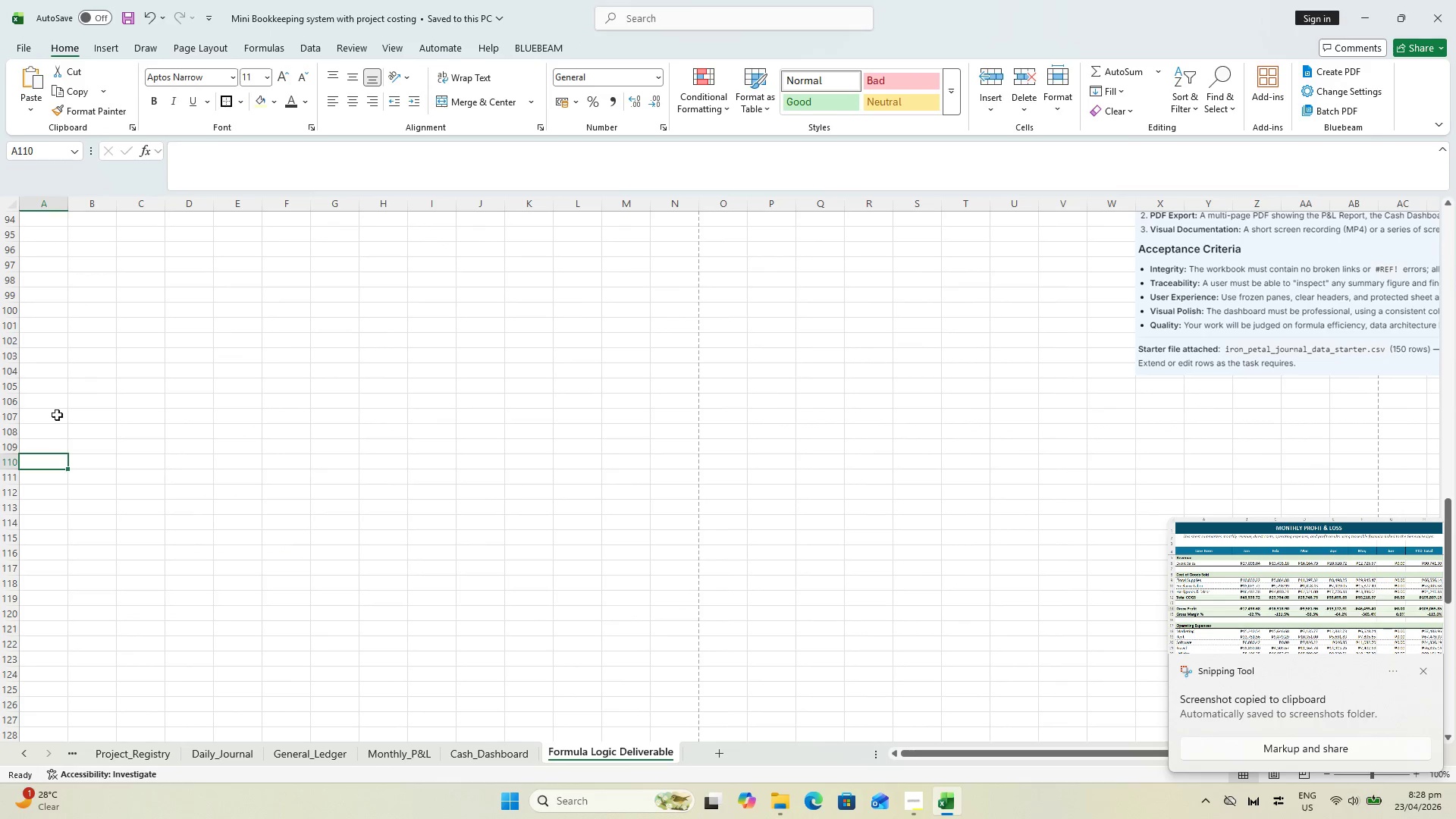 
key(Control+V)
 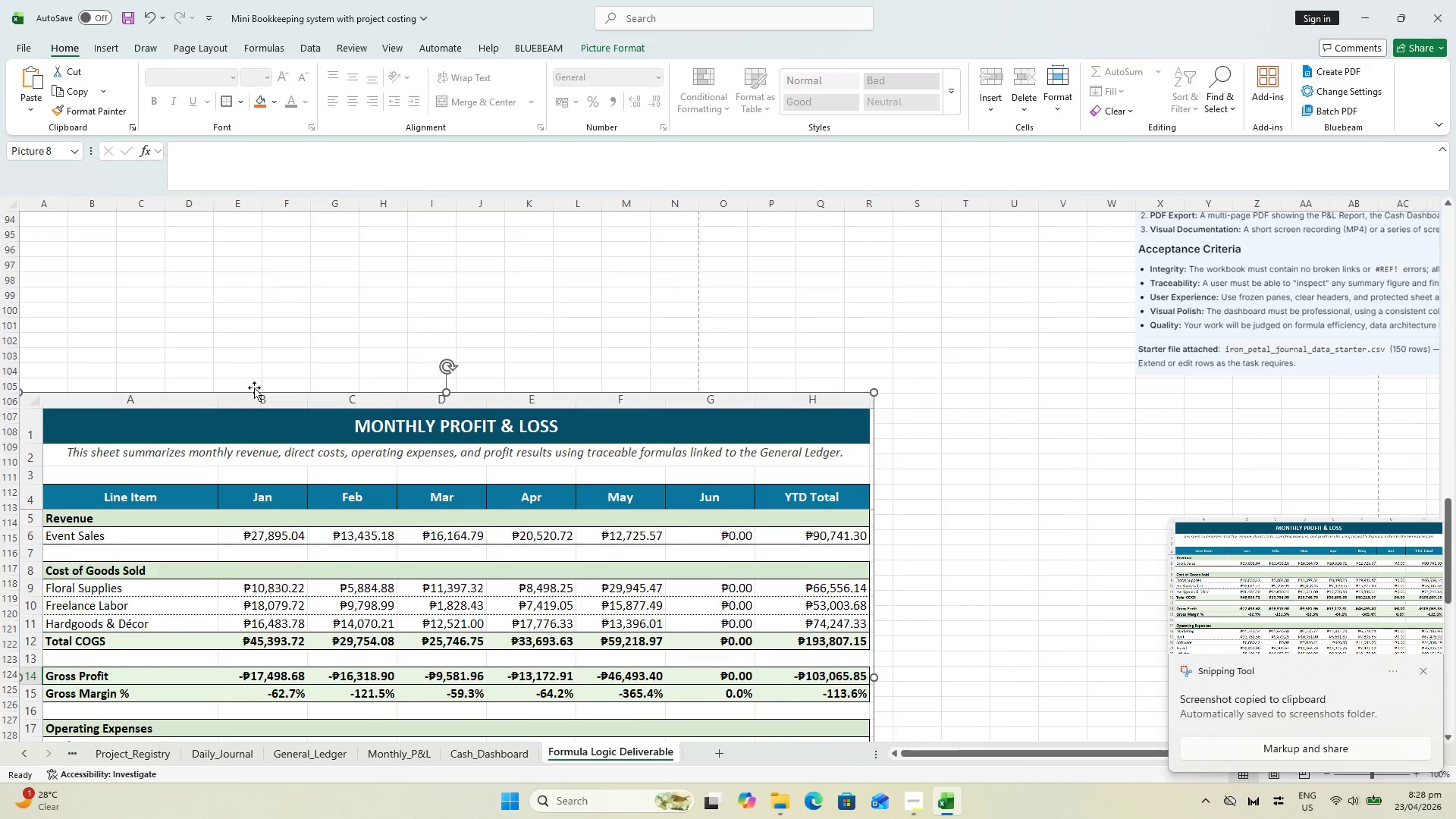 
scroll: coordinate [696, 516], scroll_direction: down, amount: 8.0
 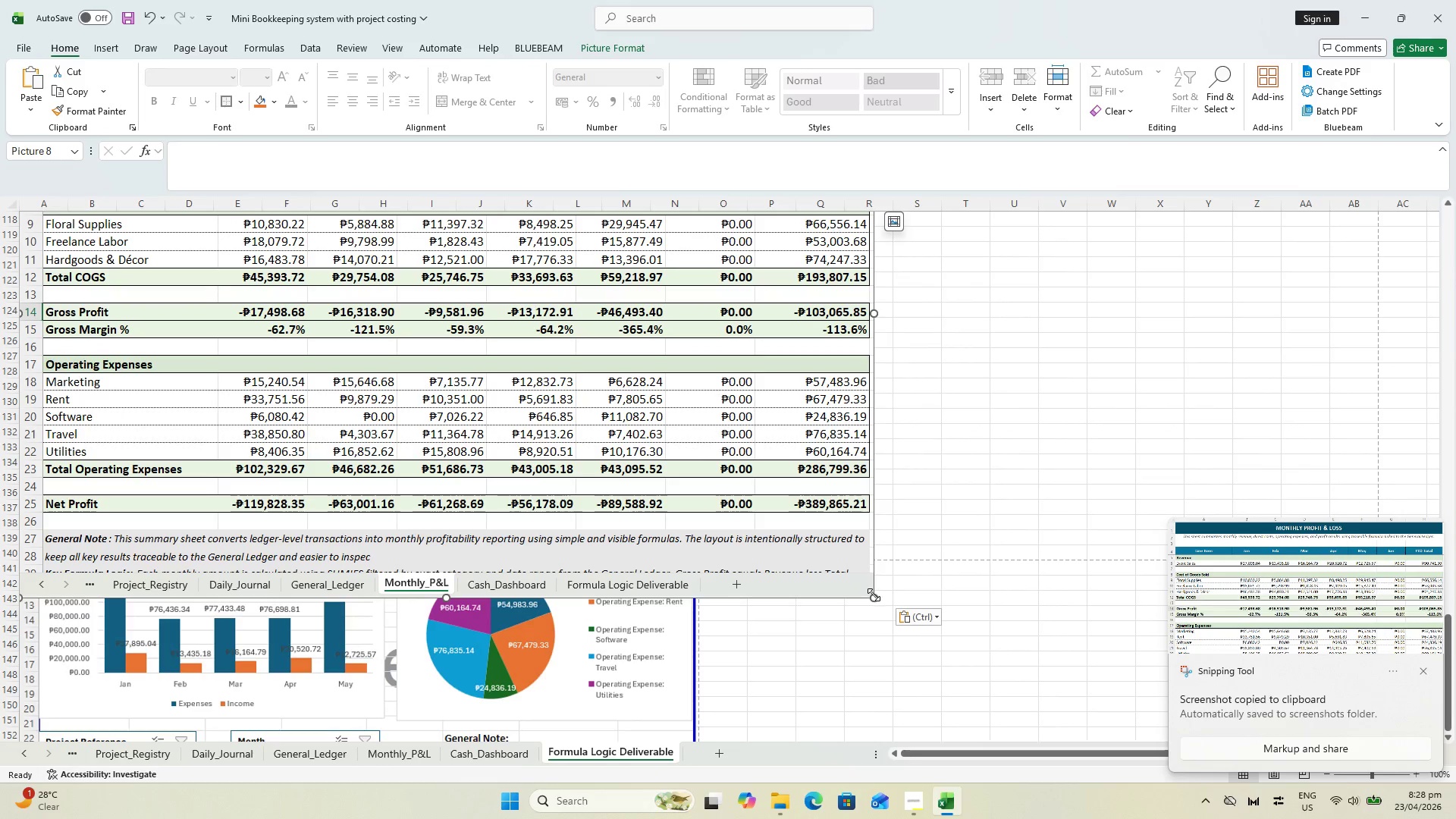 
left_click_drag(start_coordinate=[874, 595], to_coordinate=[531, 317])
 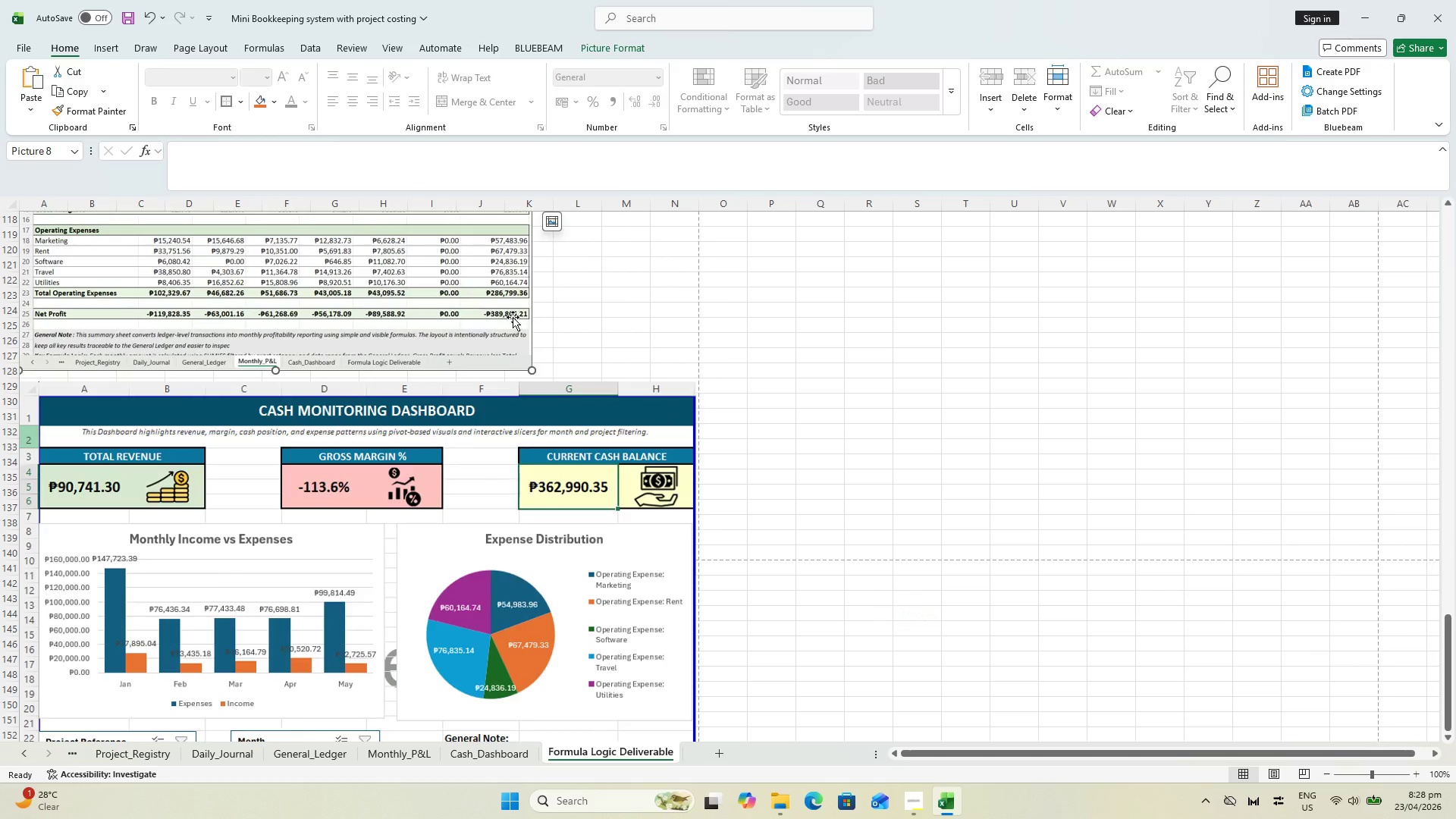 
scroll: coordinate [536, 445], scroll_direction: up, amount: 9.0
 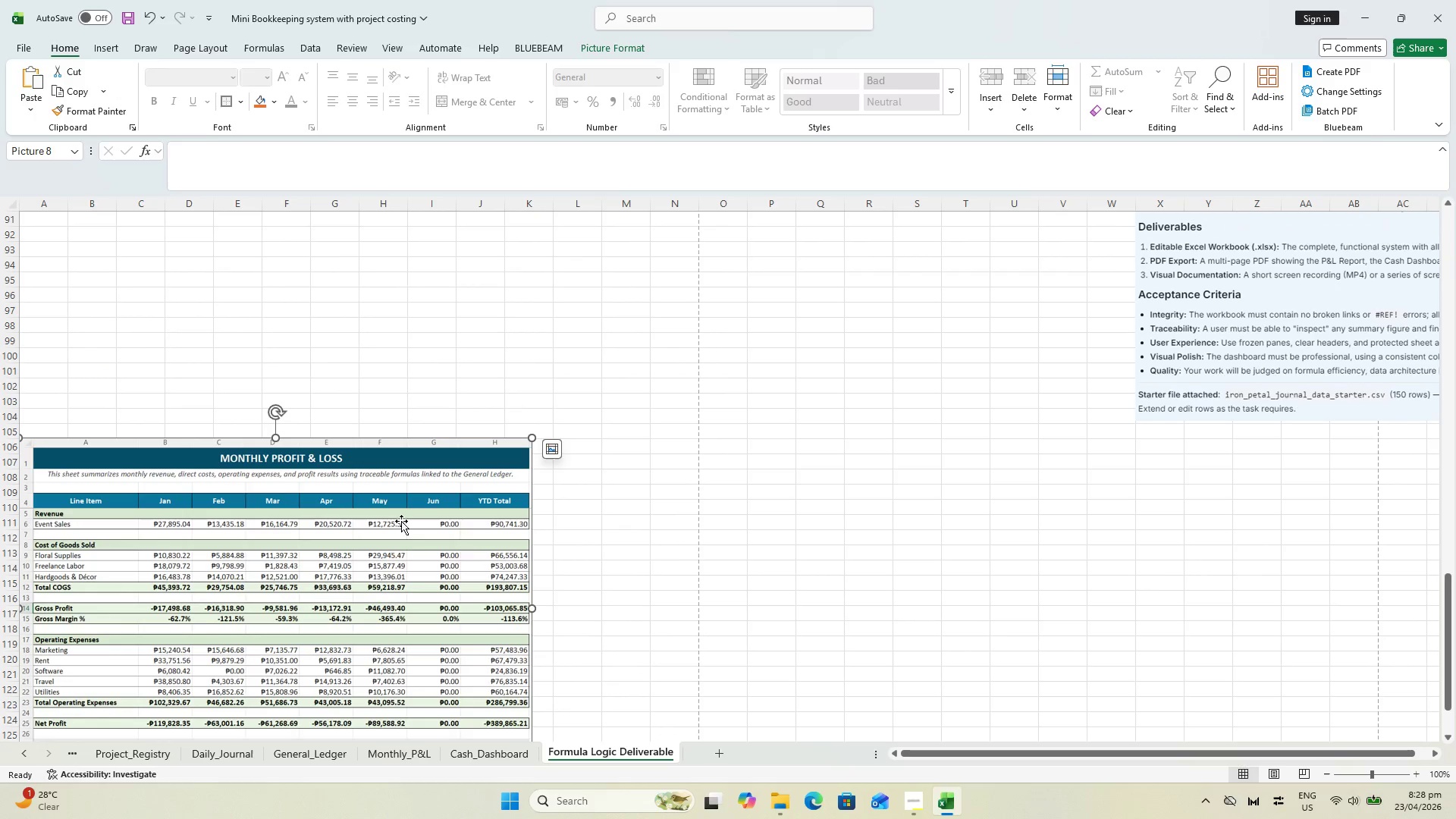 
left_click_drag(start_coordinate=[378, 549], to_coordinate=[400, 484])
 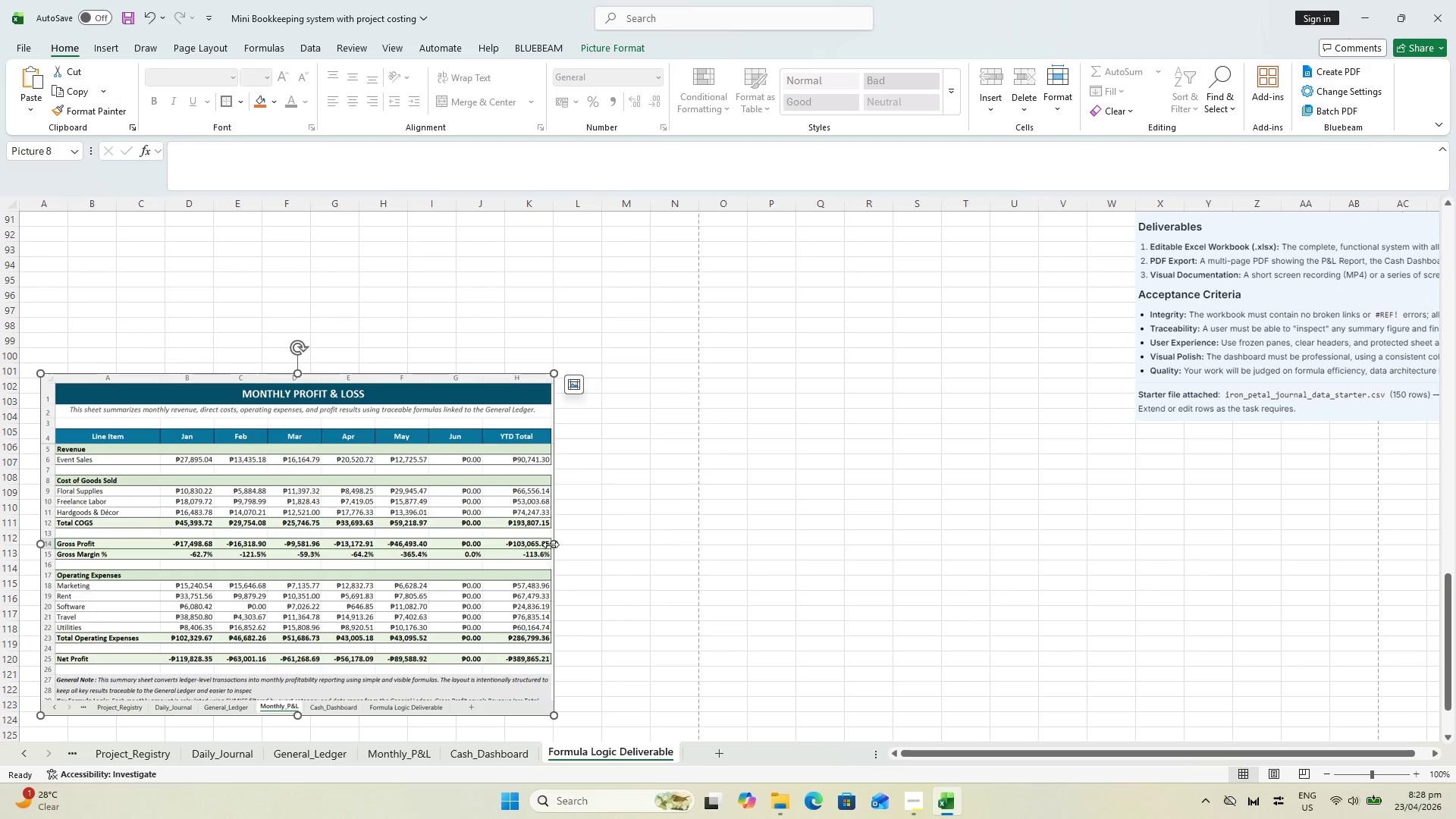 
left_click_drag(start_coordinate=[551, 544], to_coordinate=[703, 533])
 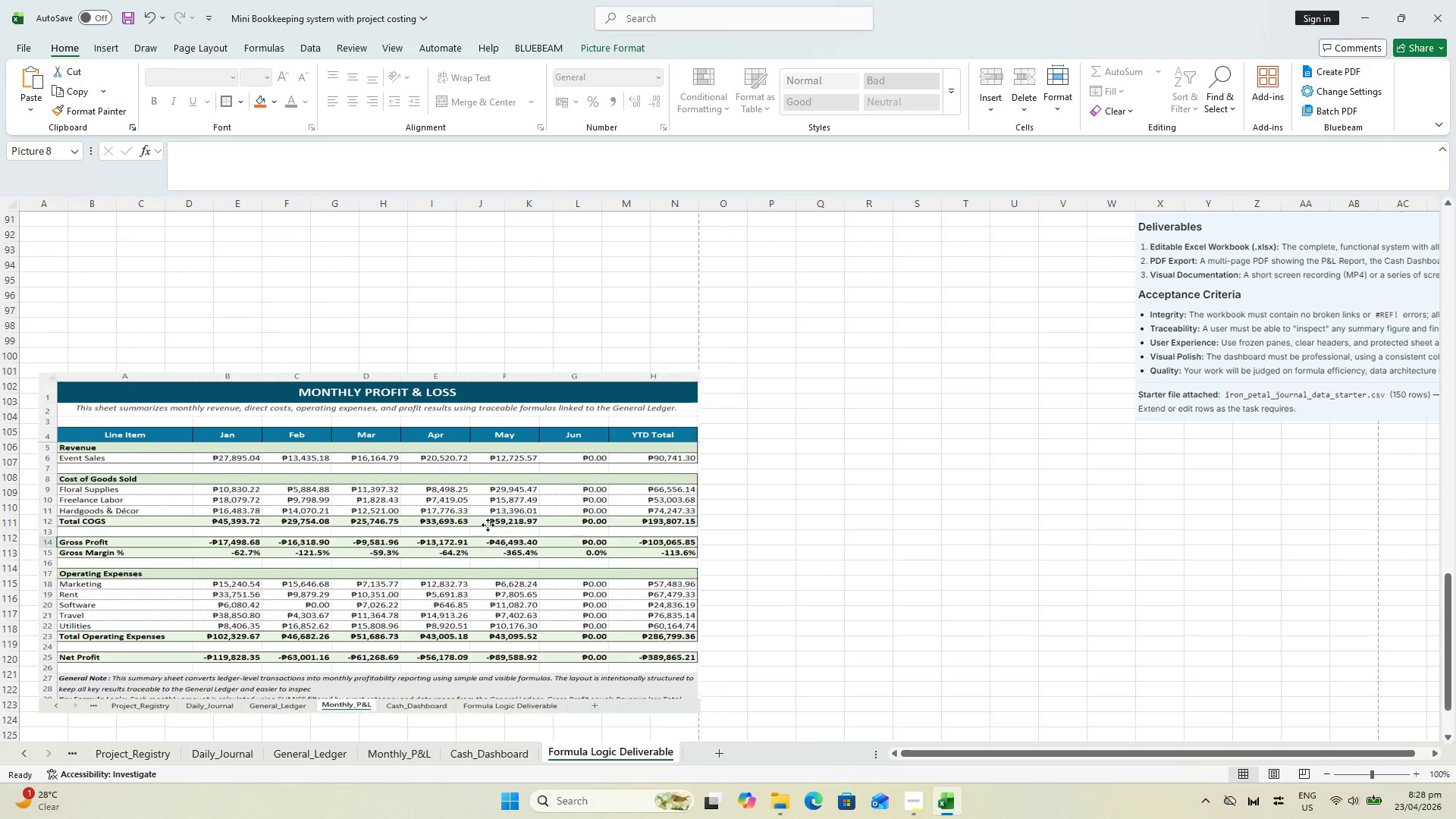 
left_click_drag(start_coordinate=[507, 532], to_coordinate=[350, 503])
 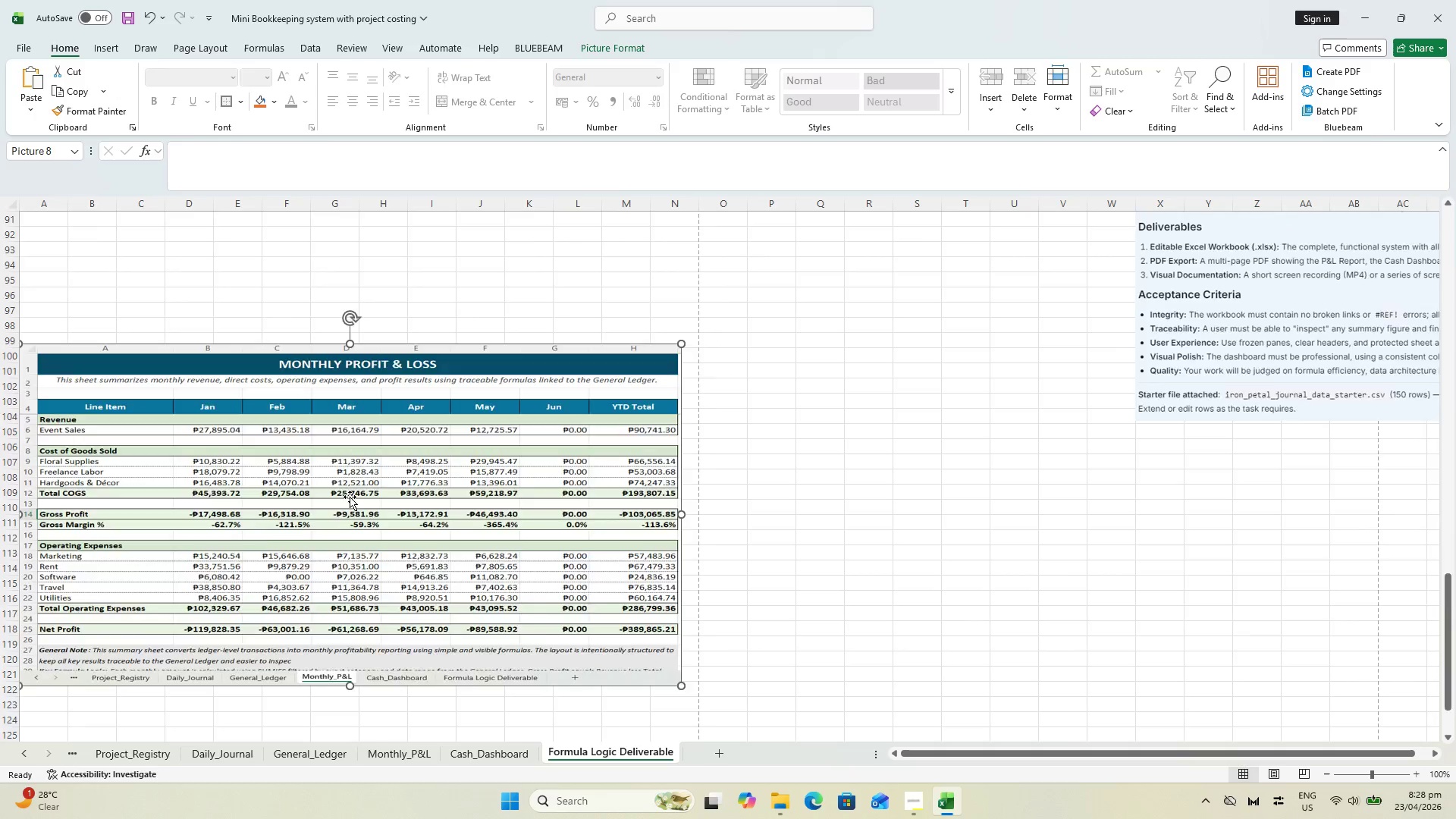 
left_click_drag(start_coordinate=[347, 482], to_coordinate=[339, 542])
 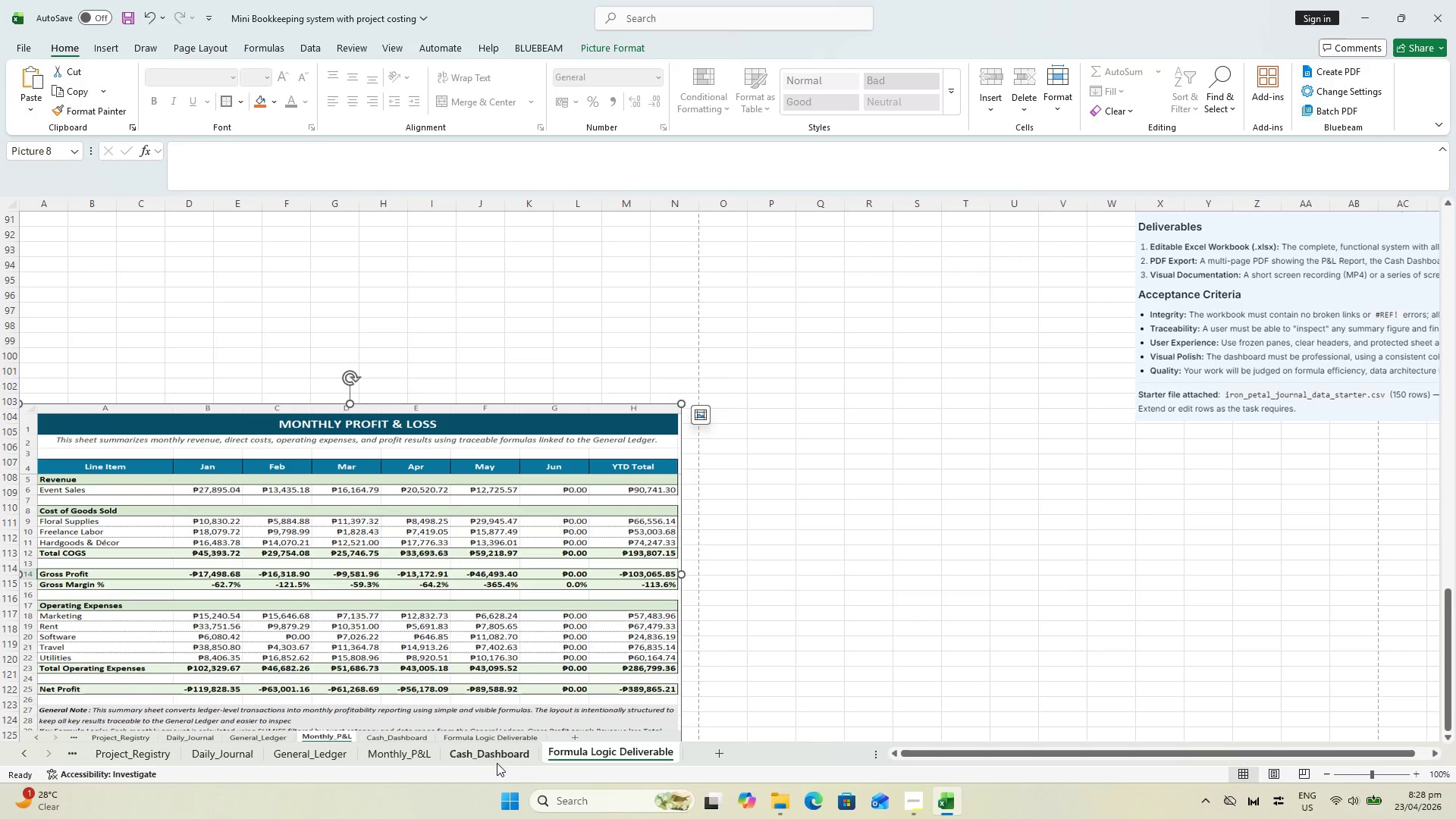 
scroll: coordinate [351, 510], scroll_direction: none, amount: 0.0
 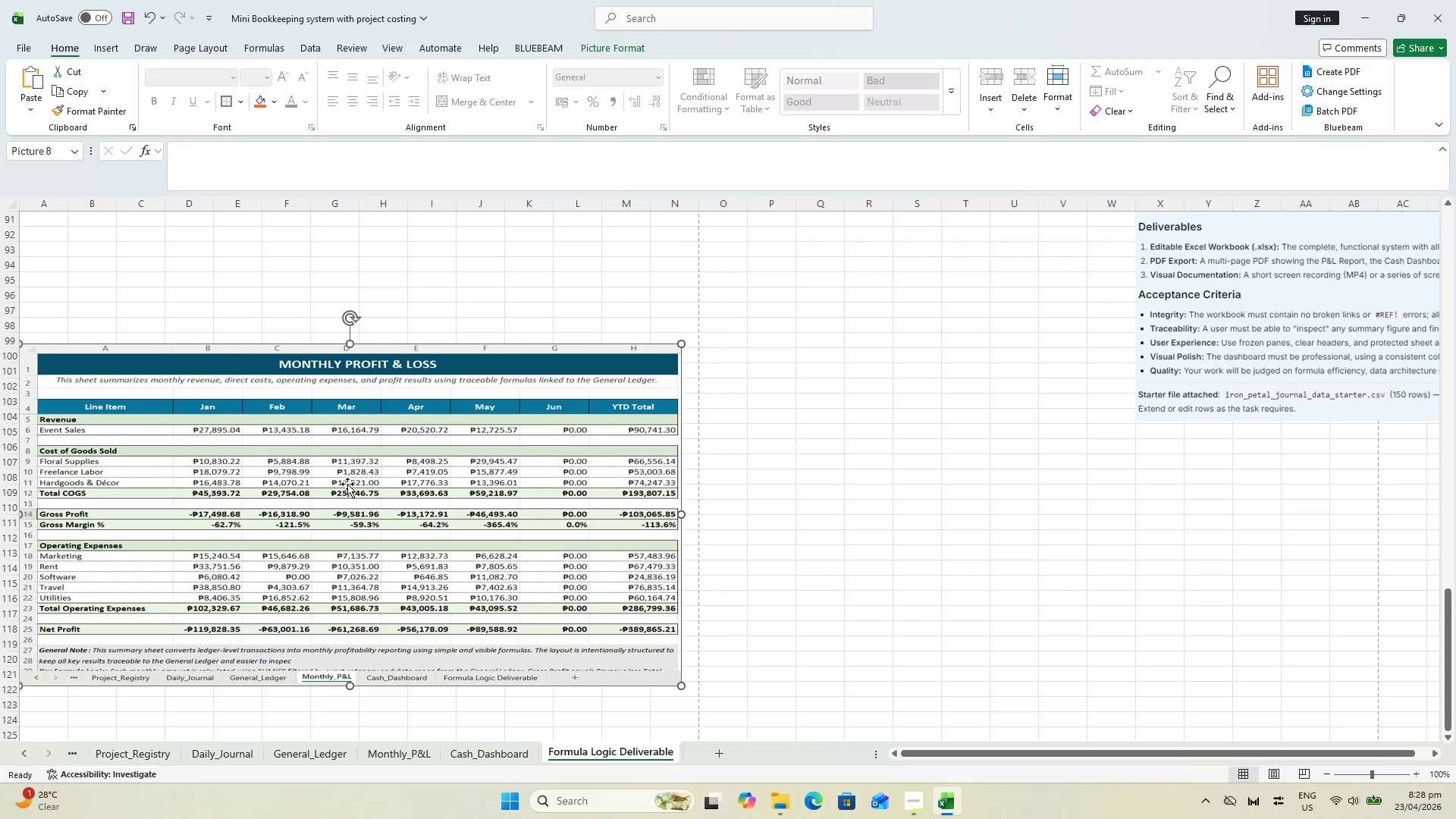 
scroll: coordinate [510, 589], scroll_direction: down, amount: 7.0
 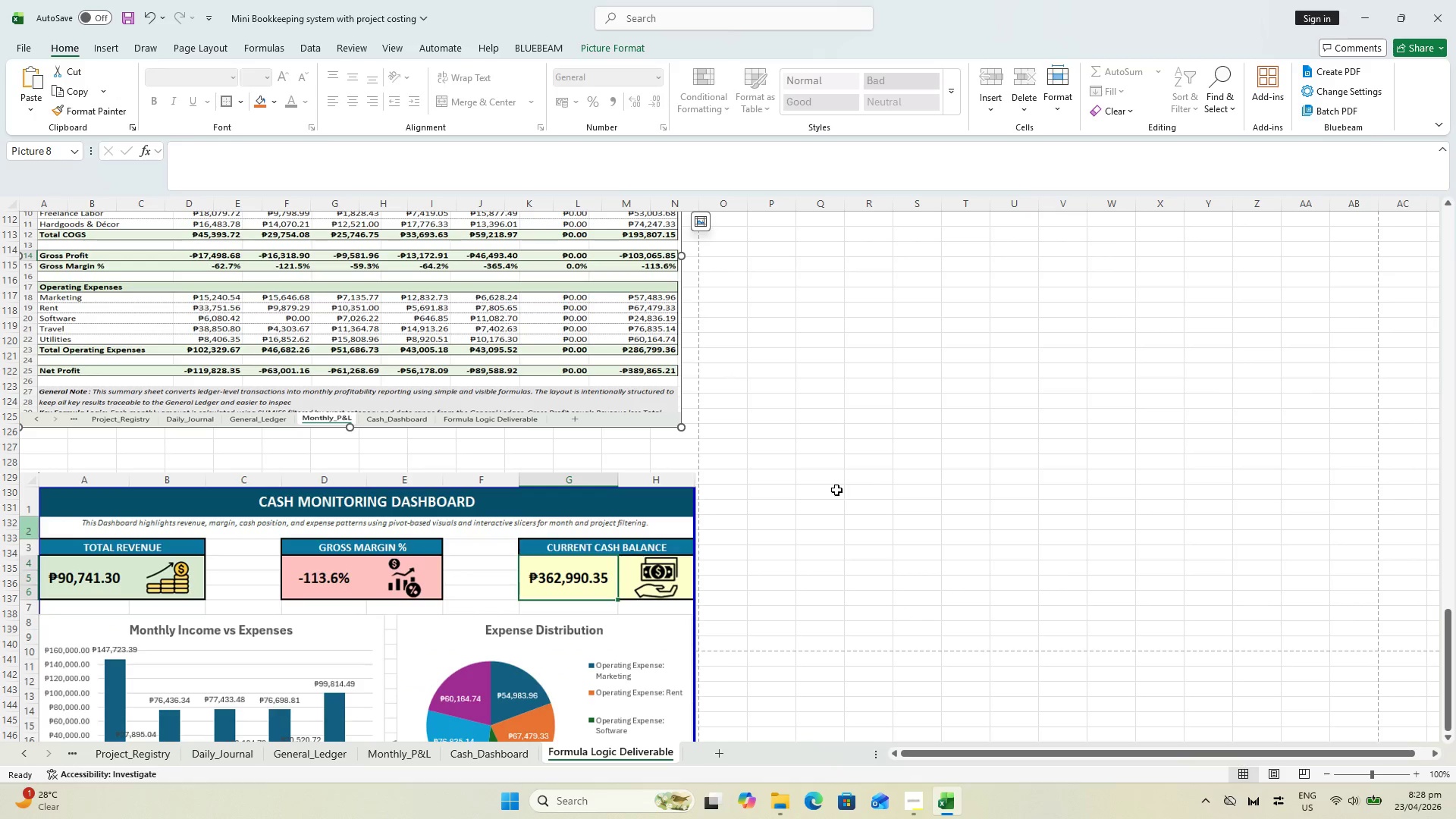 
left_click([824, 493])
 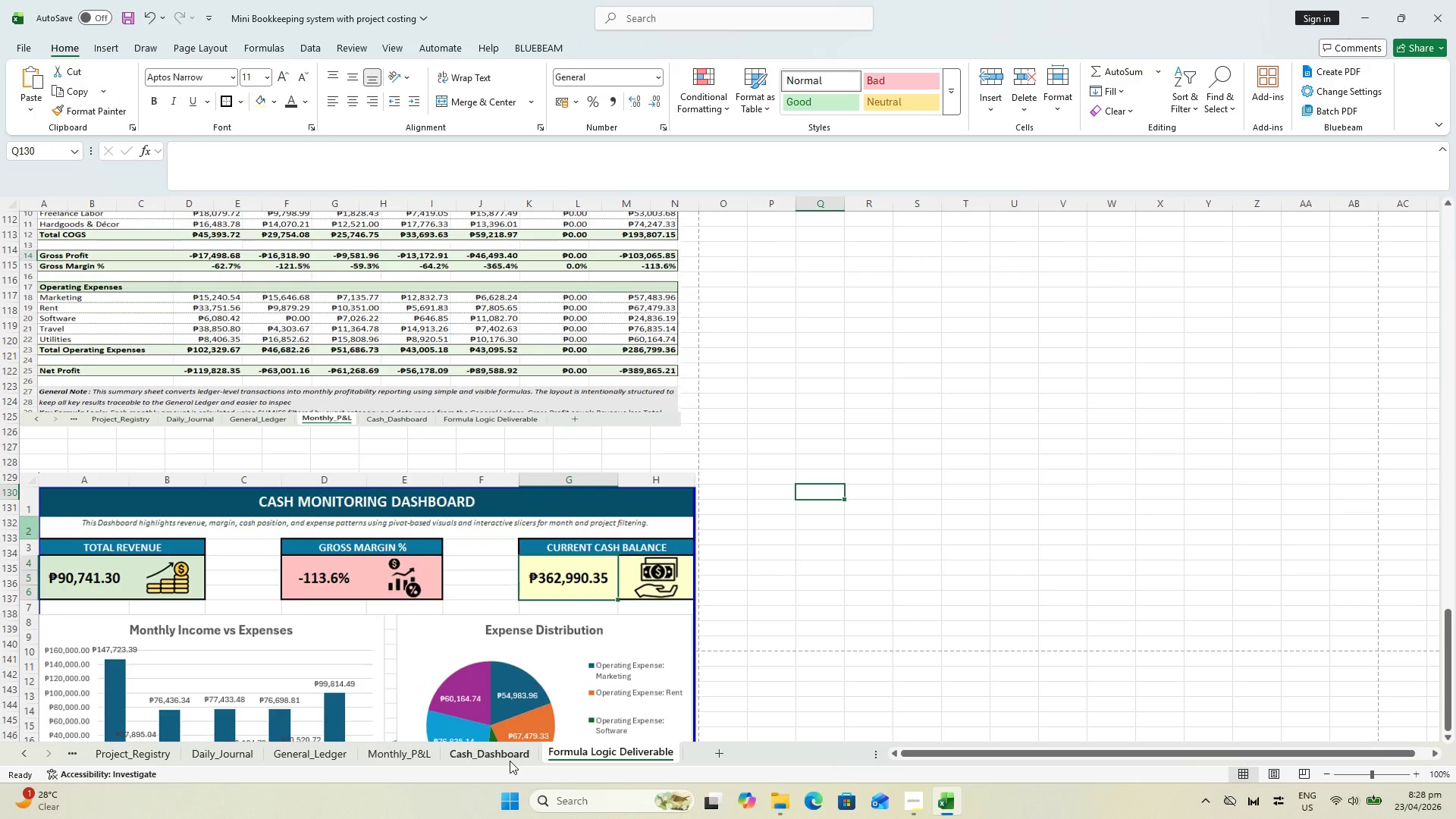 
left_click([510, 761])
 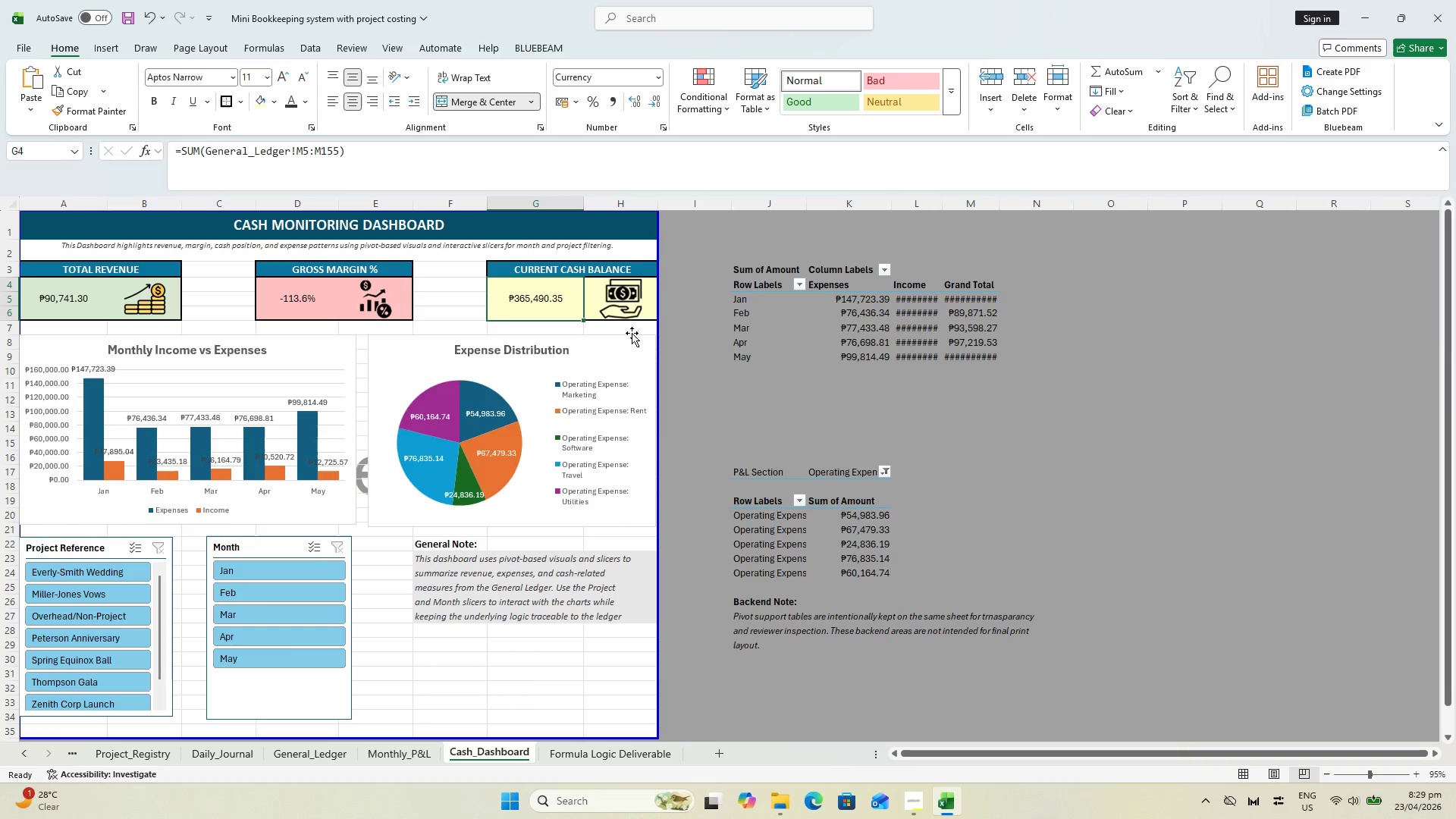 
wait(6.45)
 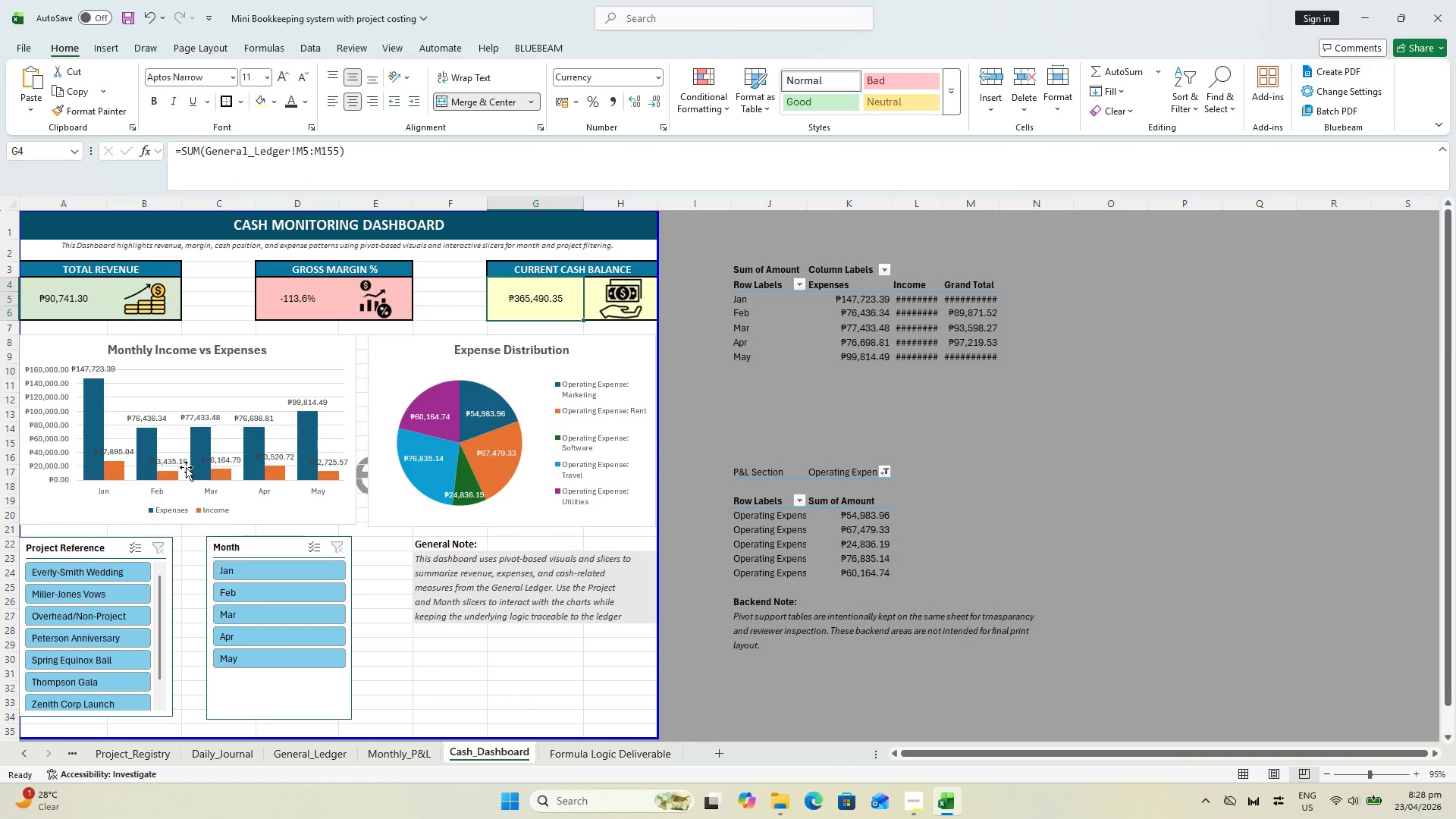 
left_click([526, 291])
 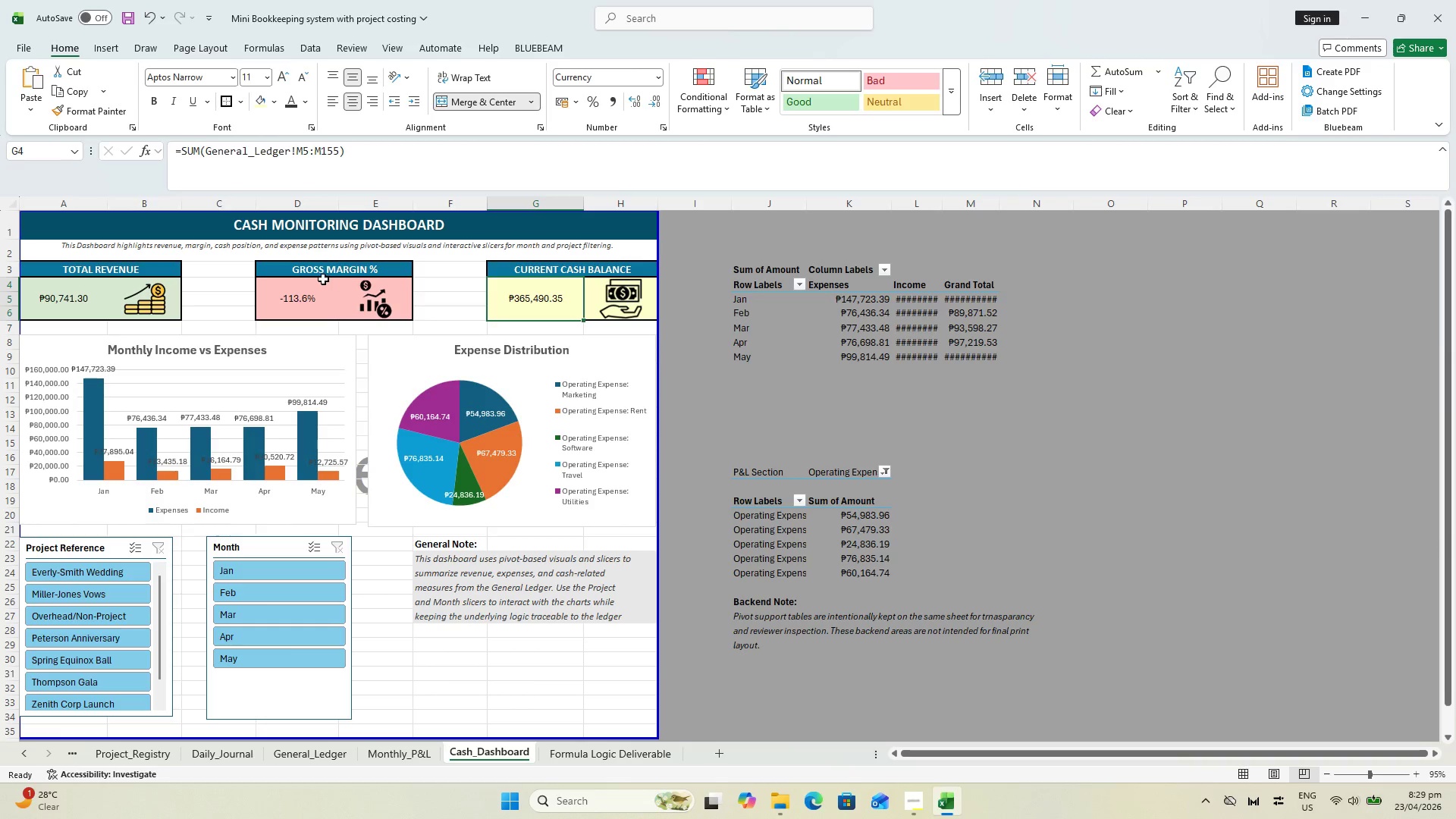 
key(Escape)
 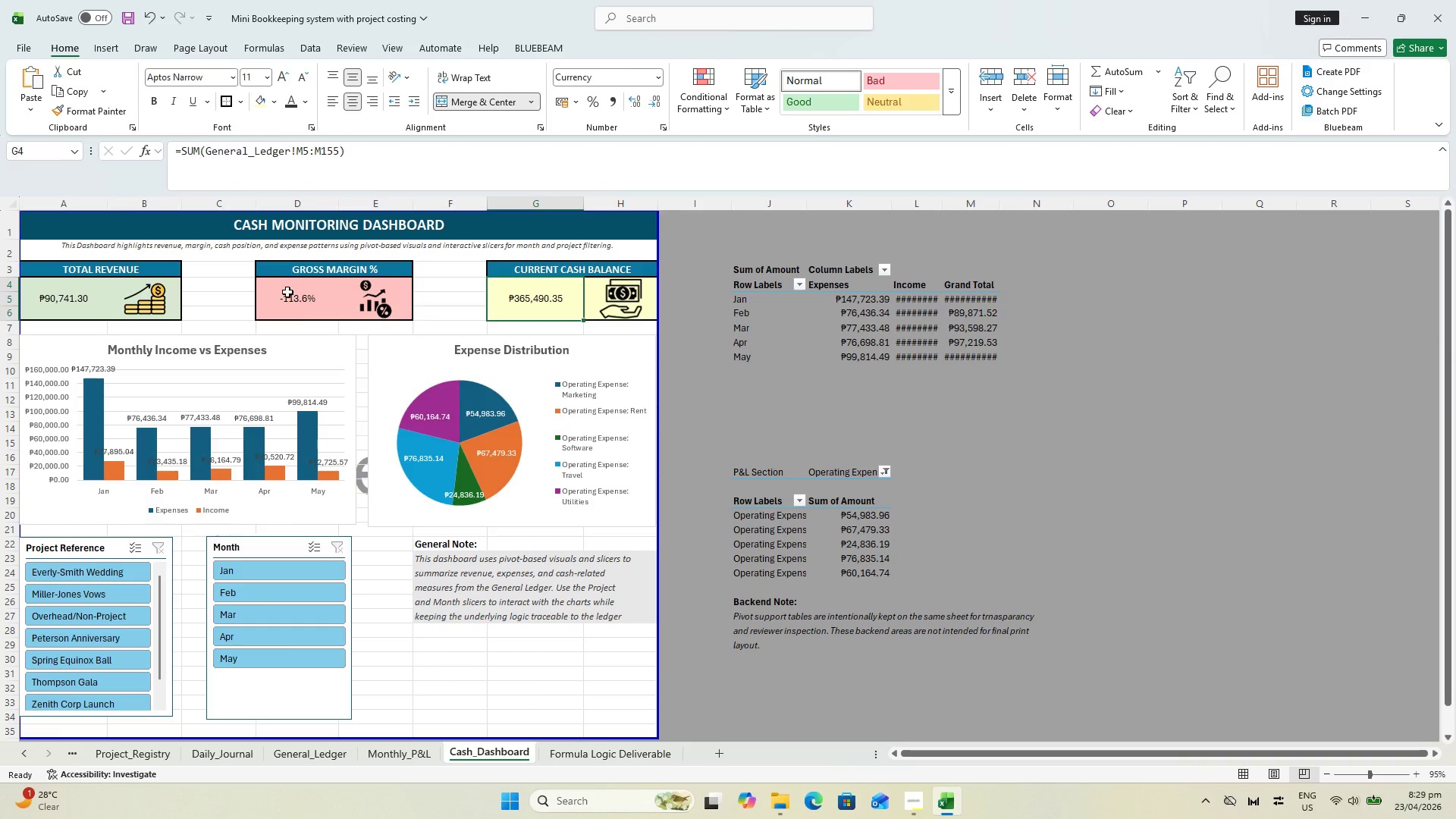 
left_click([287, 292])
 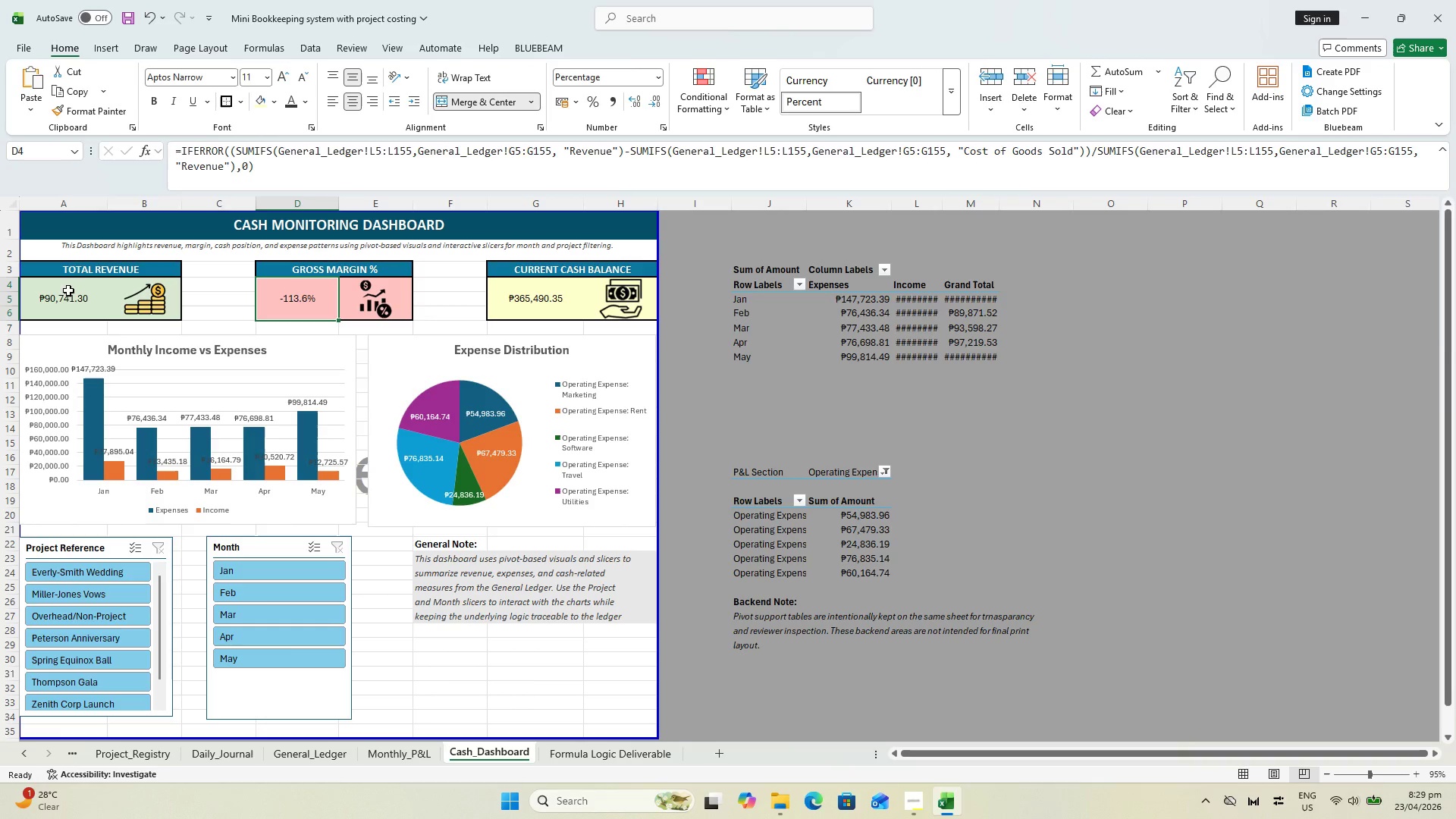 
key(Escape)
 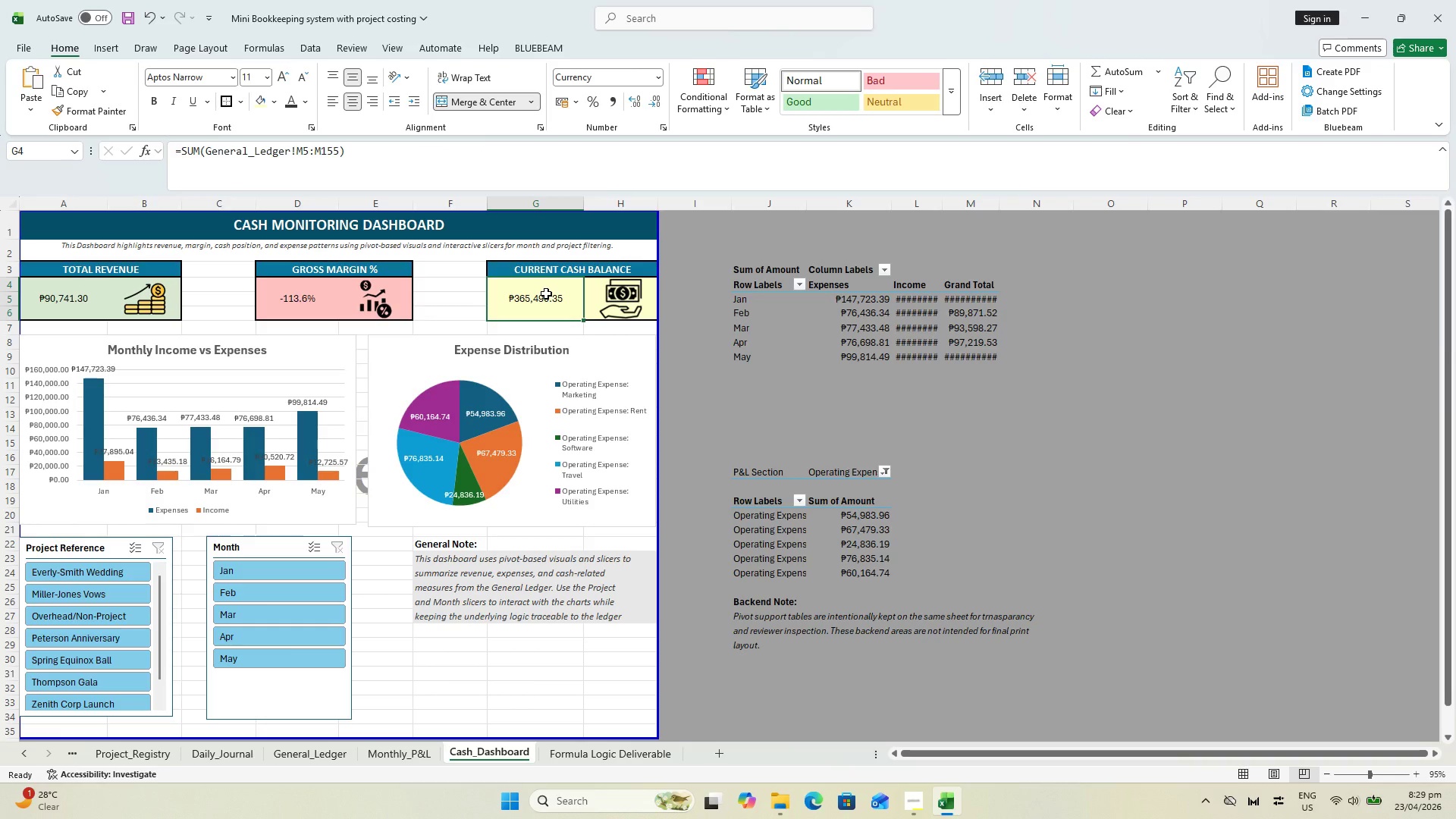 
left_click([291, 293])
 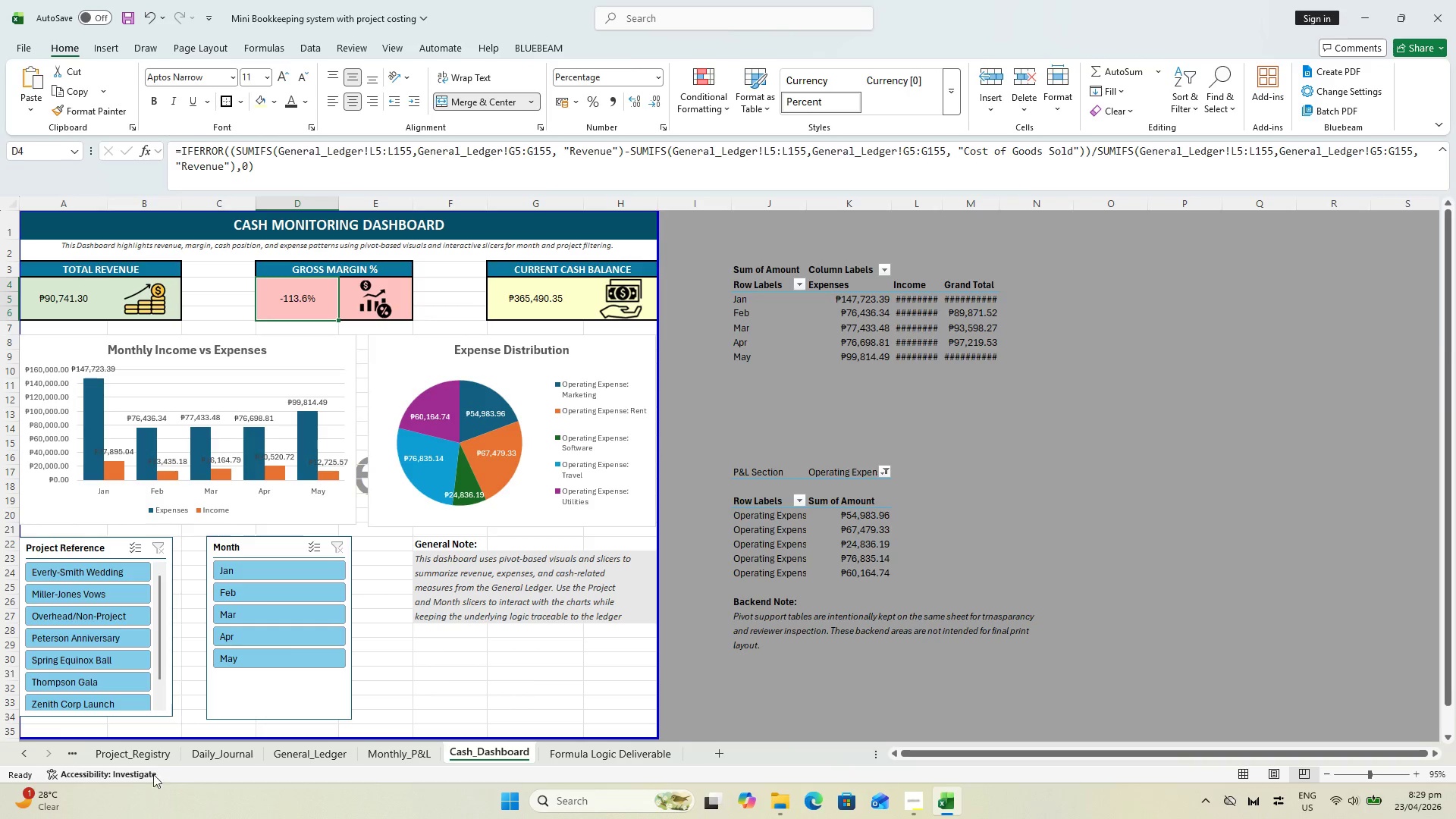 
left_click([310, 748])
 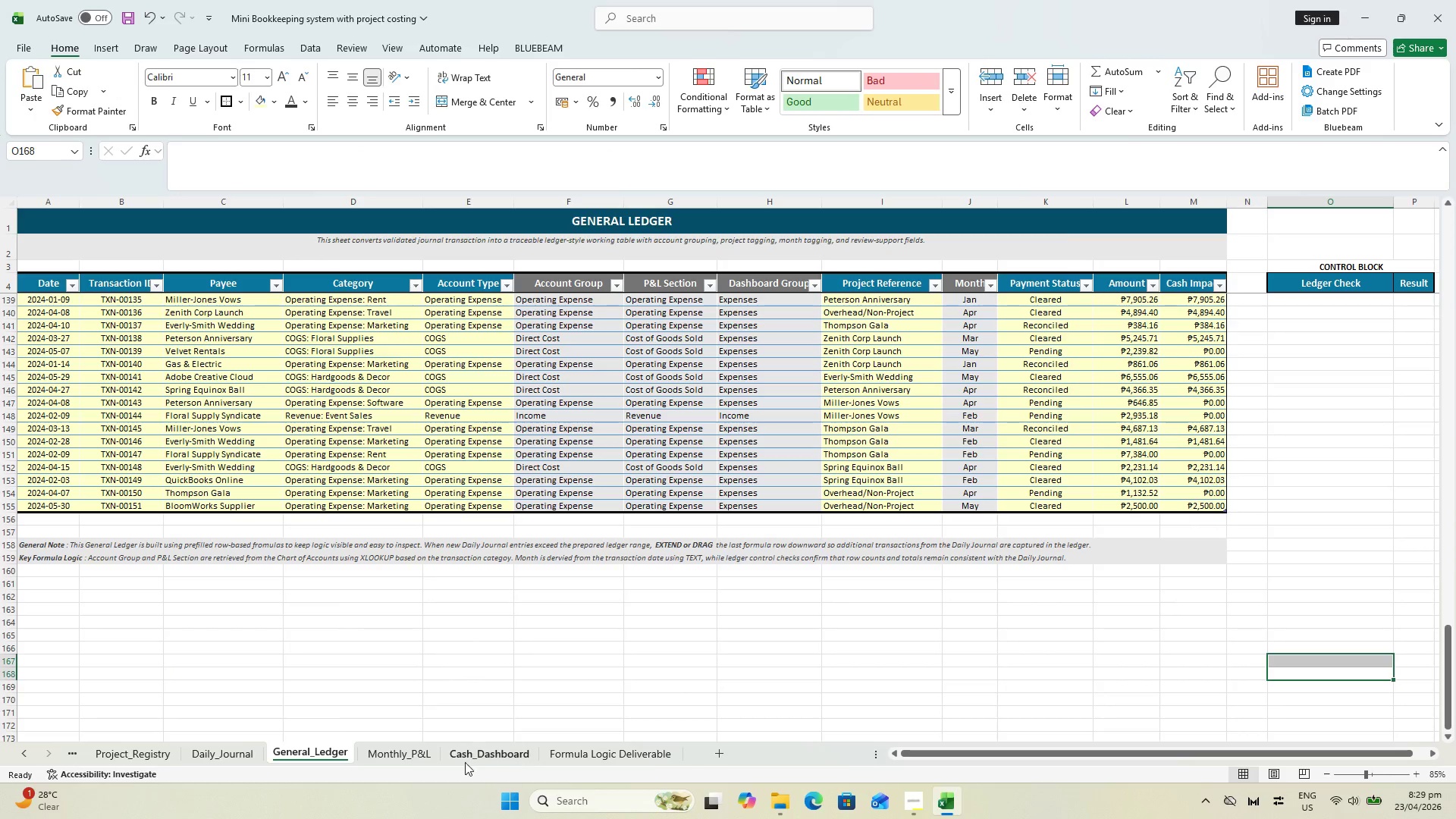 
left_click([573, 754])
 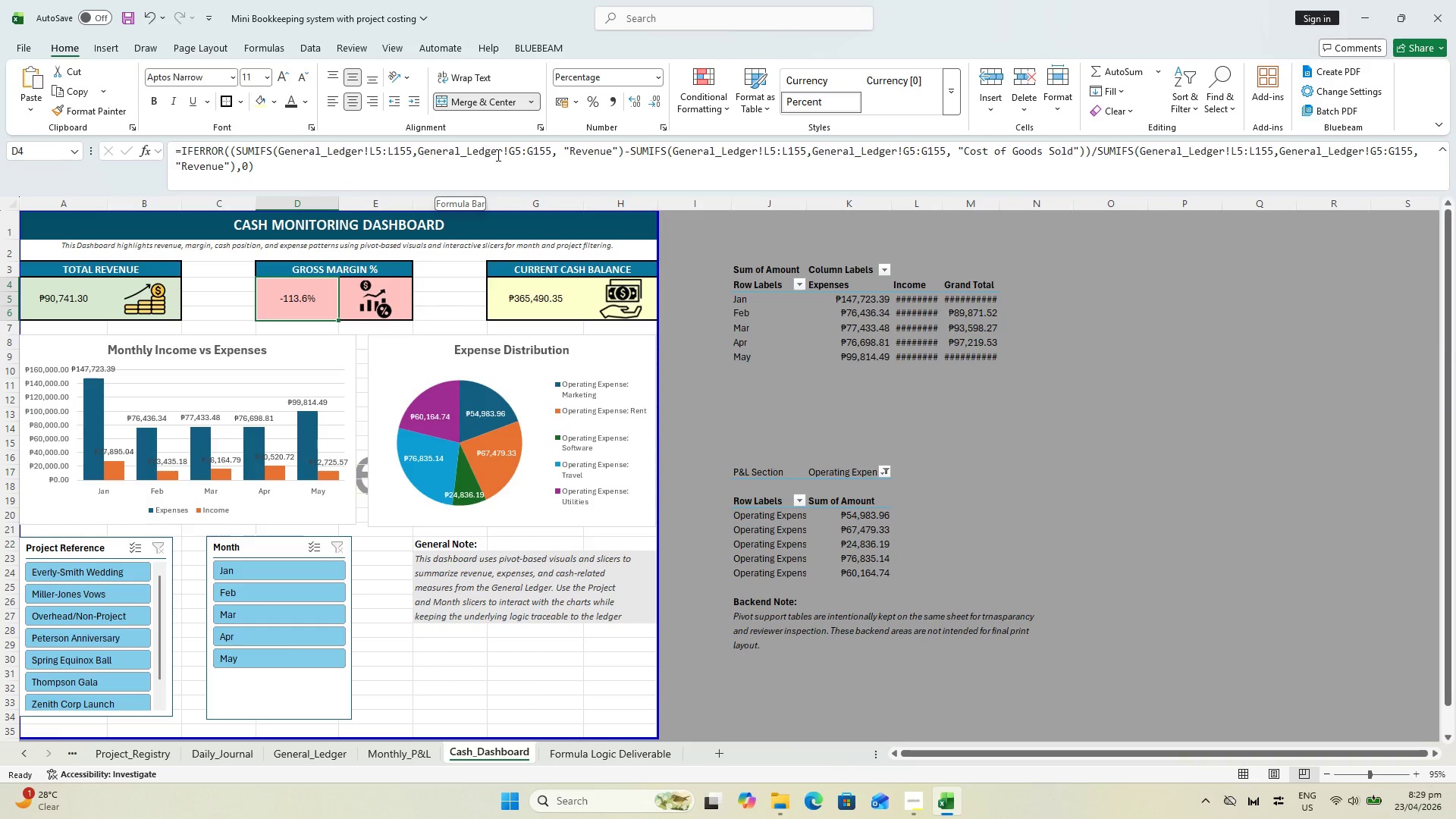 
wait(5.45)
 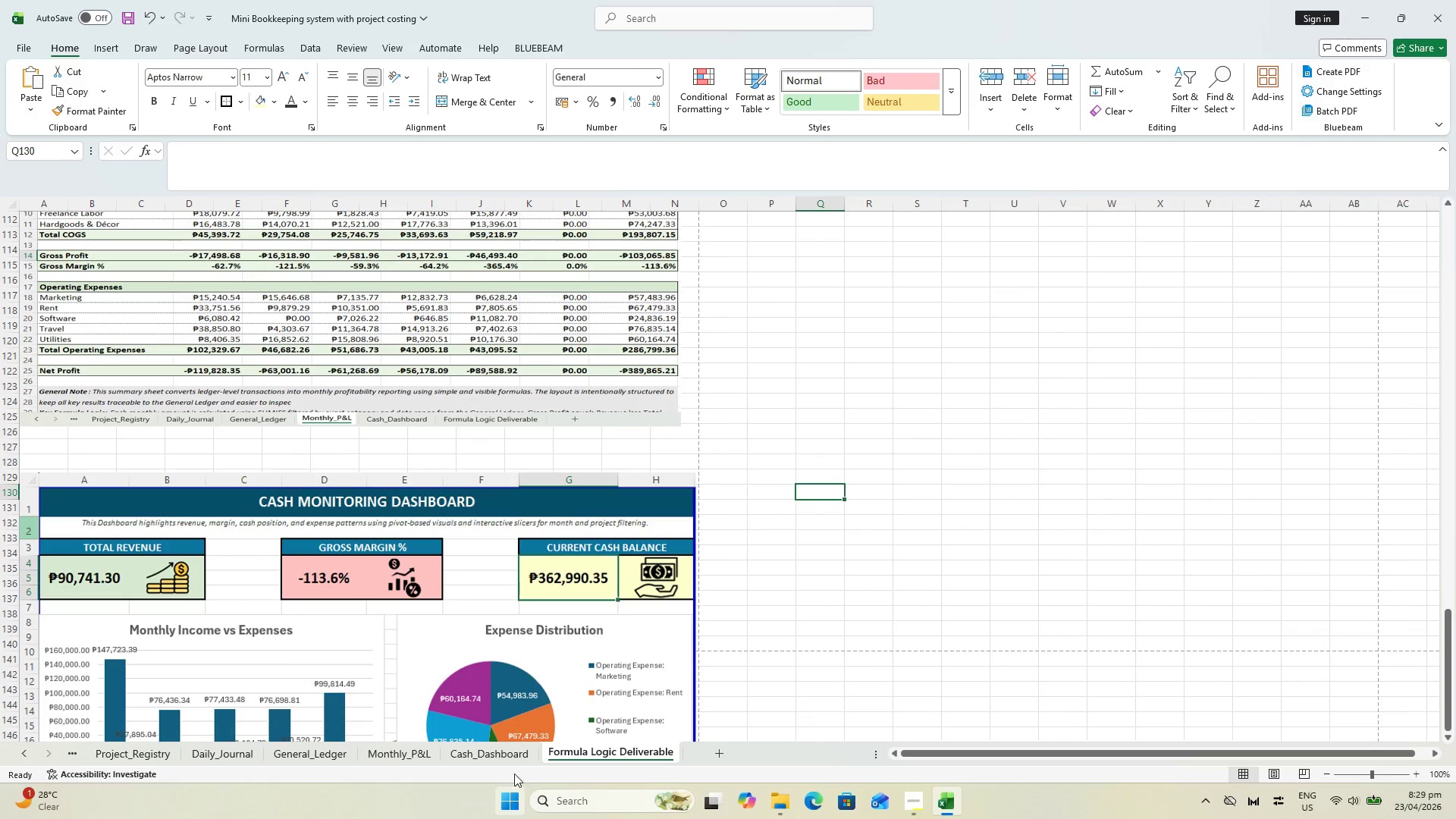 
left_click([333, 752])
 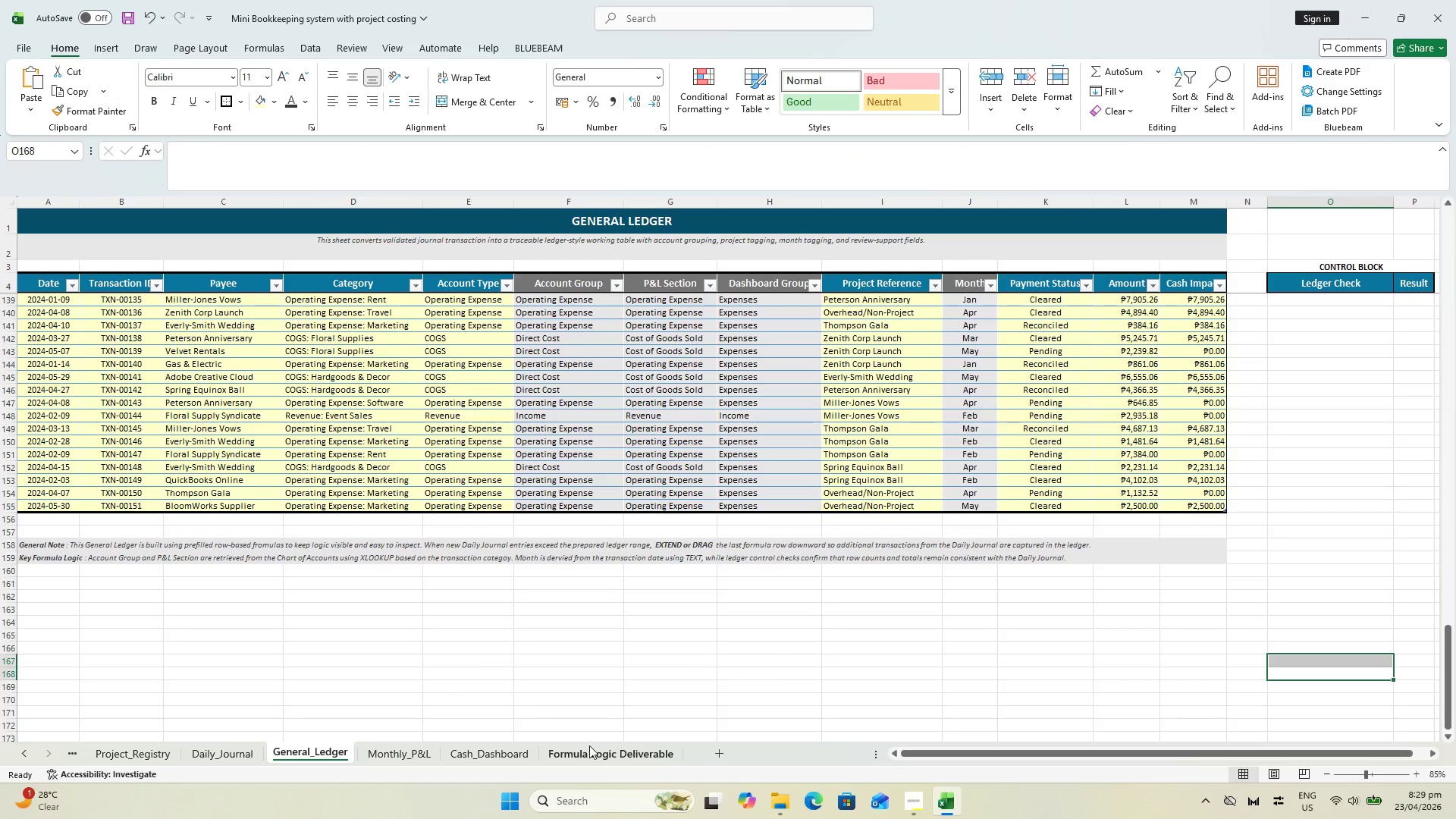 
wait(6.86)
 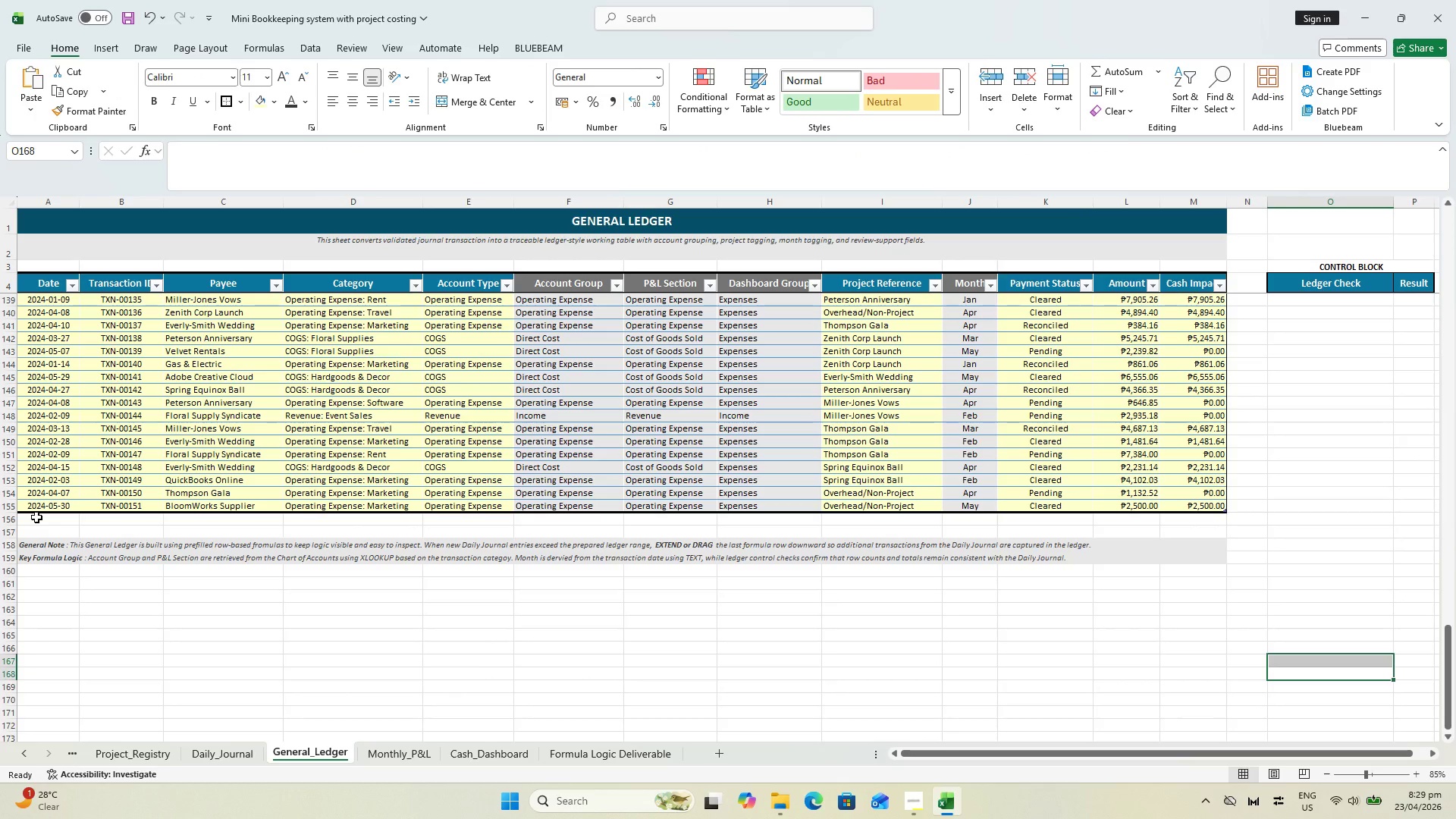 
left_click([513, 301])
 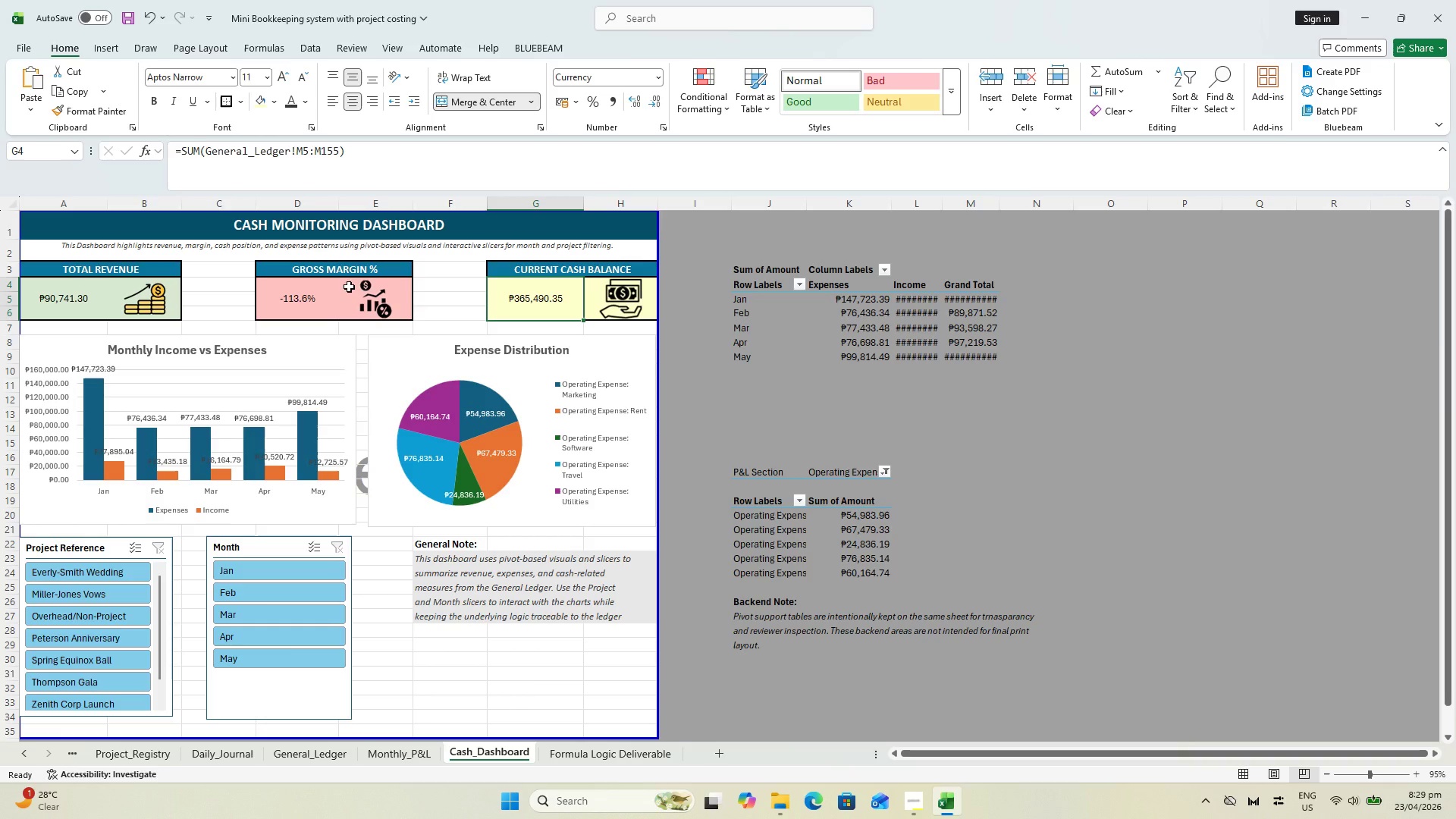 
left_click([331, 284])
 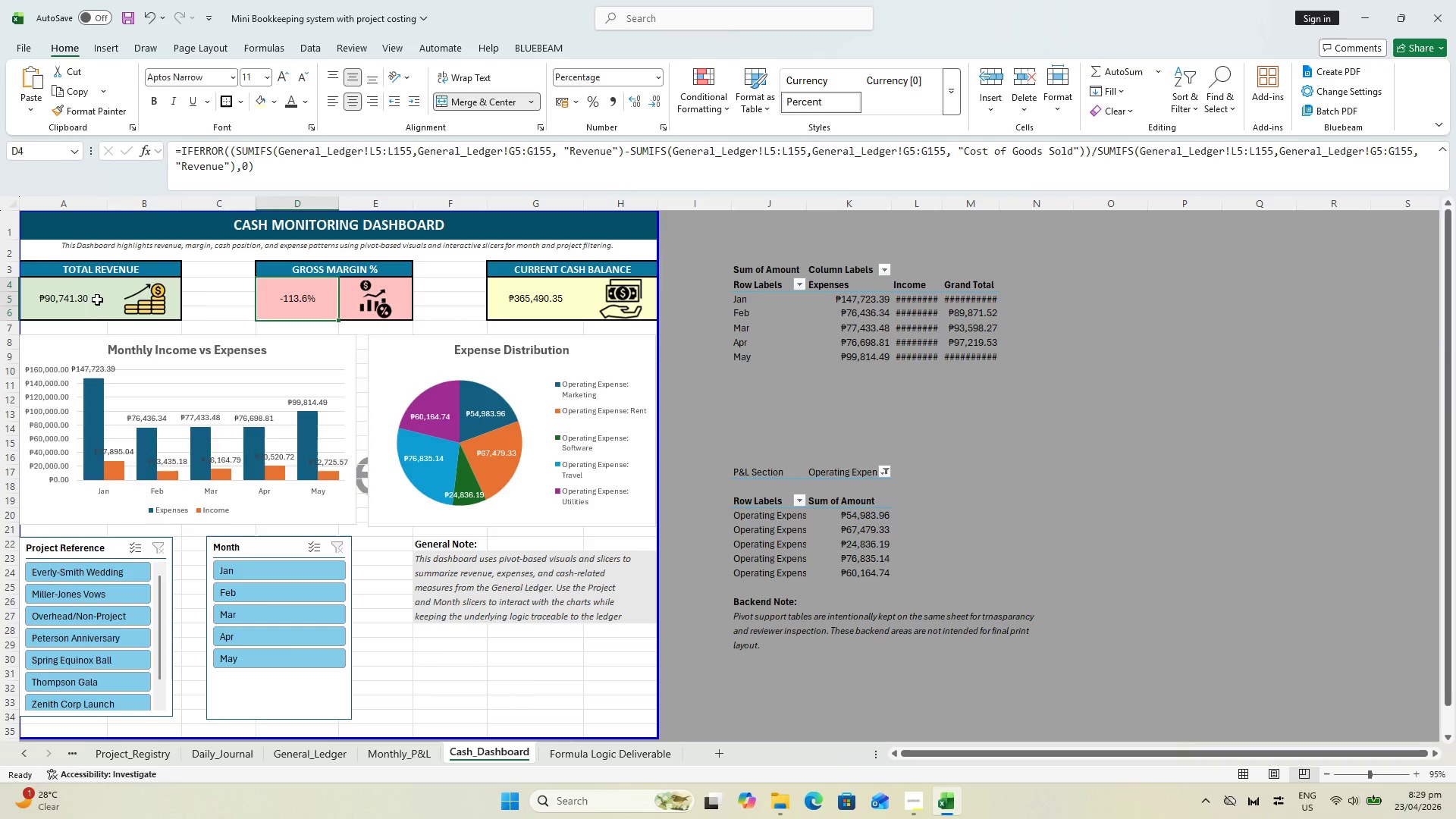 
left_click([96, 301])
 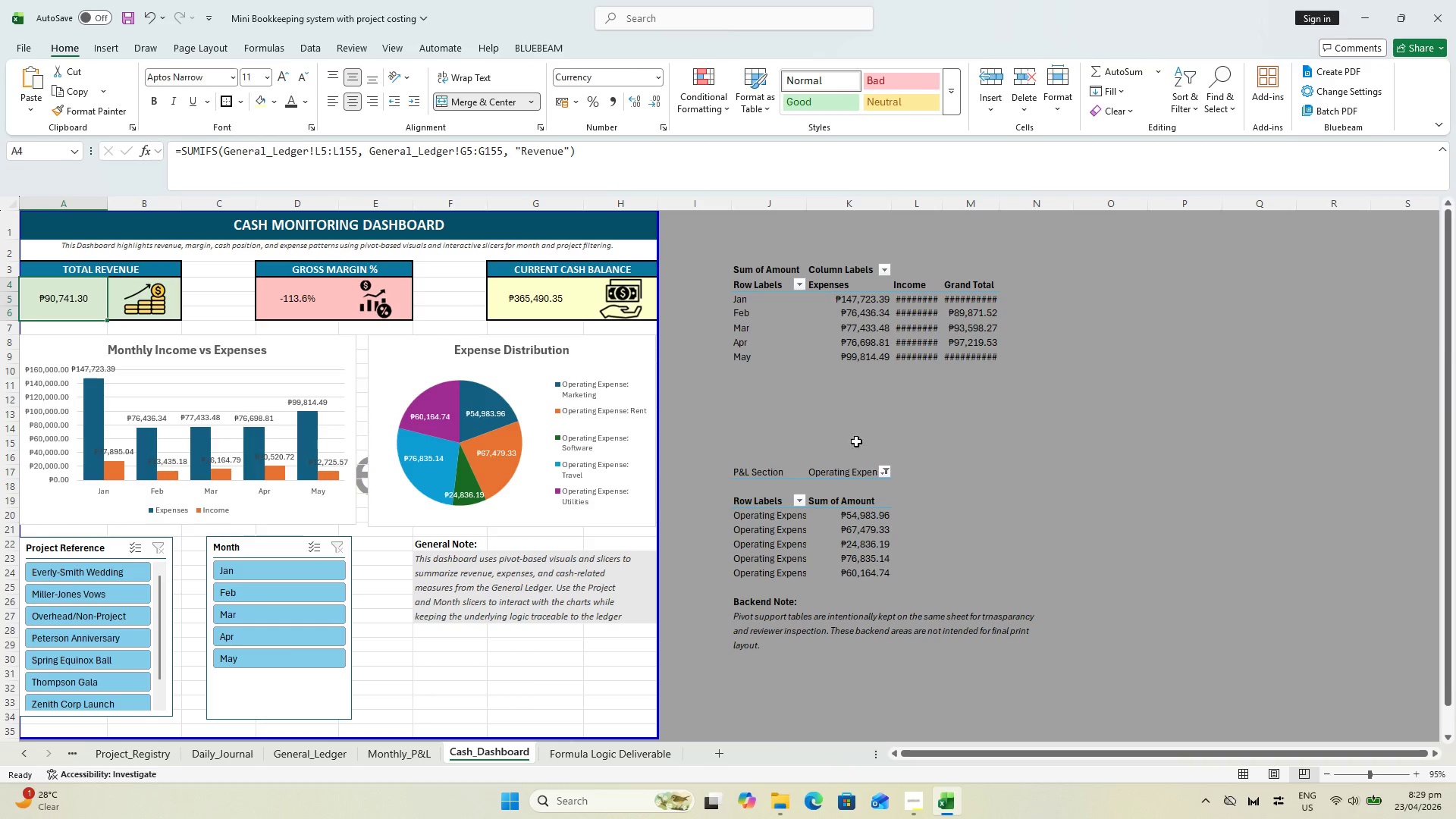 
key(Escape)
 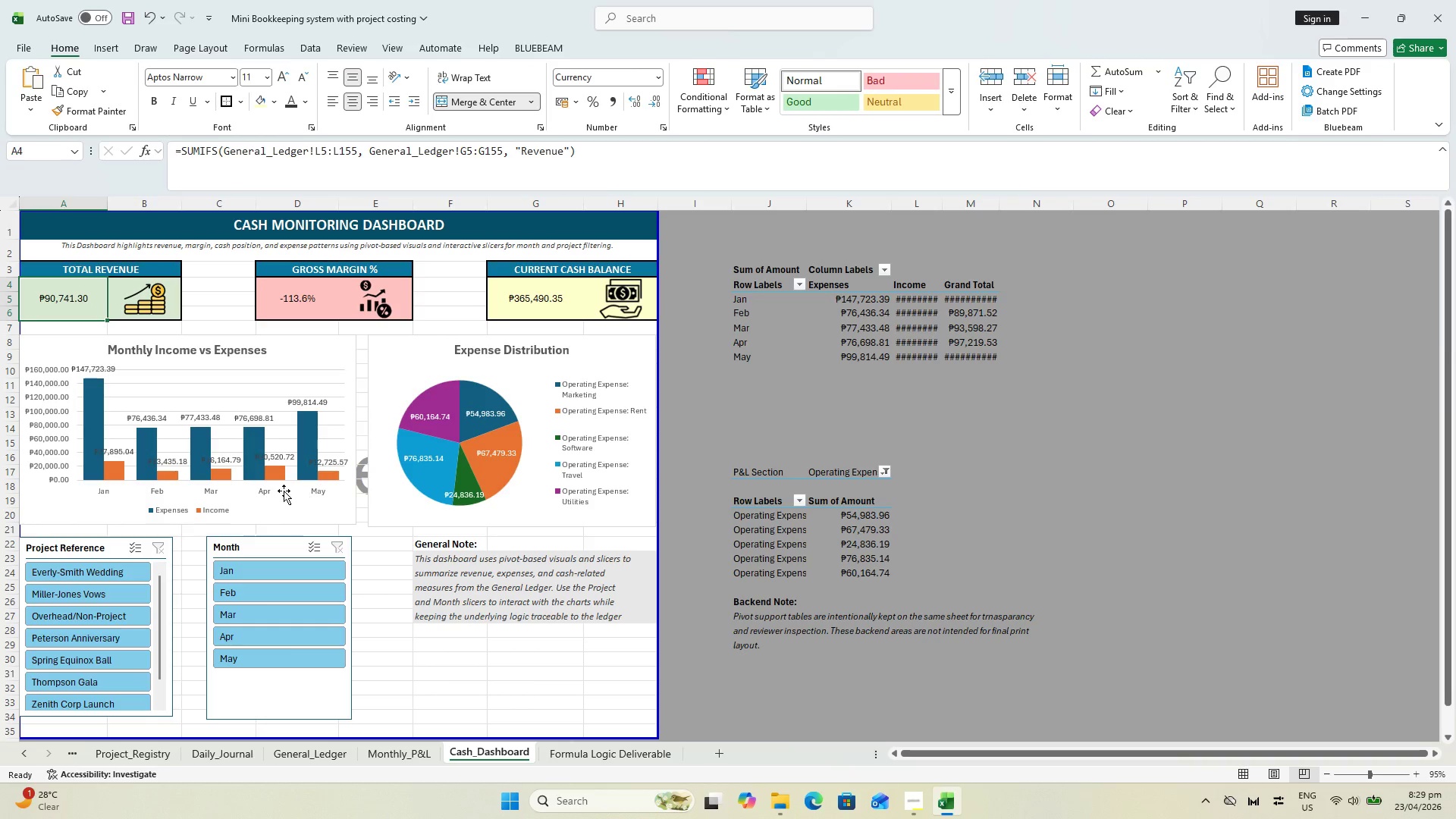 
key(Escape)
 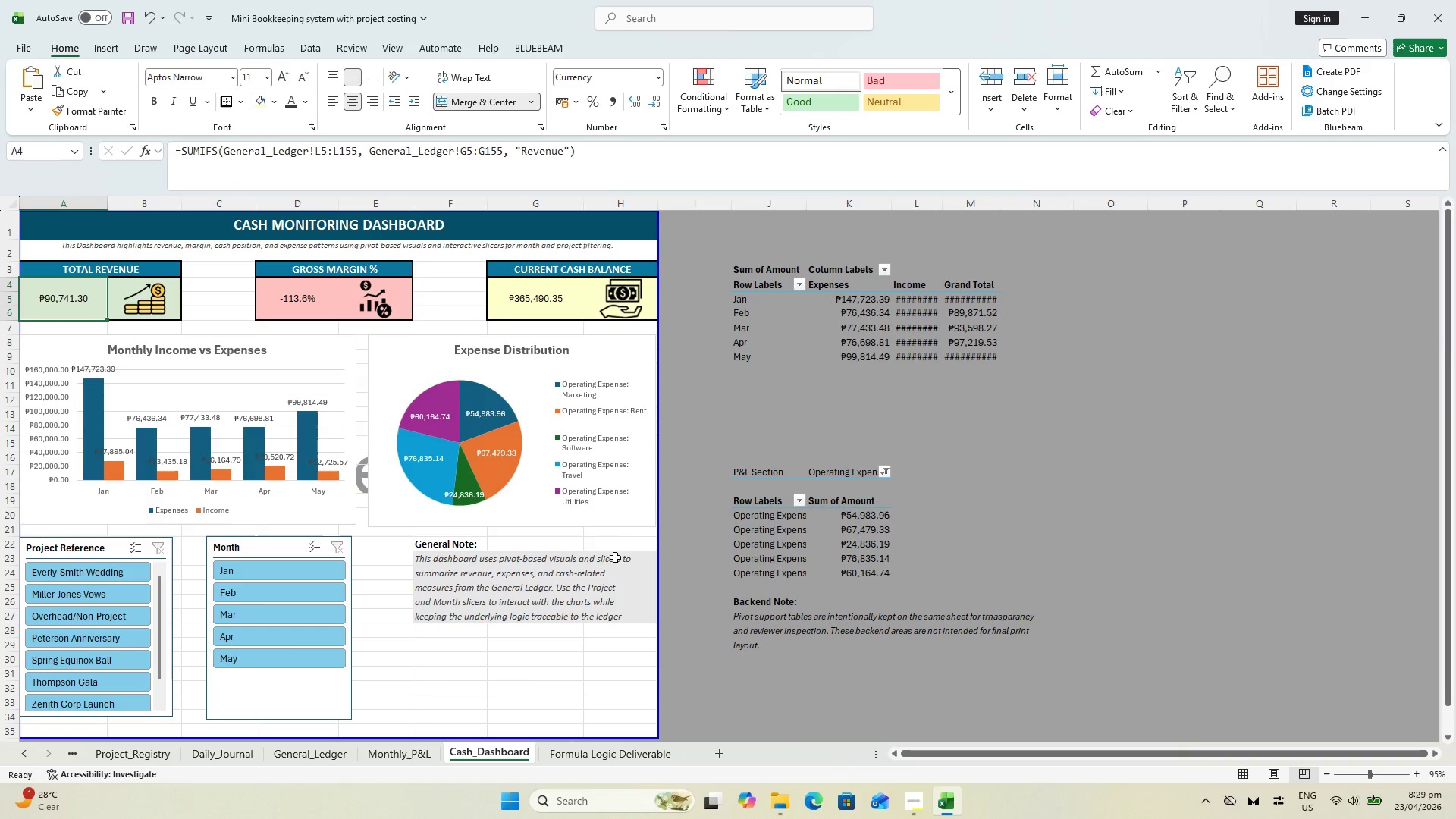 
hold_key(key=ControlLeft, duration=0.38)
scroll: coordinate [433, 490], scroll_direction: up, amount: 3.0
 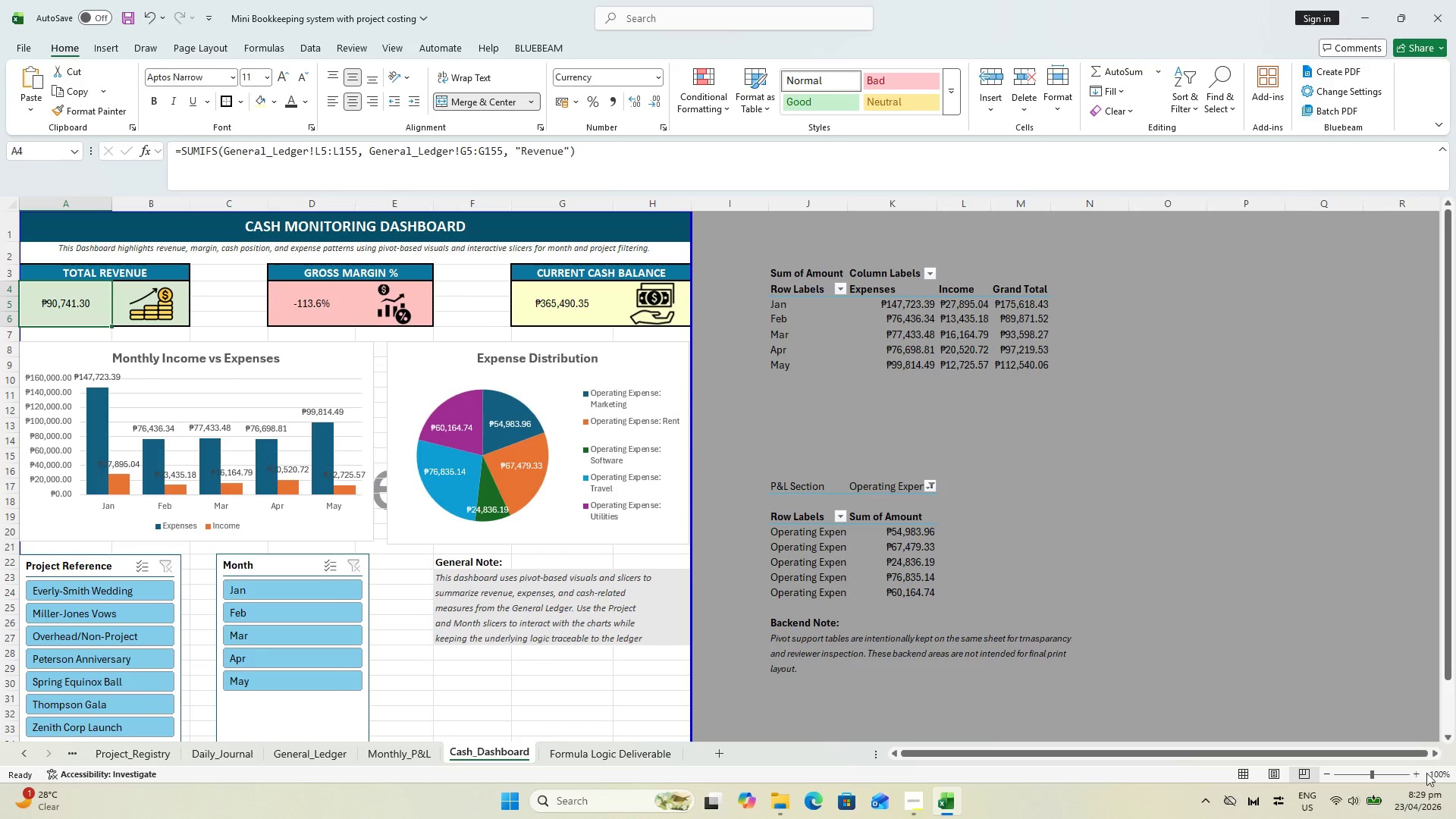 
double_click([1433, 775])
 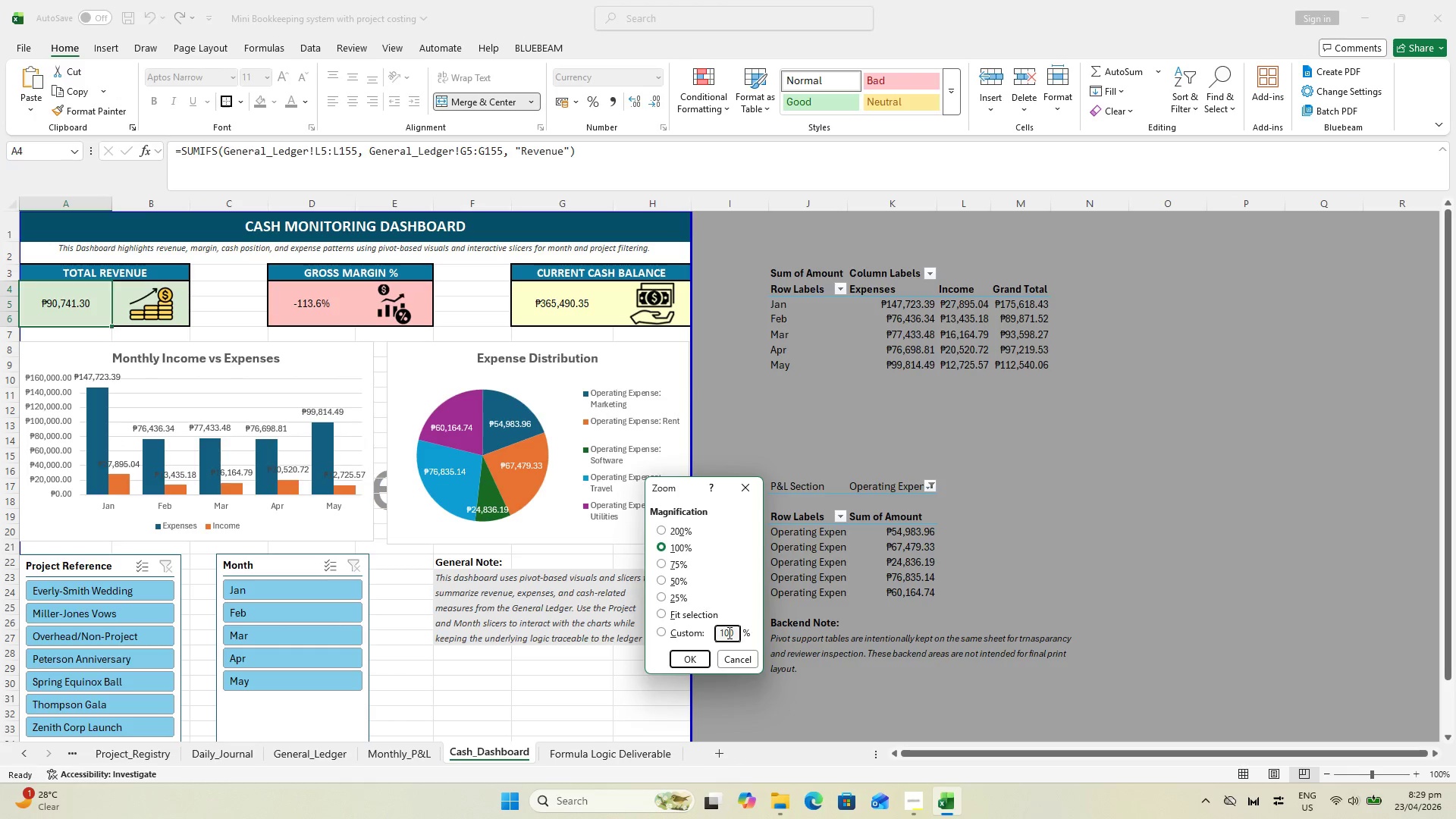 
left_click_drag(start_coordinate=[734, 631], to_coordinate=[682, 627])
 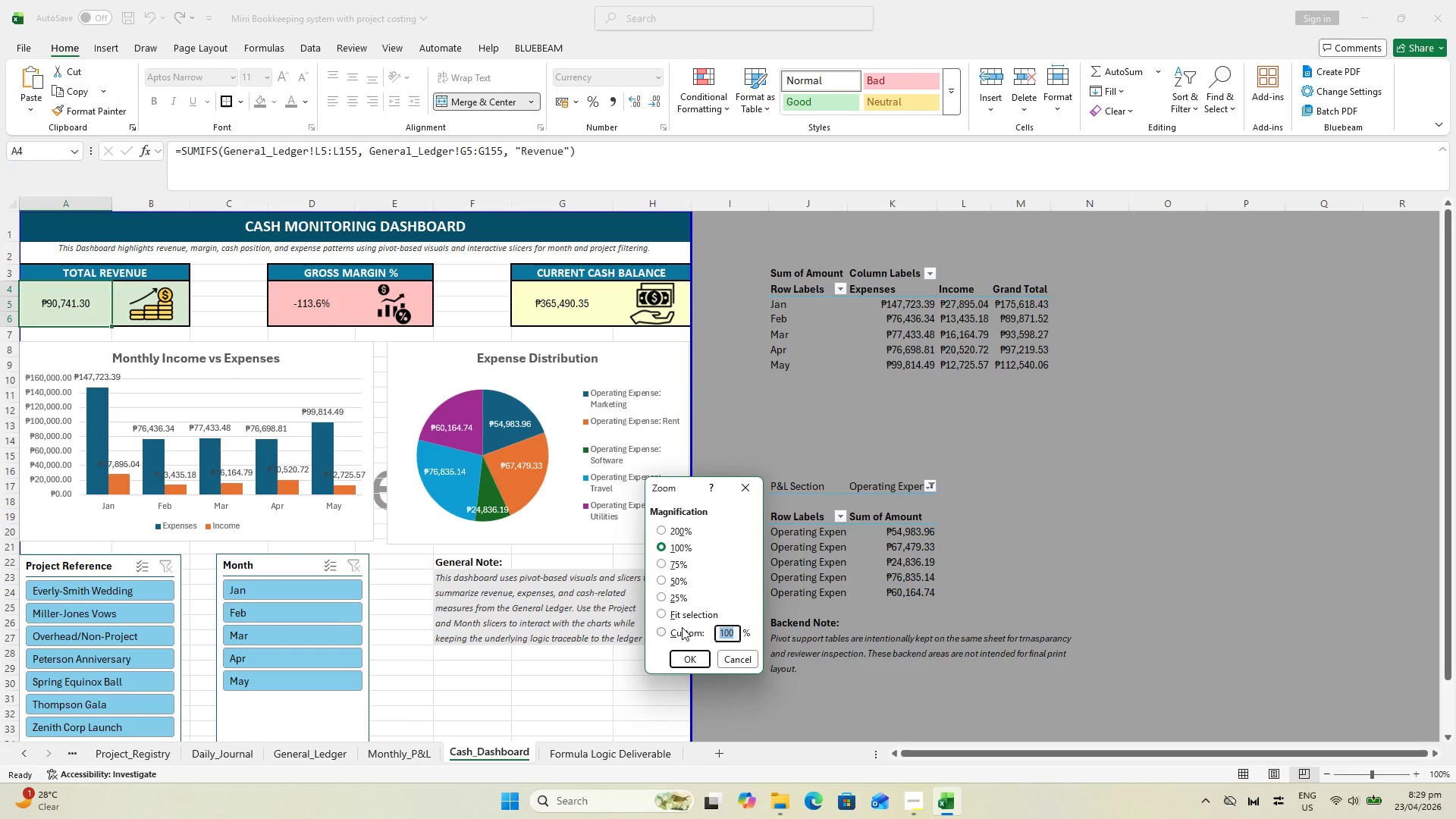 
key(9)
 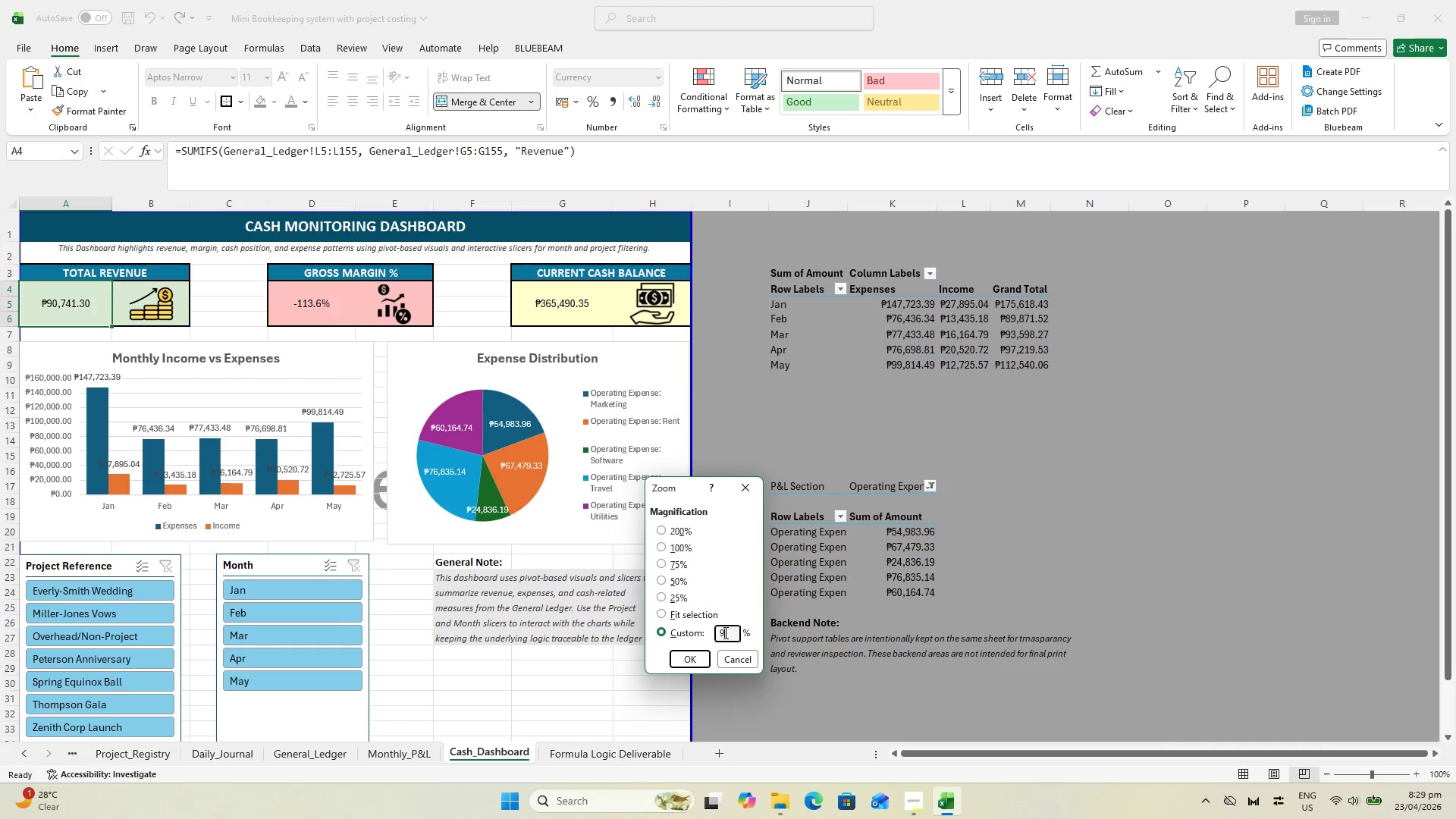 
key(5)
 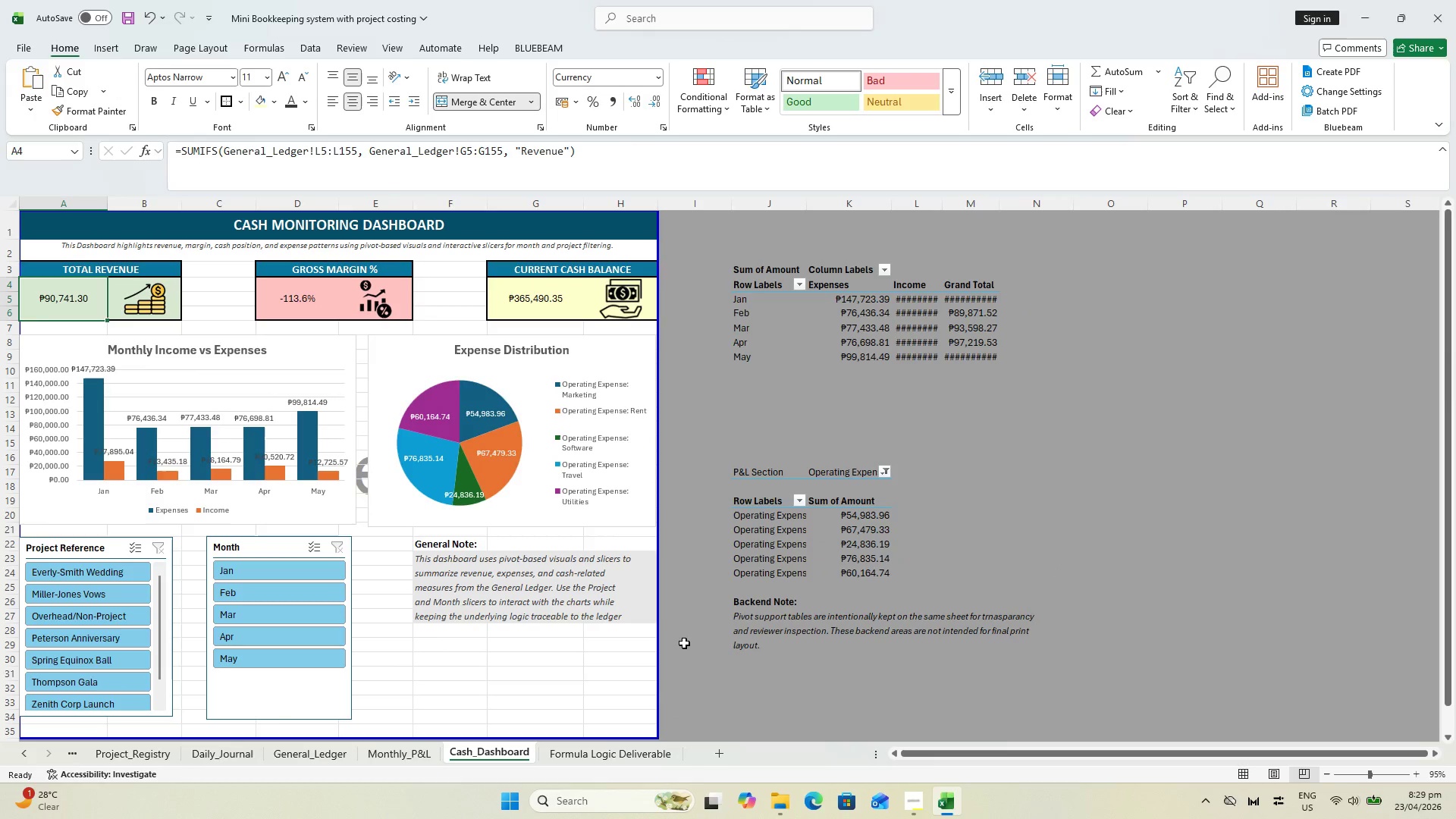 
scroll: coordinate [803, 482], scroll_direction: up, amount: 1.0
 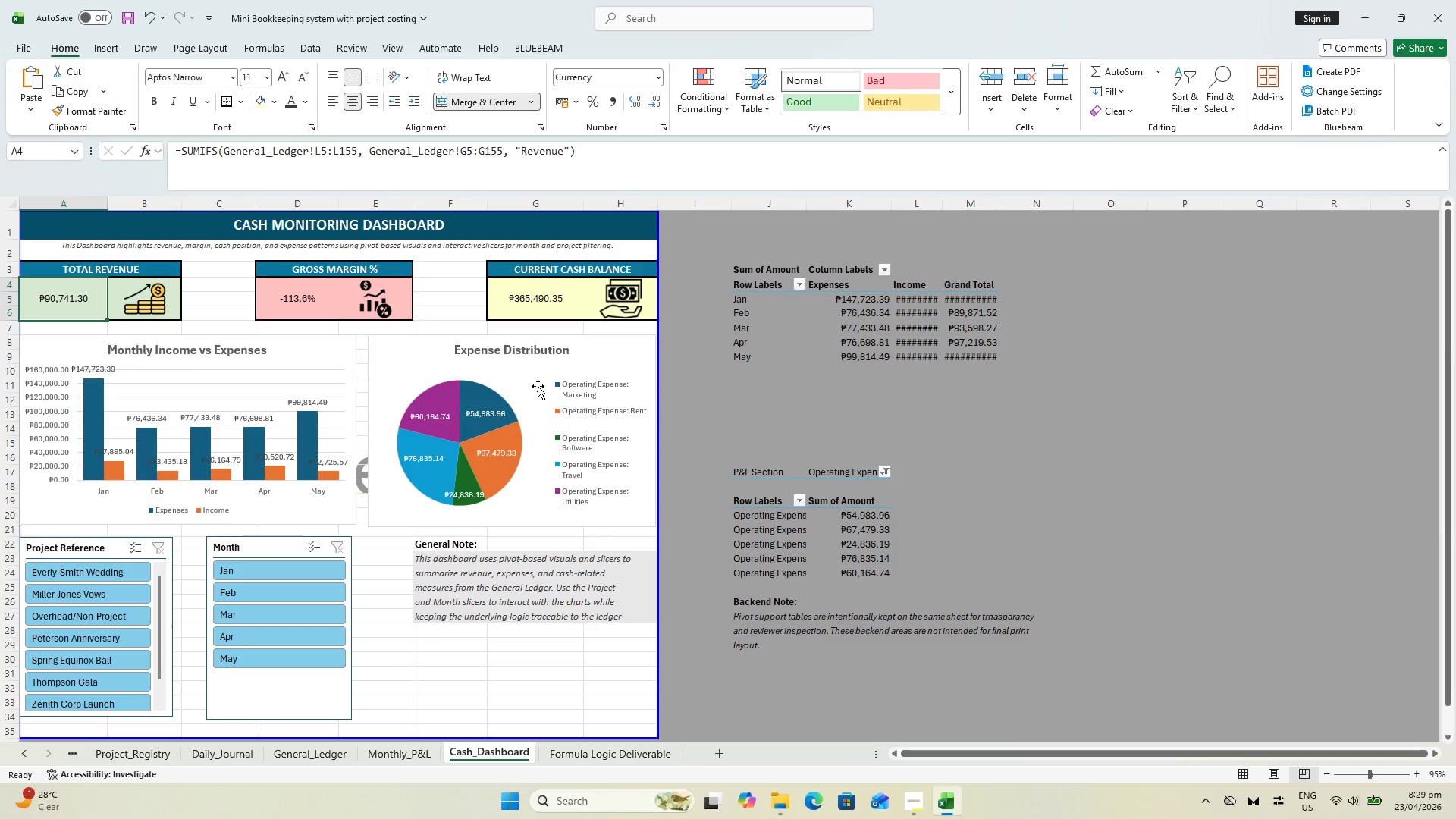 
key(Meta+Shift+S)
 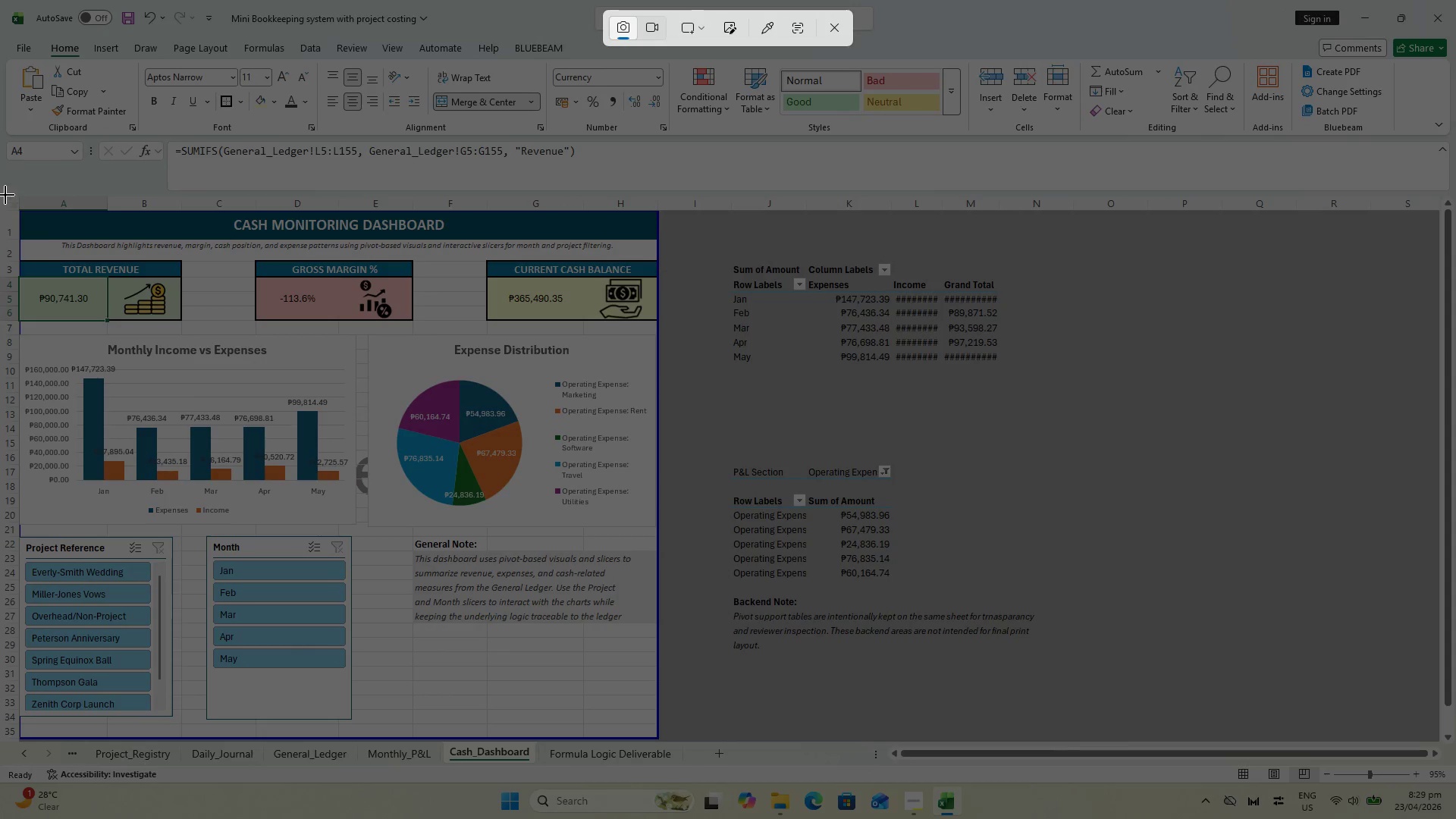 
left_click_drag(start_coordinate=[5, 195], to_coordinate=[658, 764])
 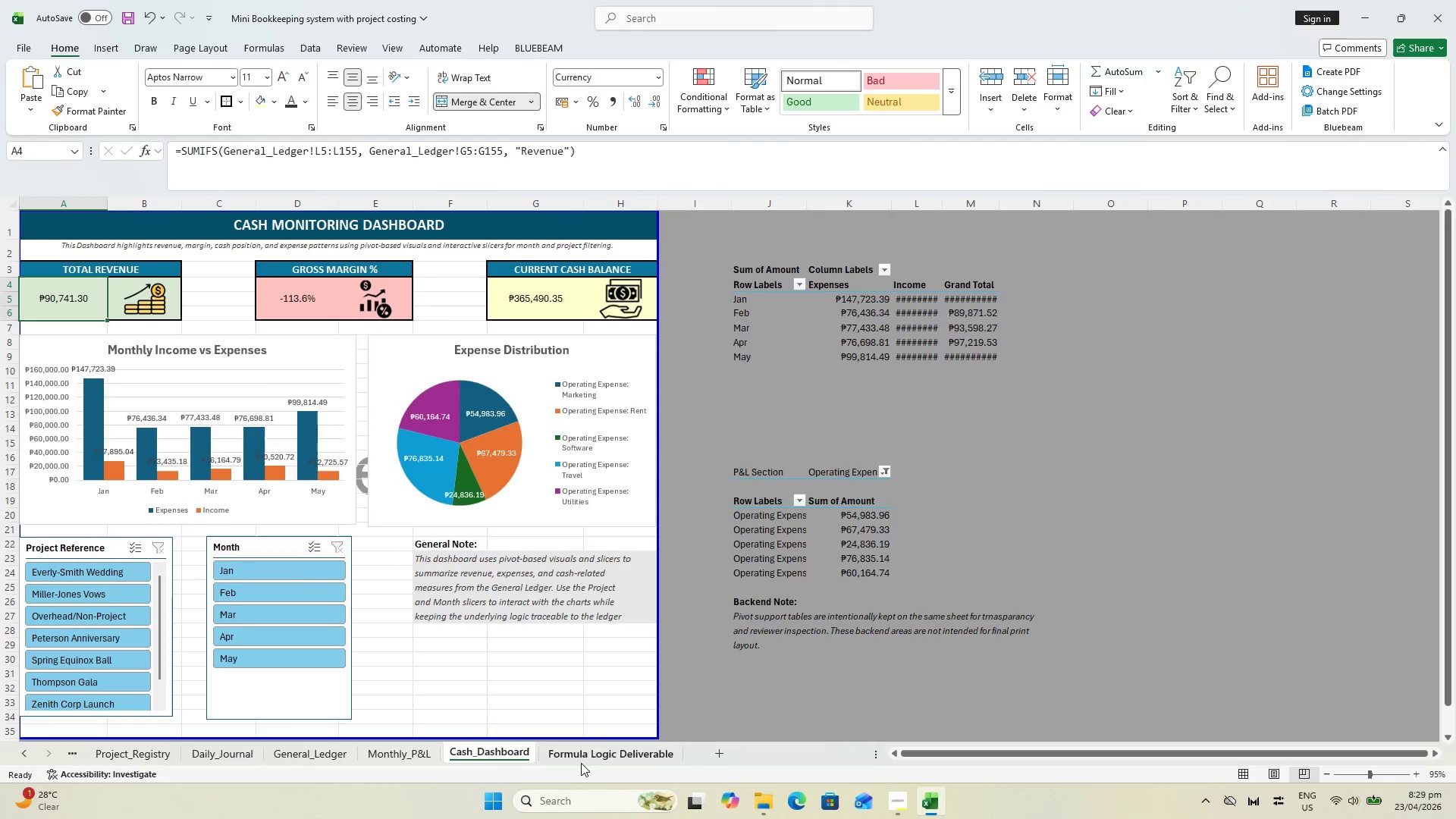 
left_click([581, 763])
 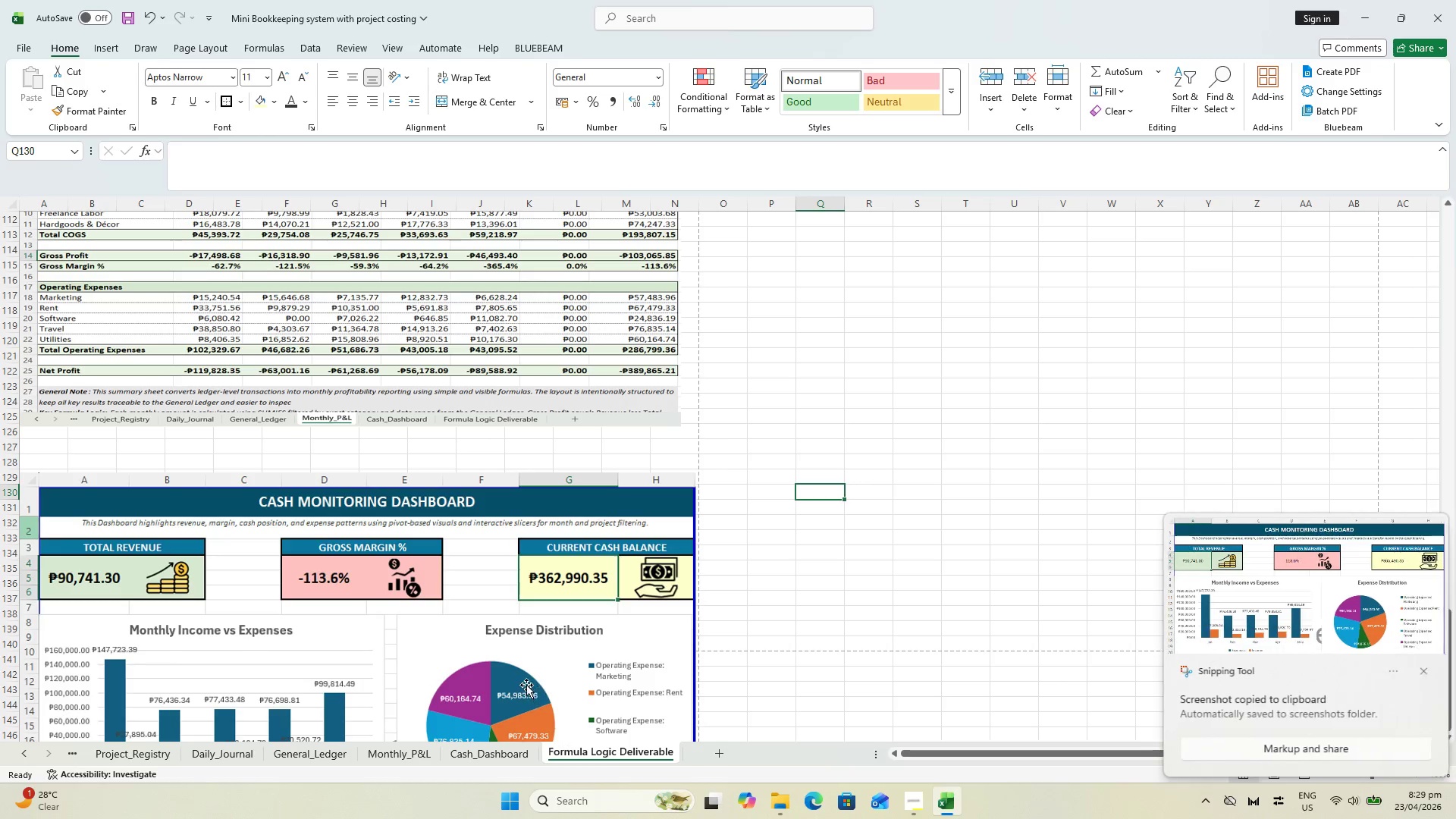 
scroll: coordinate [524, 682], scroll_direction: down, amount: 3.0
 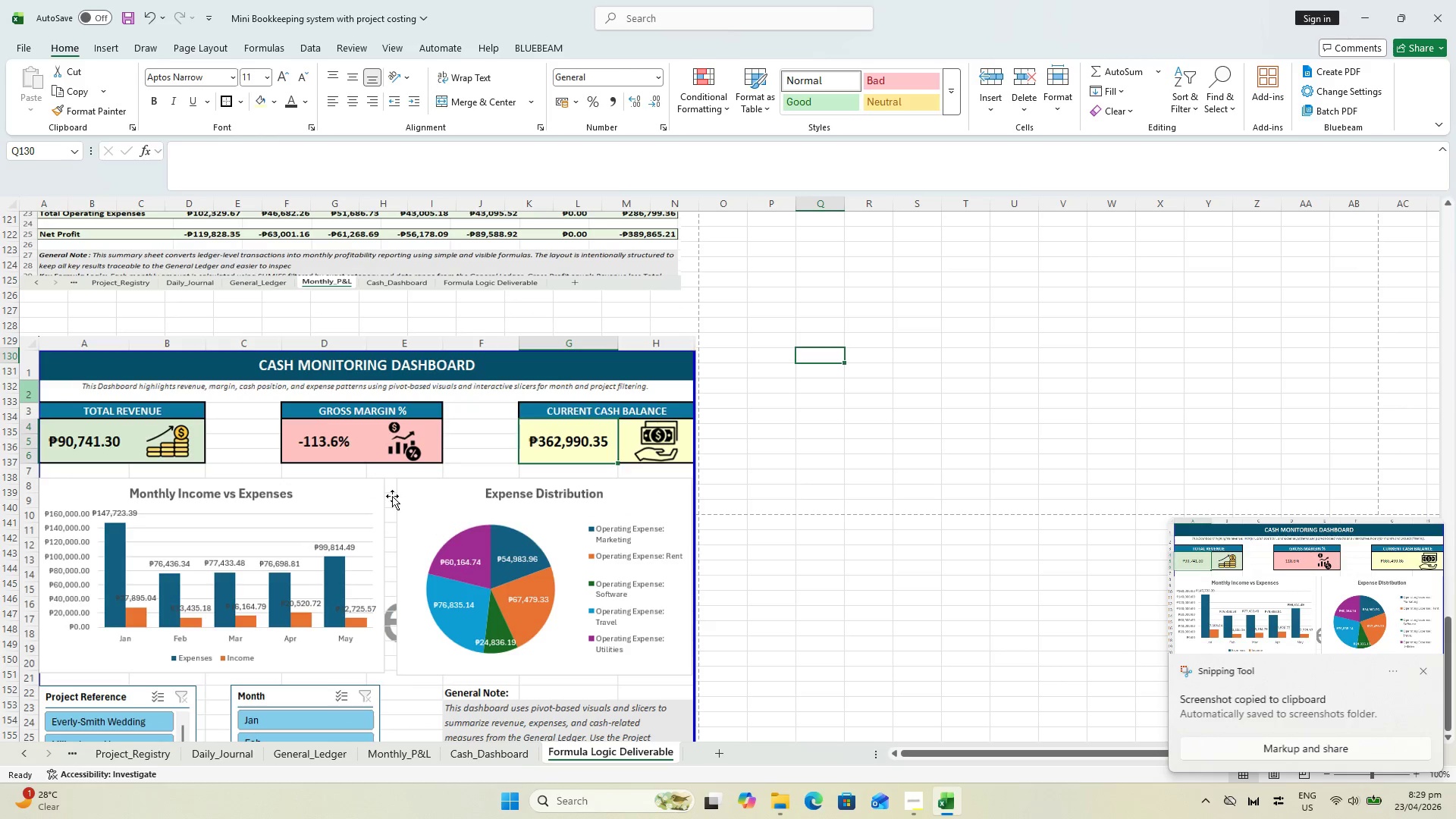 
left_click_drag(start_coordinate=[383, 497], to_coordinate=[353, 487])
 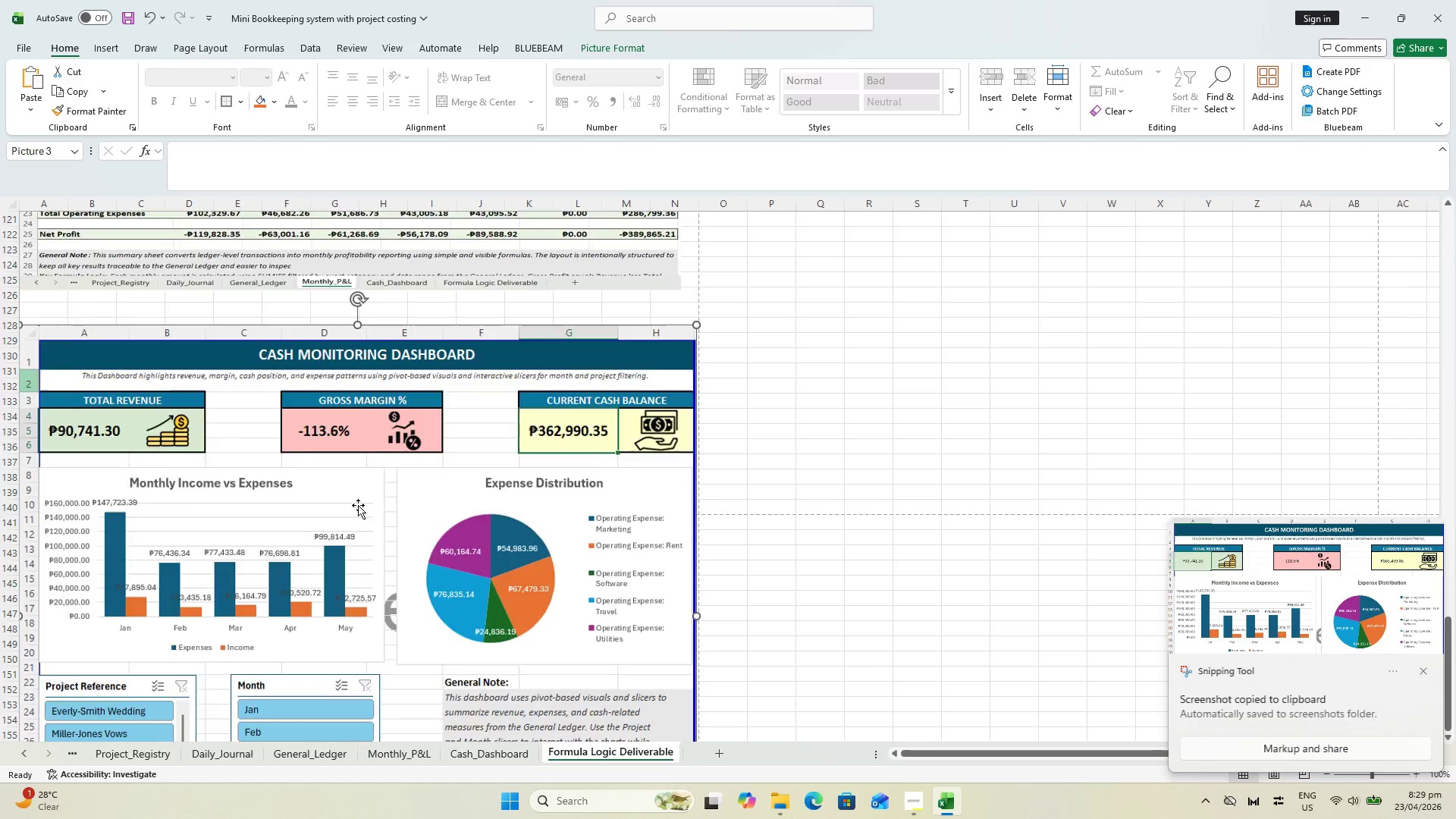 
scroll: coordinate [358, 512], scroll_direction: down, amount: 5.0
 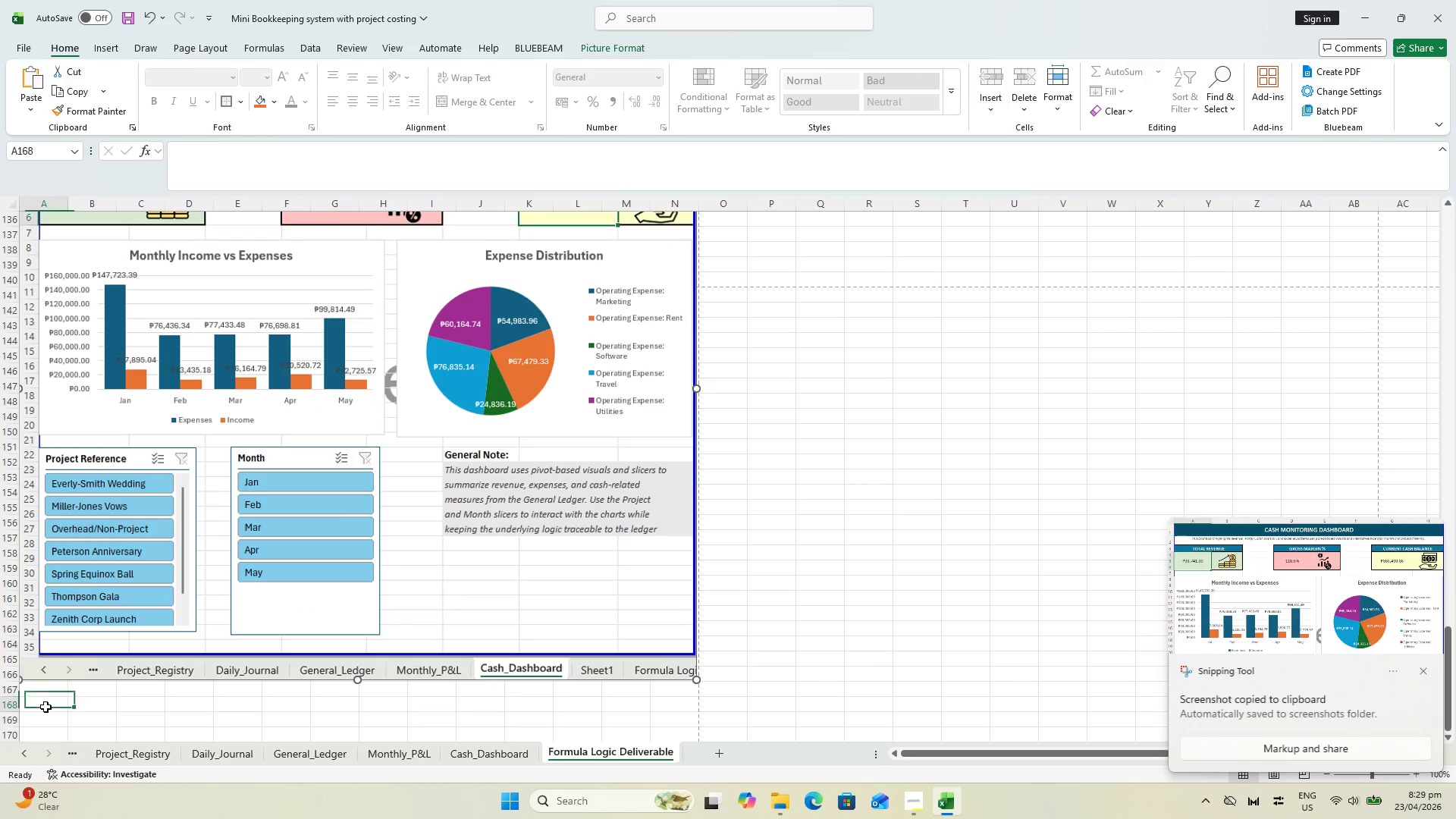 
key(Control+V)
 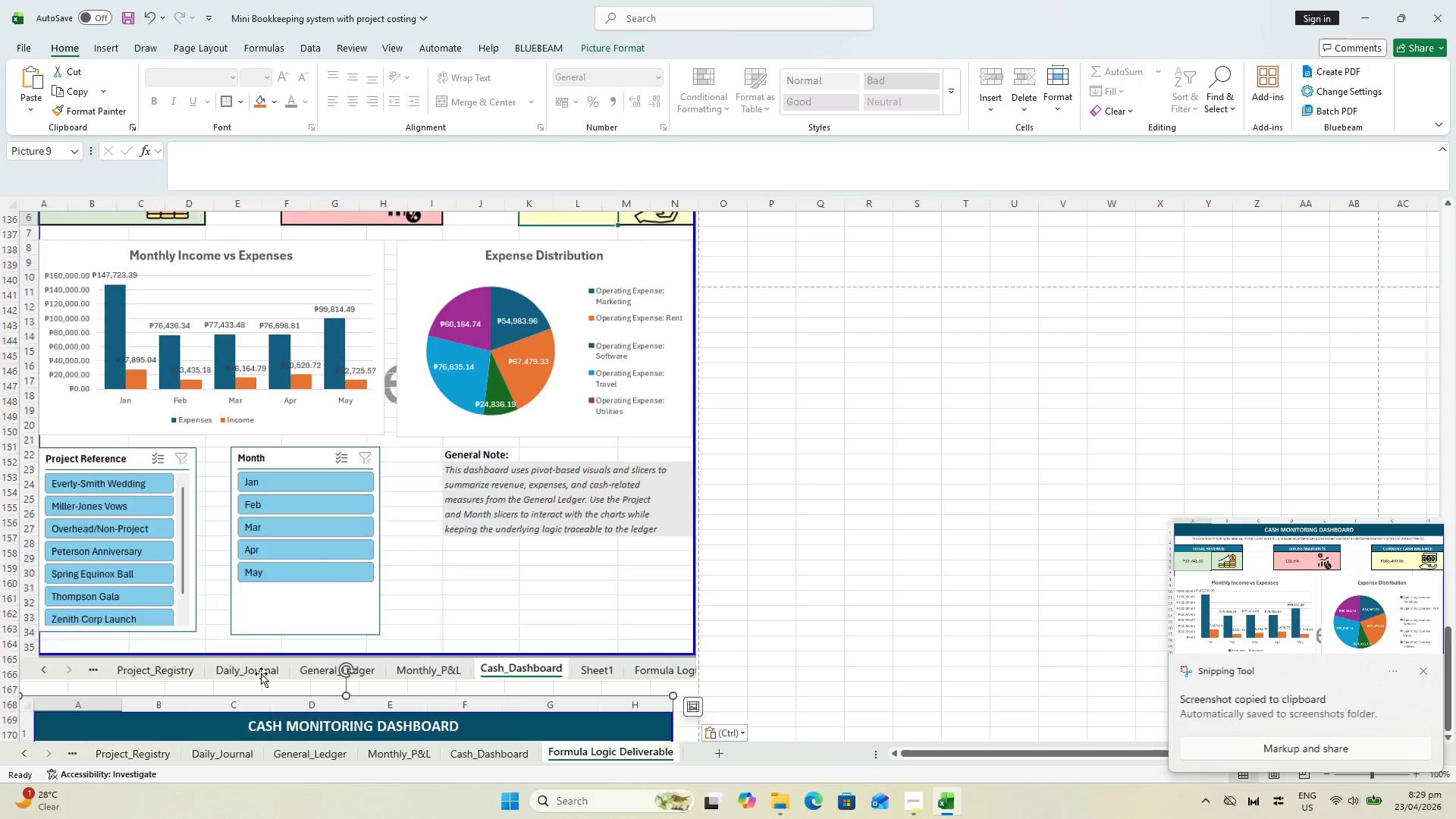 
scroll: coordinate [261, 679], scroll_direction: down, amount: 6.0
 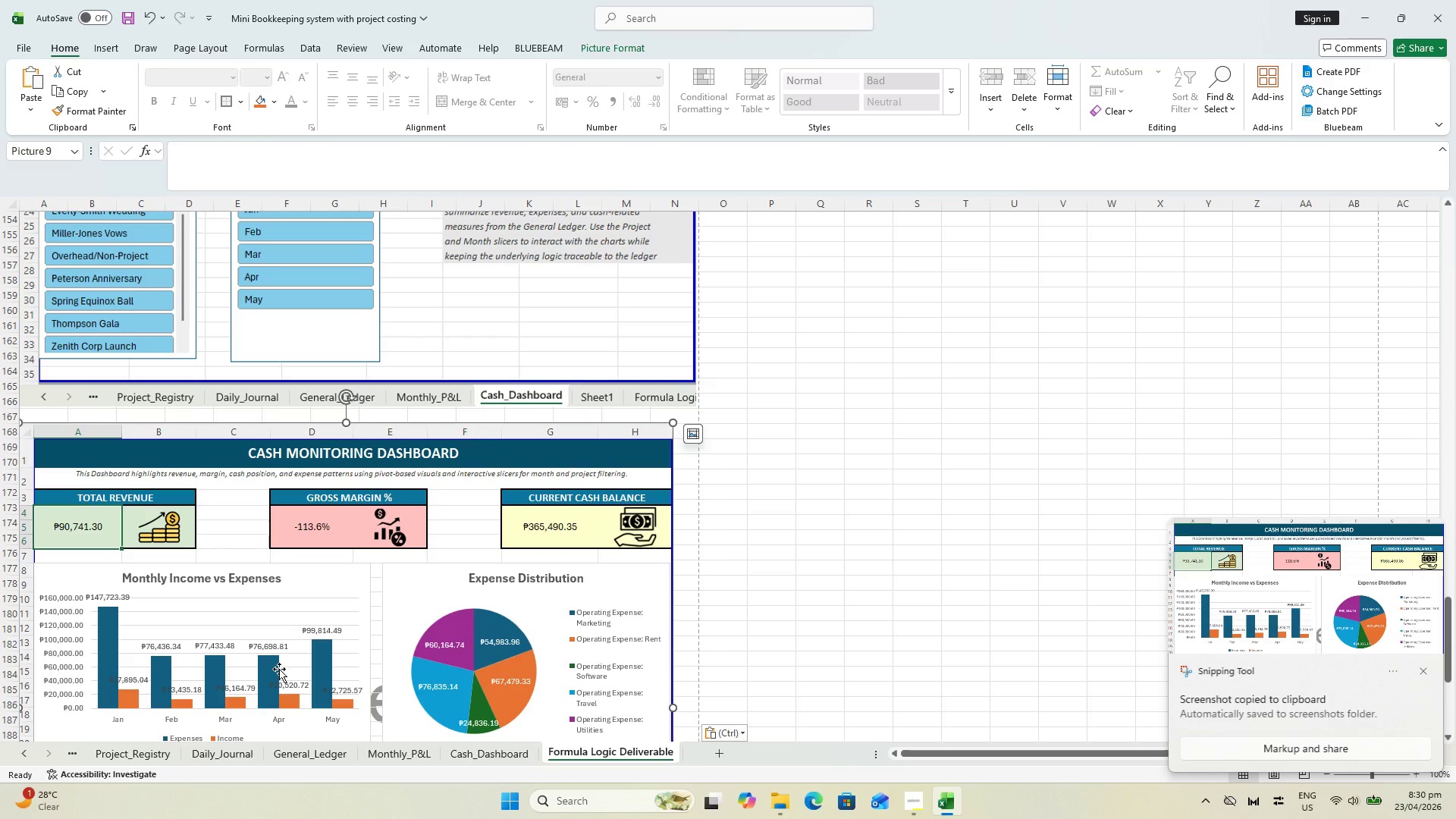 
scroll: coordinate [283, 663], scroll_direction: up, amount: 7.0
 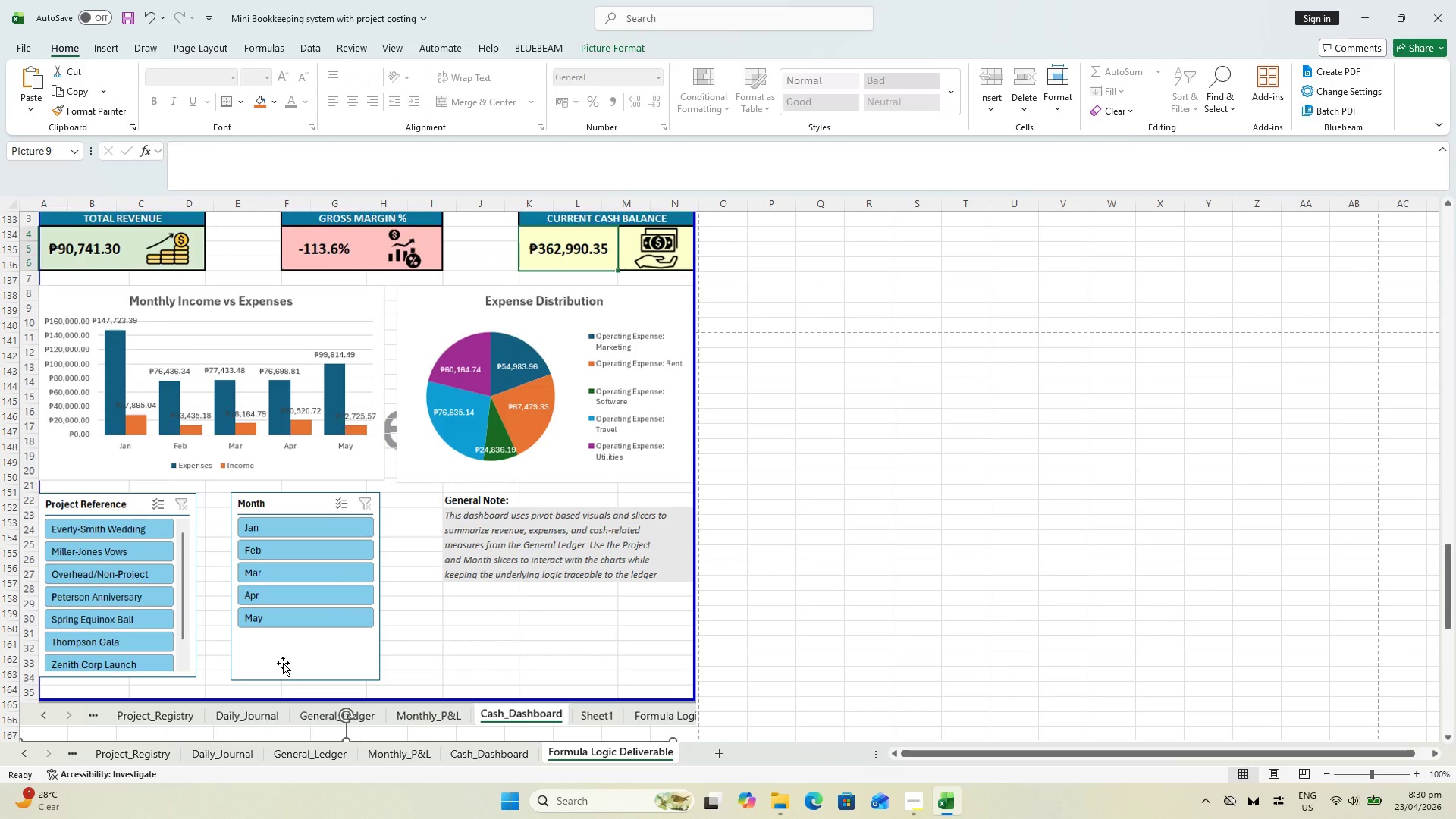 
scroll: coordinate [283, 665], scroll_direction: down, amount: 7.0
 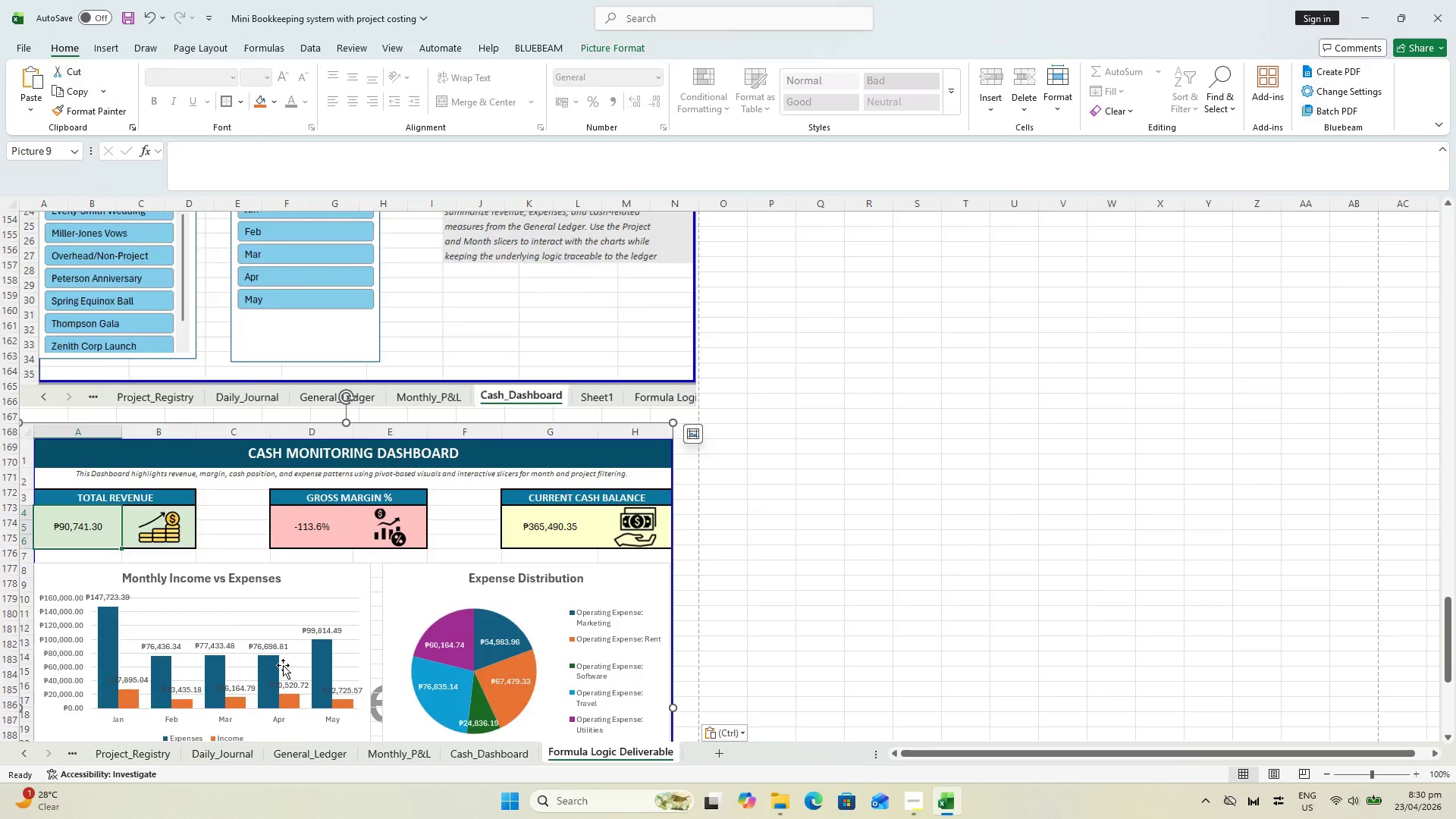 
scroll: coordinate [283, 661], scroll_direction: up, amount: 7.0
 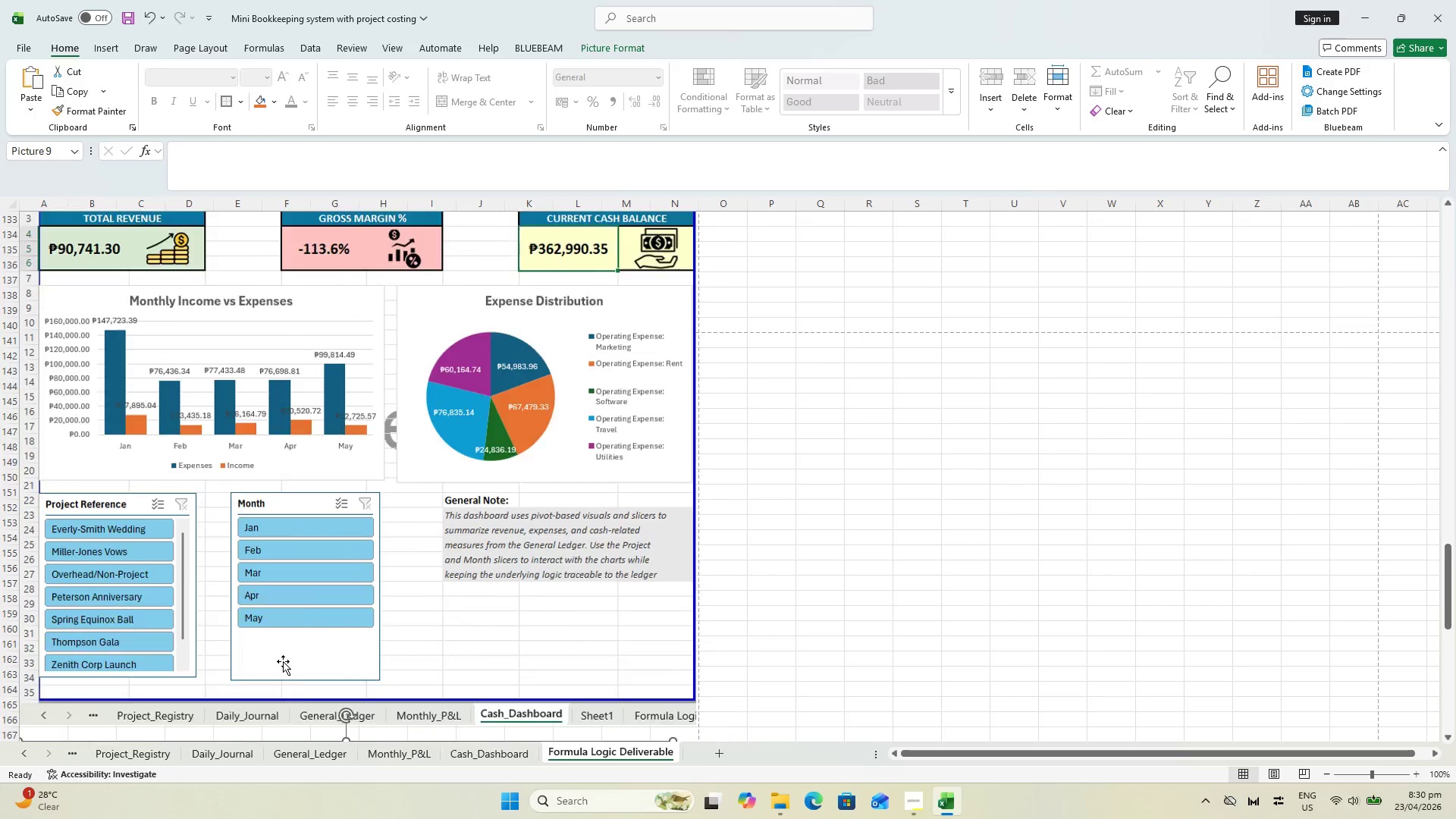 
scroll: coordinate [281, 664], scroll_direction: down, amount: 4.0
 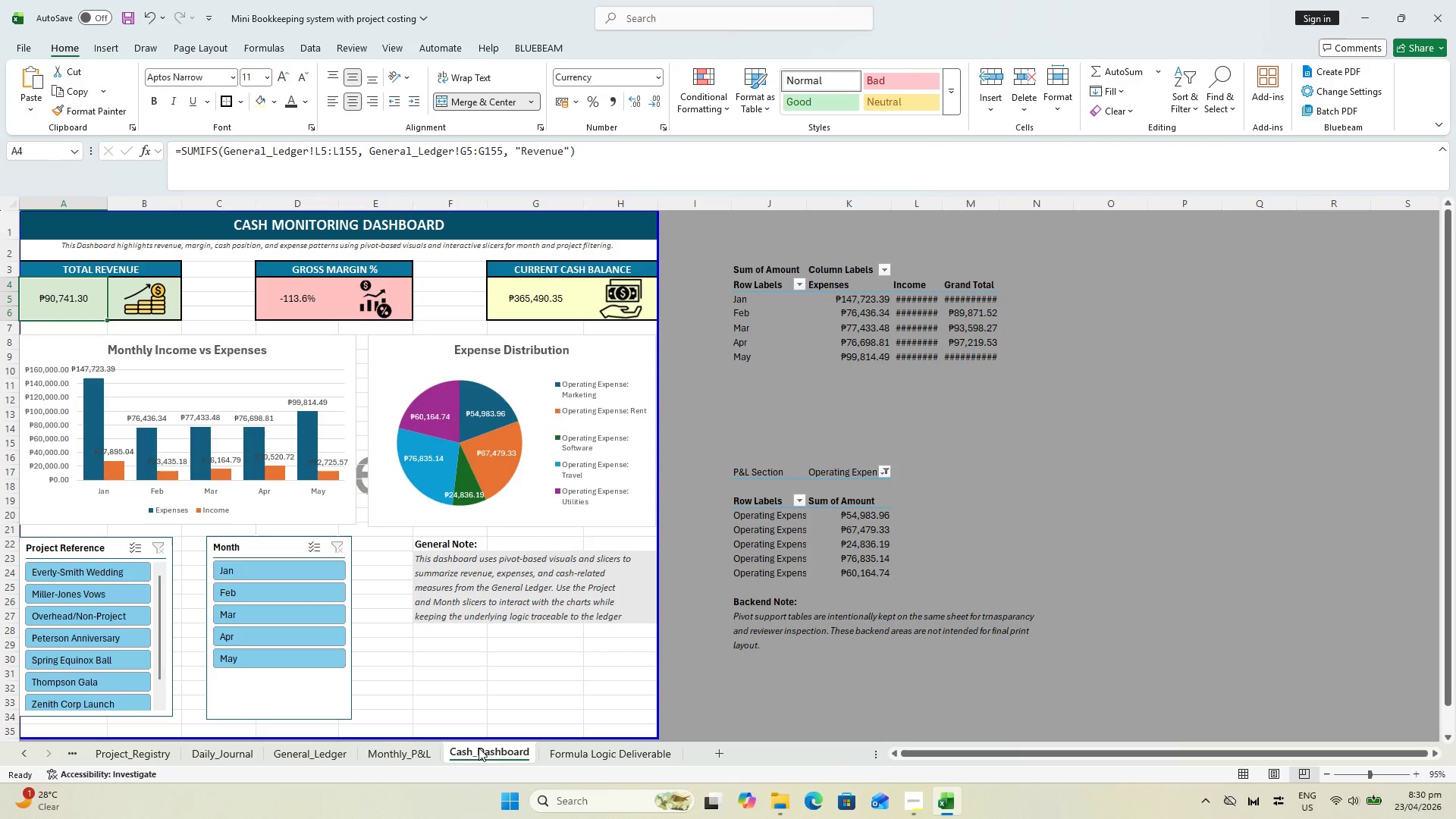 
left_click([682, 403])
 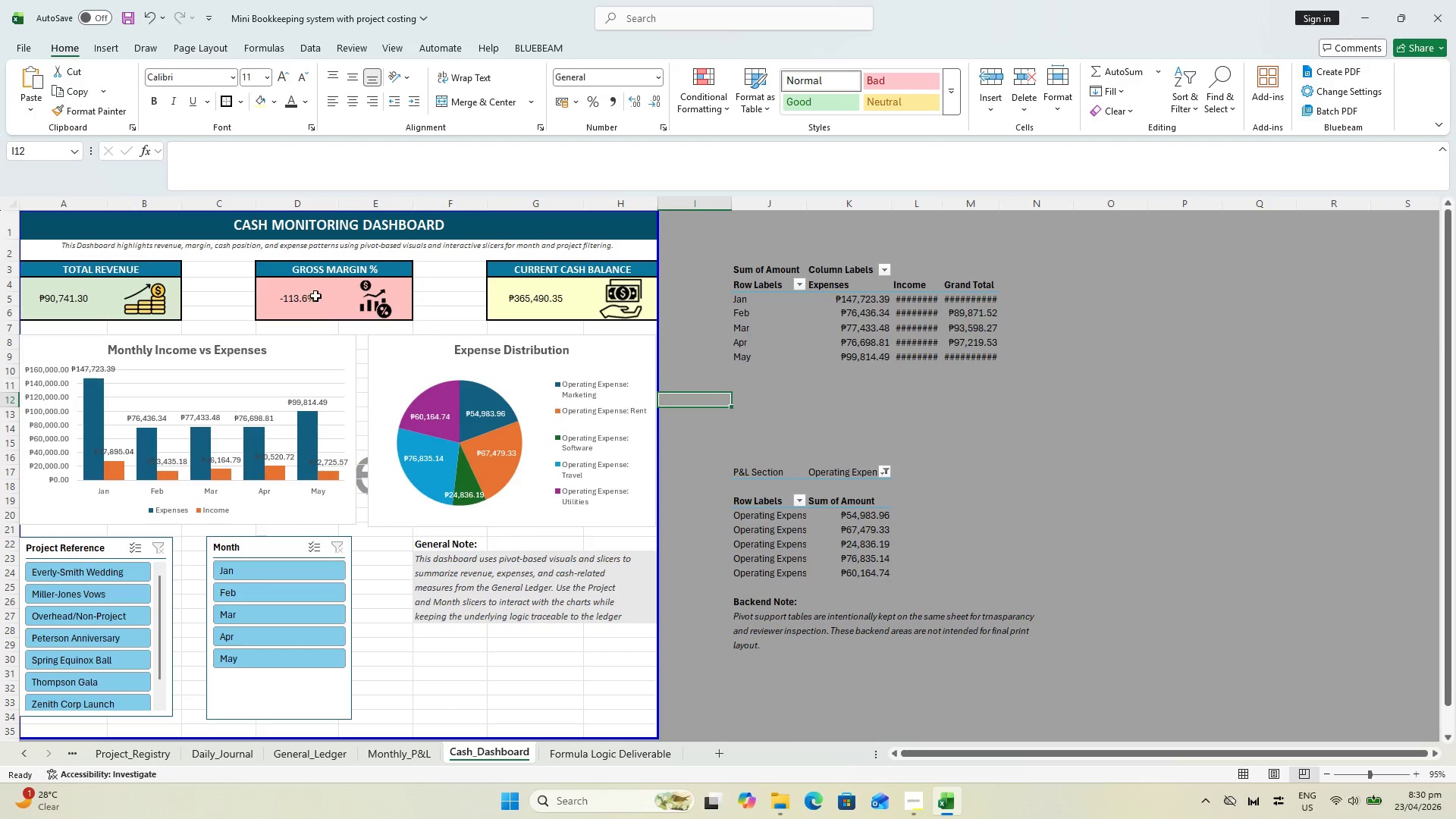 
hold_key(key=ControlLeft, duration=0.64)
scroll: coordinate [199, 407], scroll_direction: up, amount: 7.0
 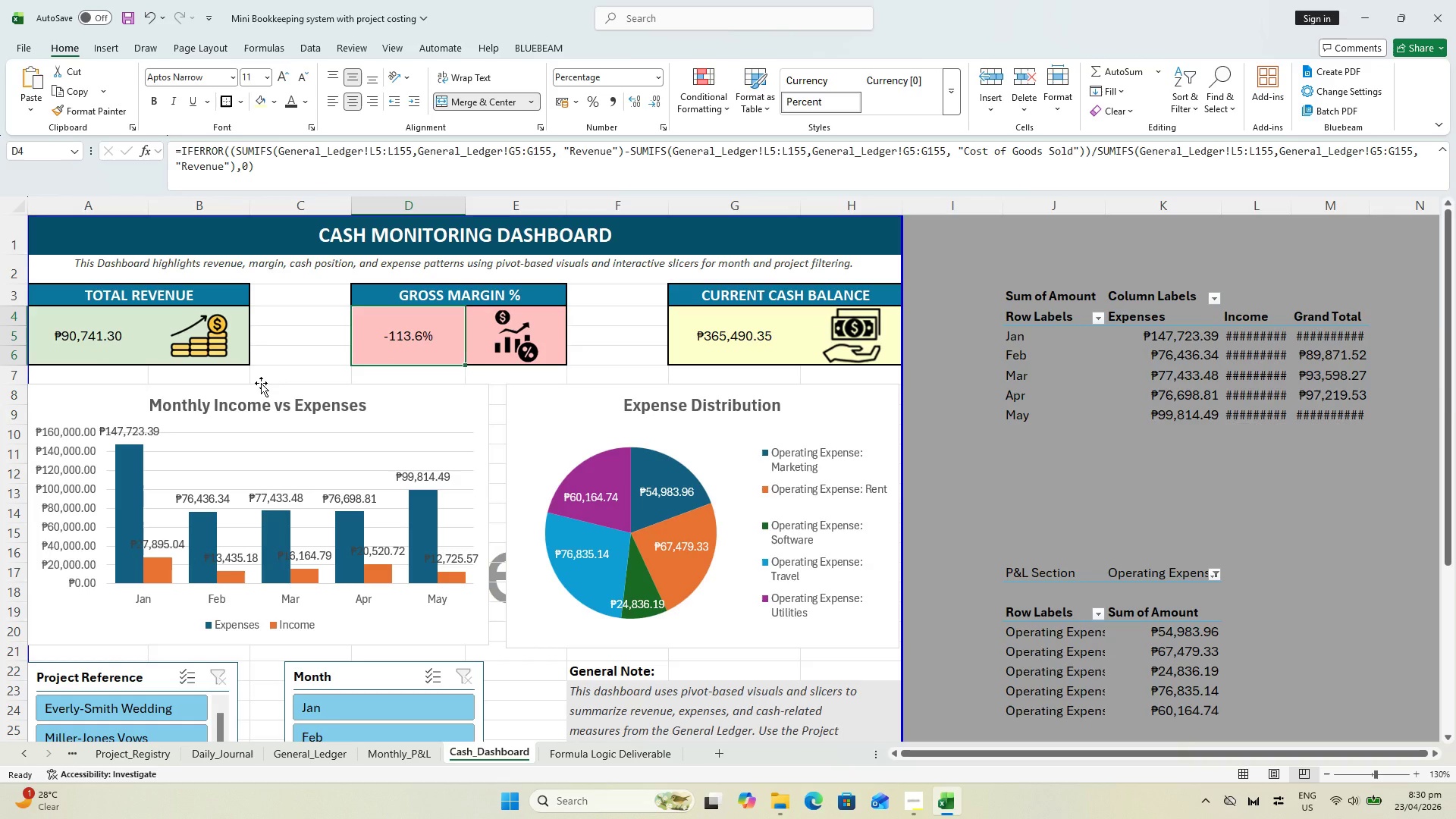 
left_click([268, 355])
 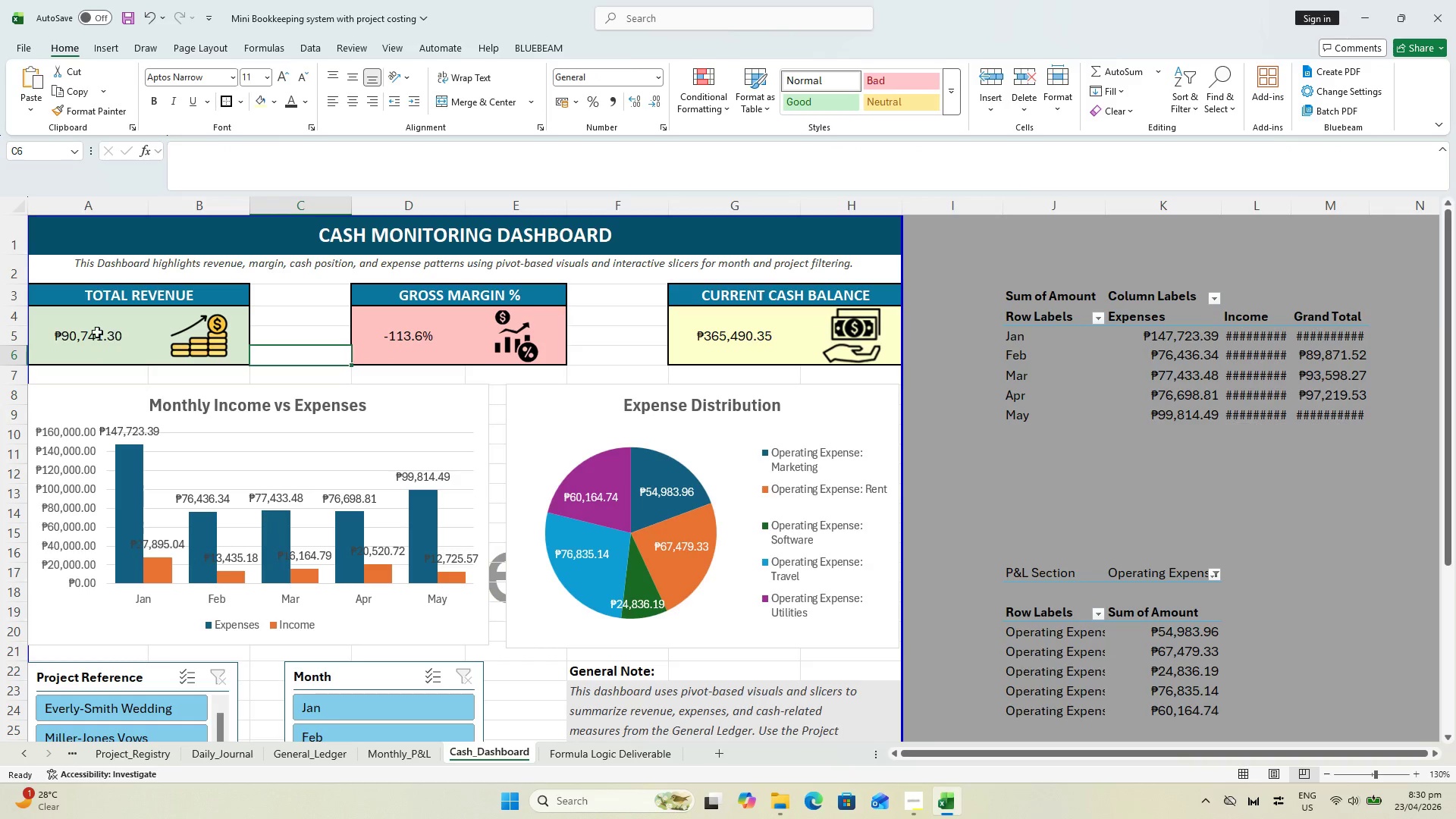 
left_click([82, 328])
 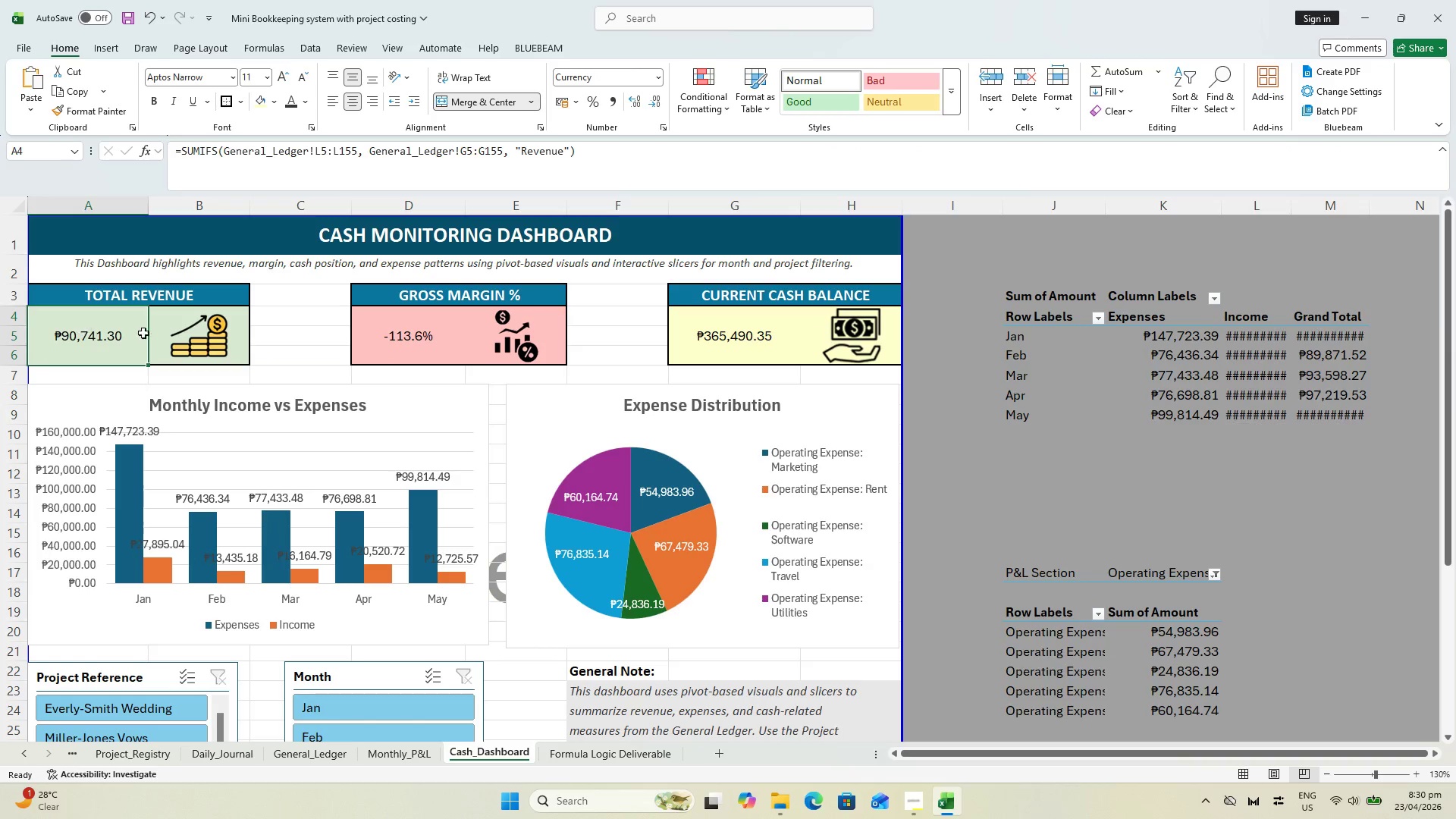 
hold_key(key=ControlLeft, duration=1.97)
left_click([387, 332])
 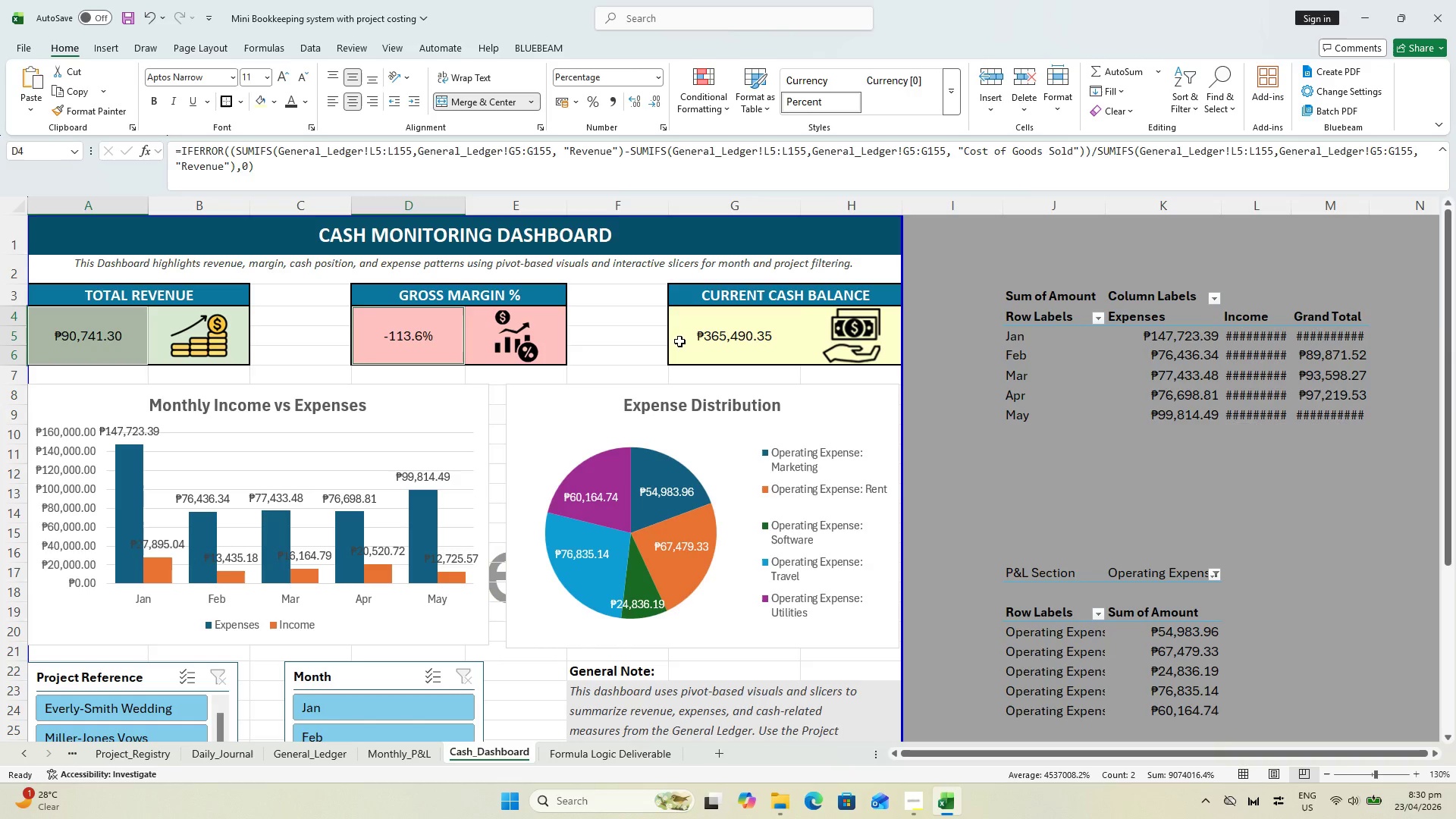 
left_click([723, 335])
 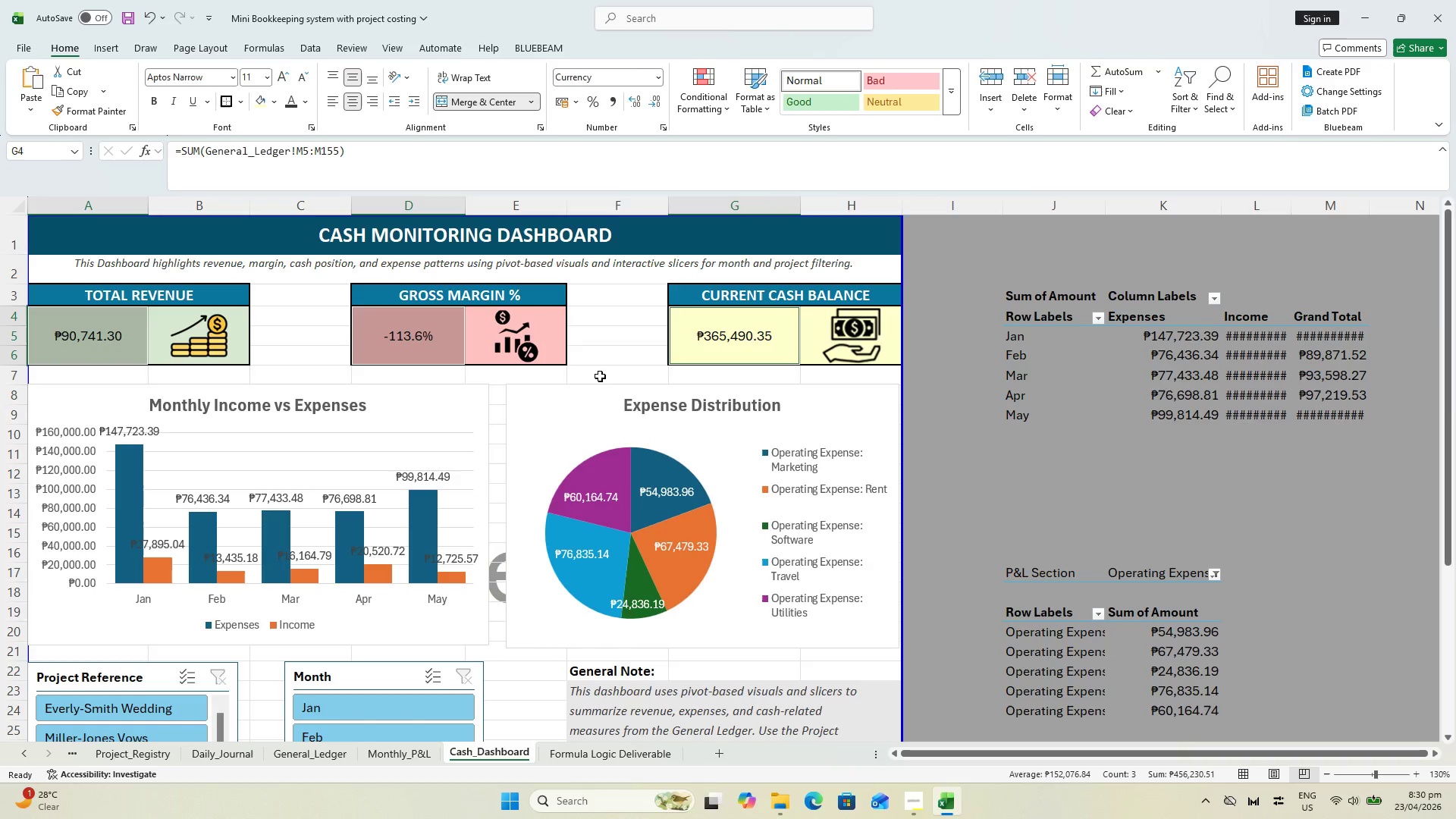 
key(Shift+ShiftLeft)
 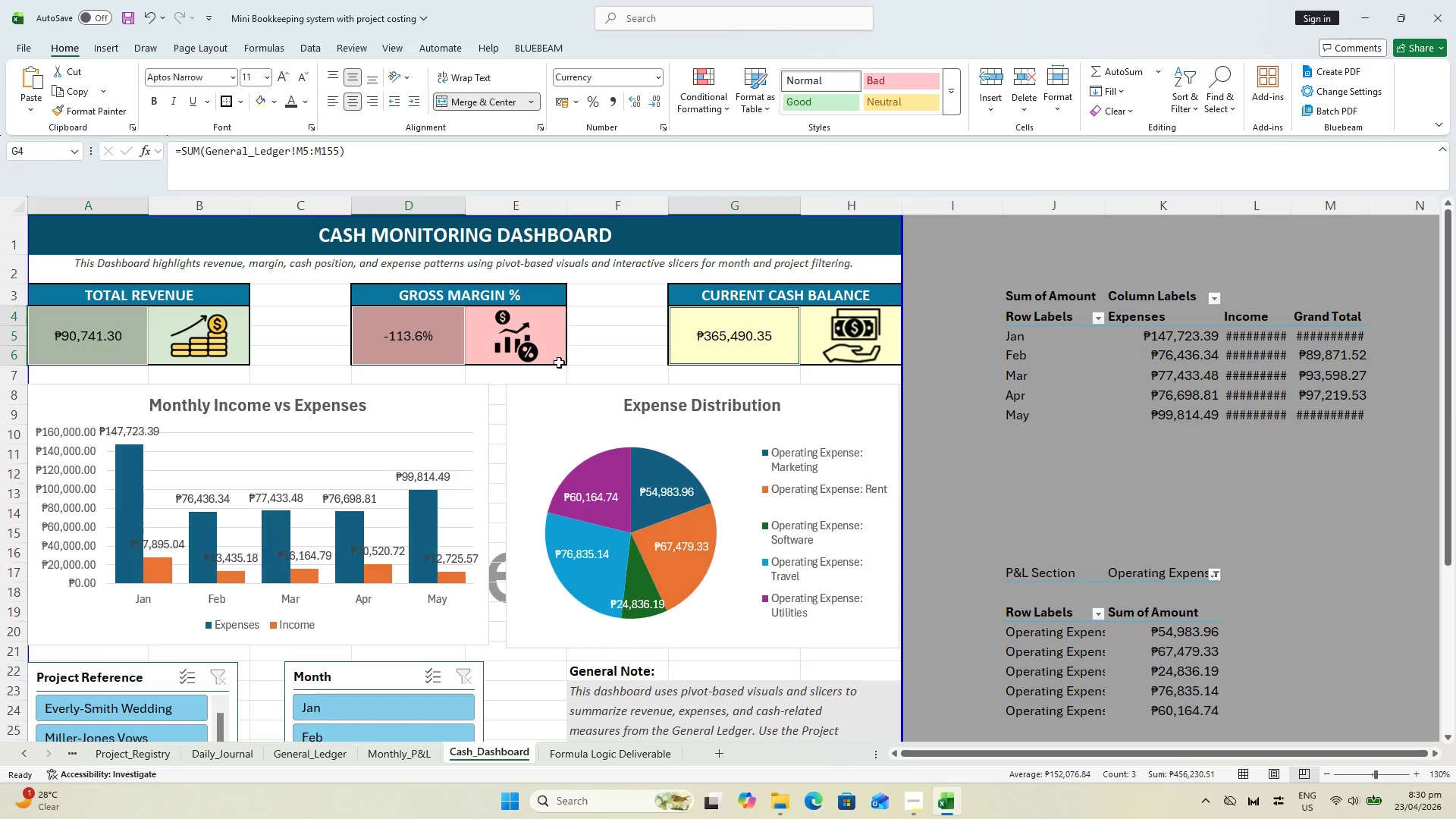 
key(Control+B)
 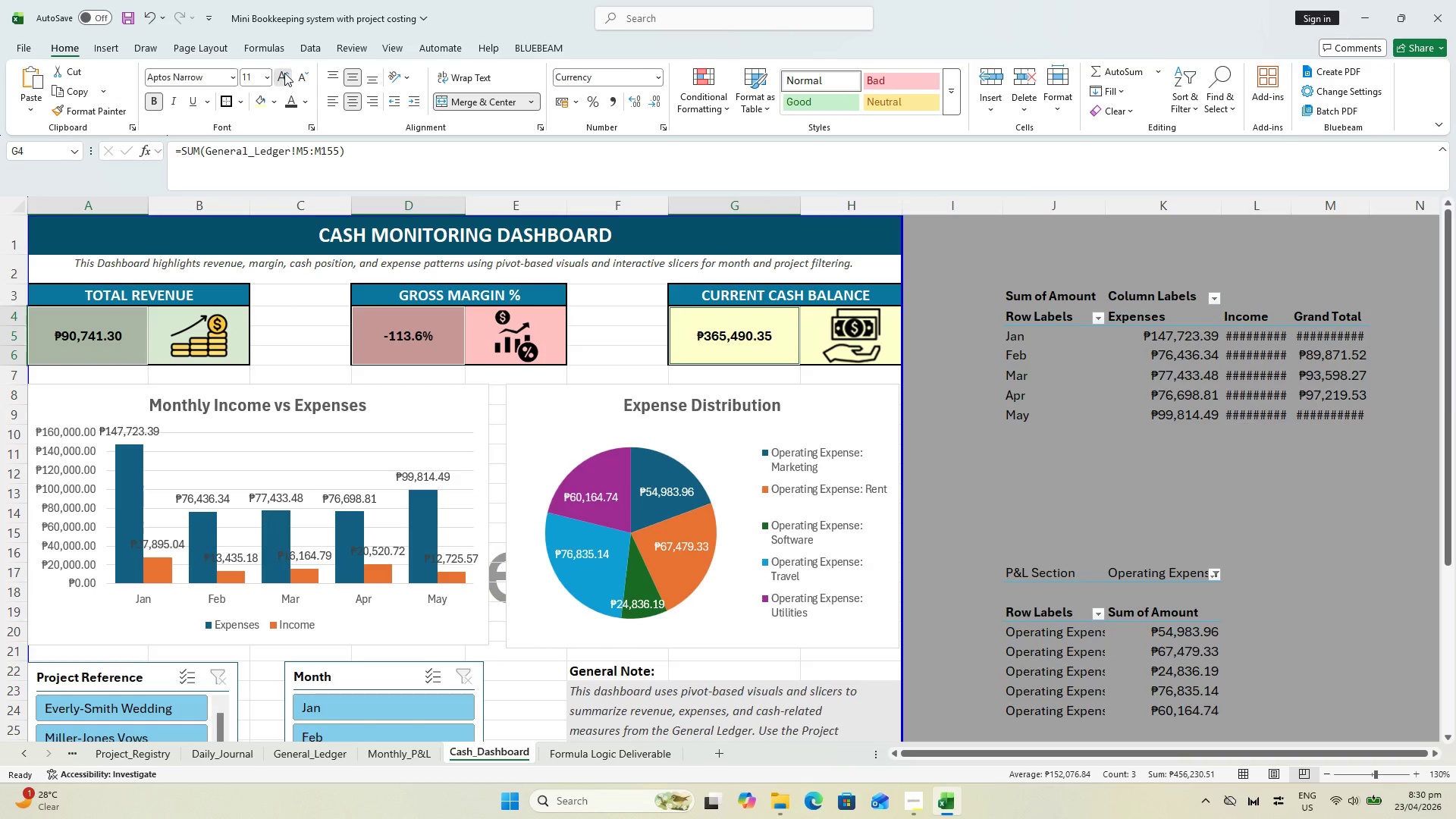 
double_click([284, 73])
 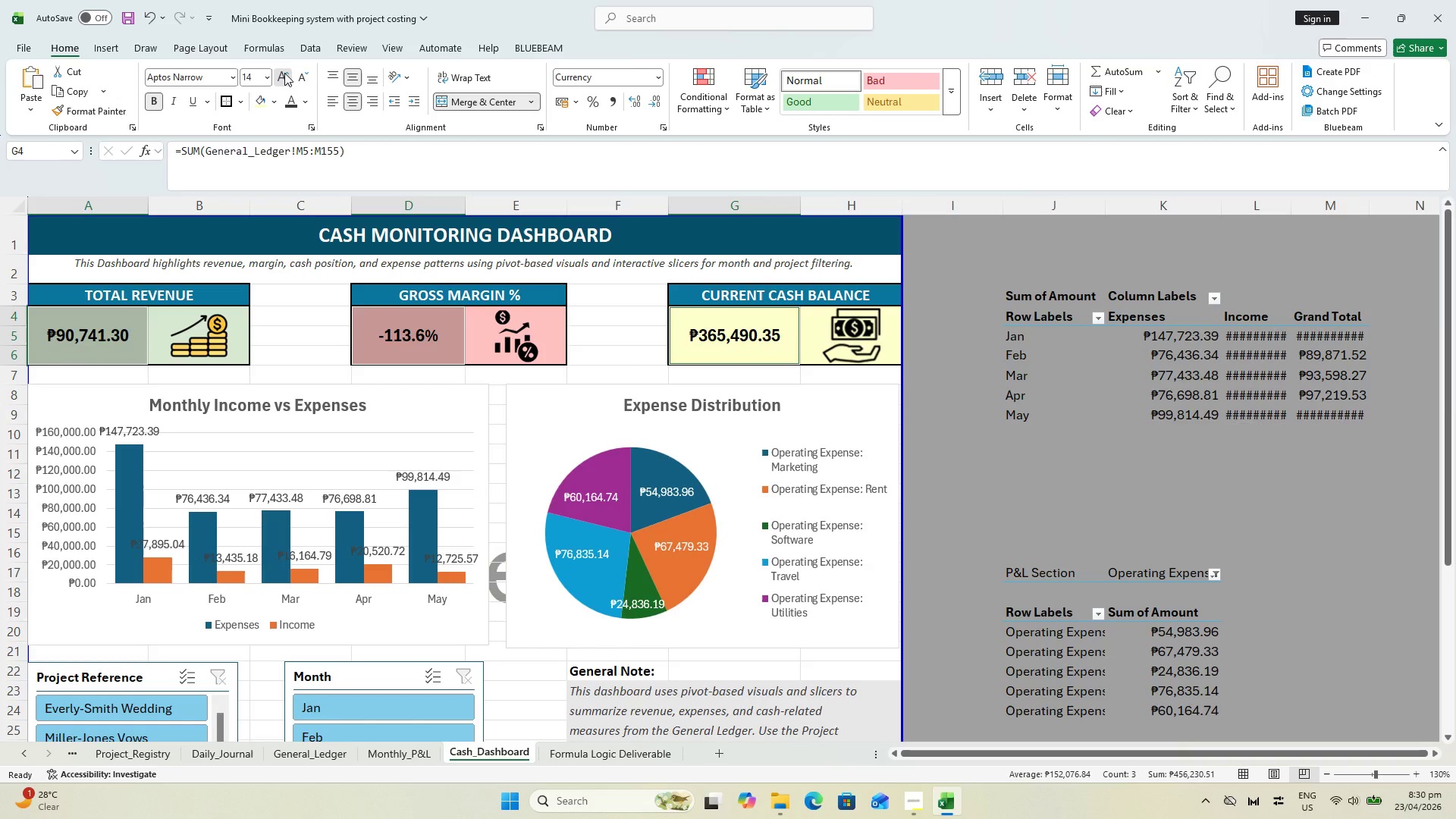 
triple_click([284, 73])
 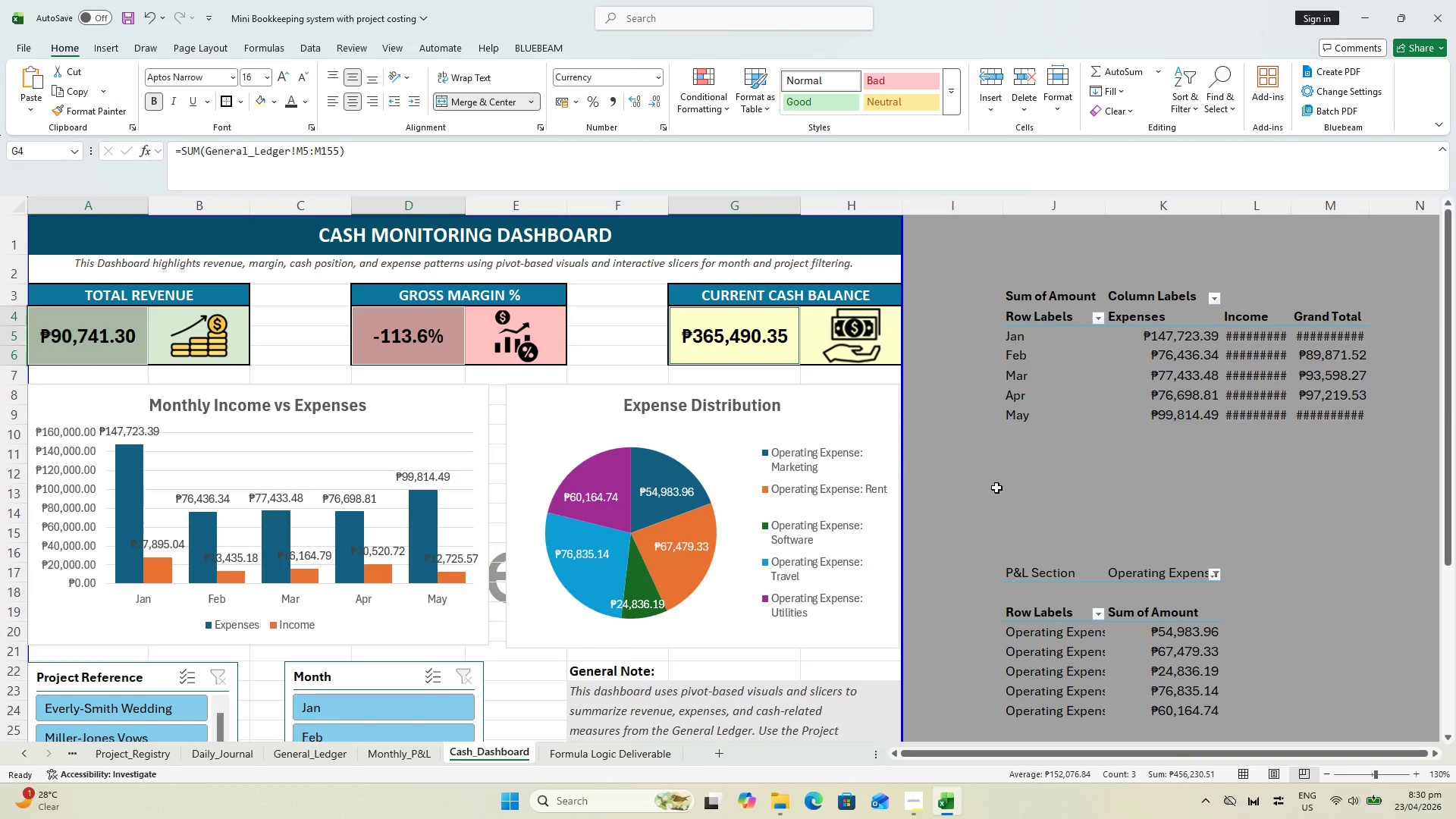 
left_click([1006, 491])
 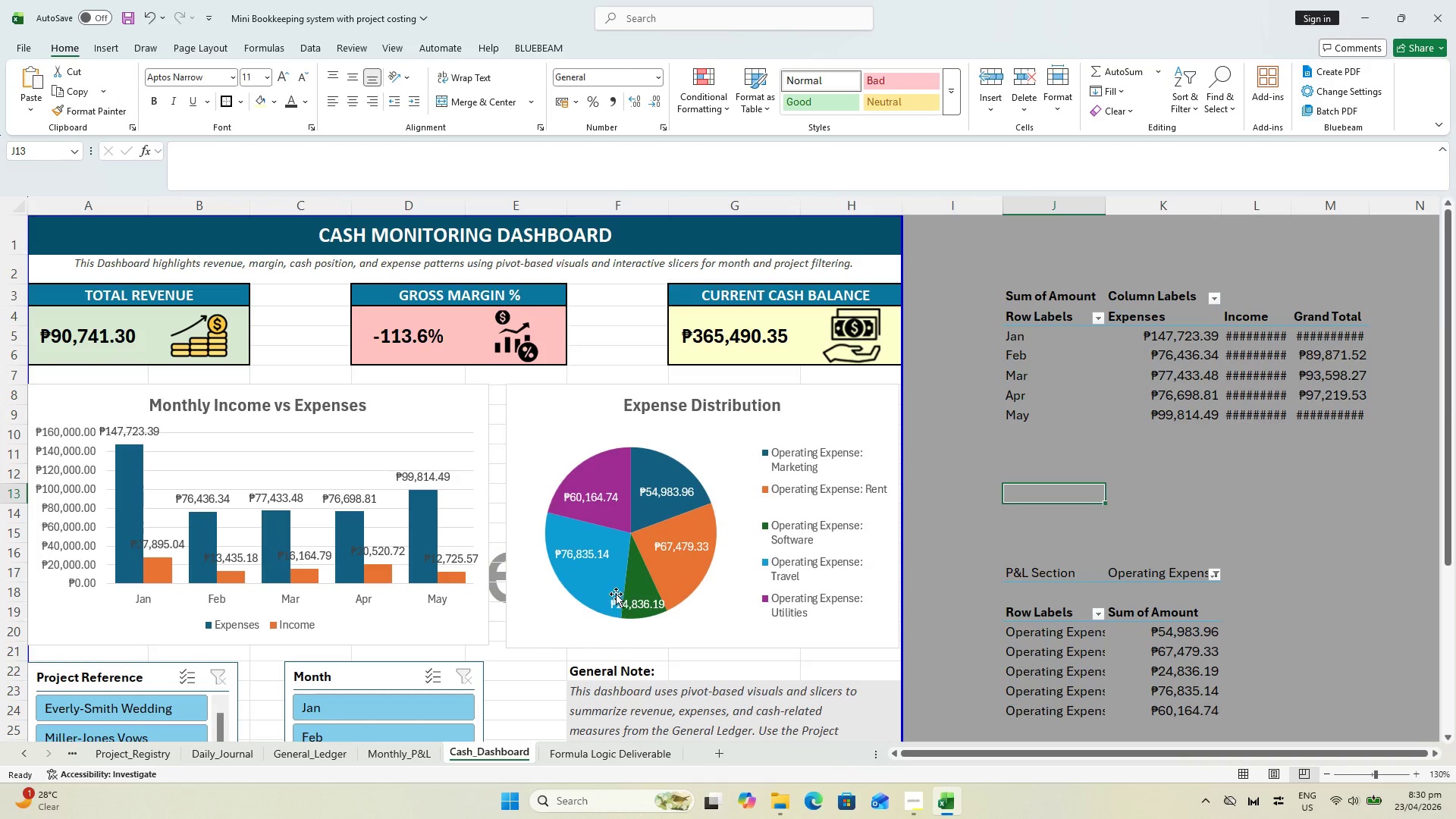 
scroll: coordinate [609, 588], scroll_direction: up, amount: 2.0
 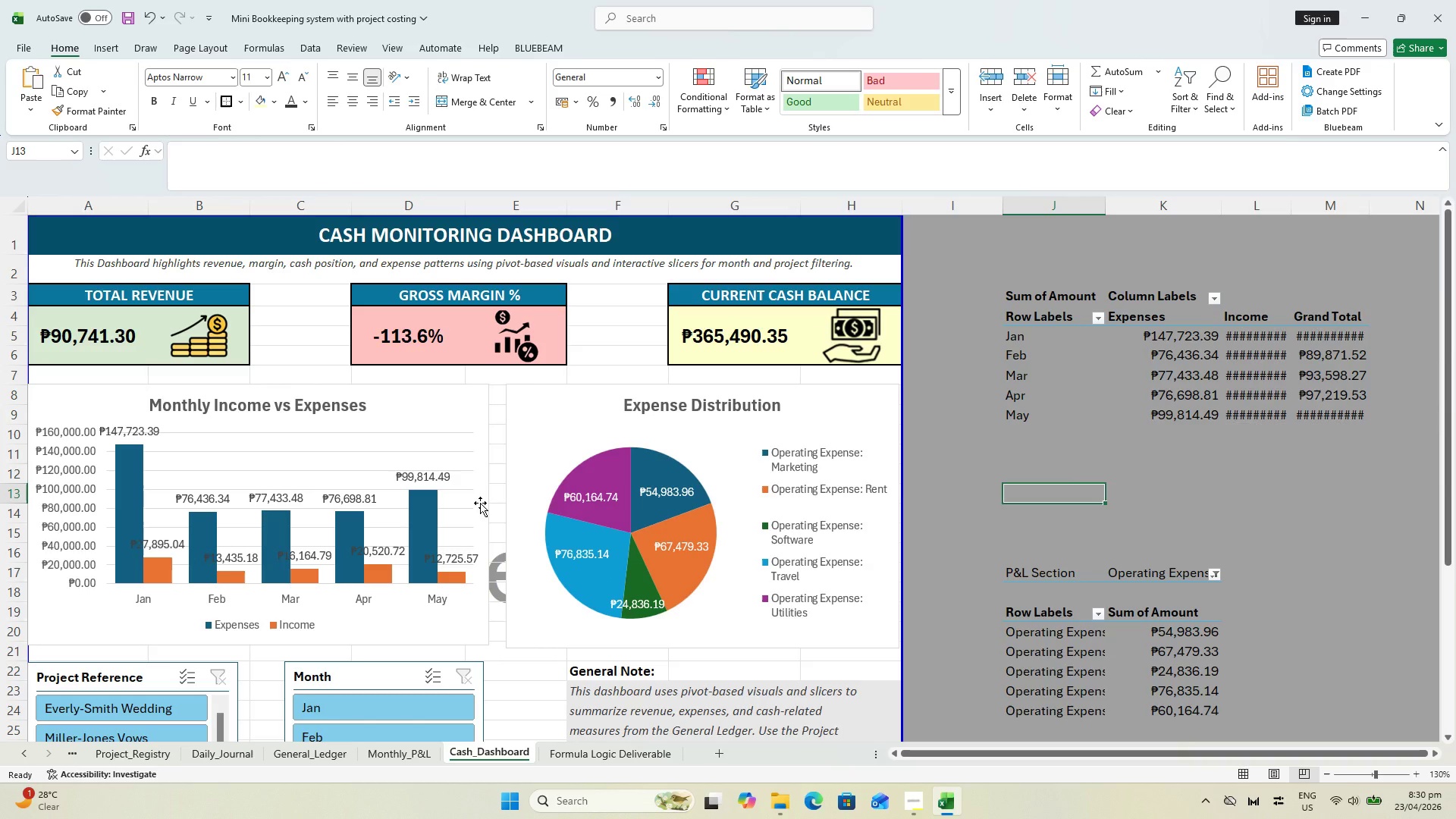 
hold_key(key=ControlLeft, duration=0.67)
scroll: coordinate [480, 503], scroll_direction: down, amount: 1.0
 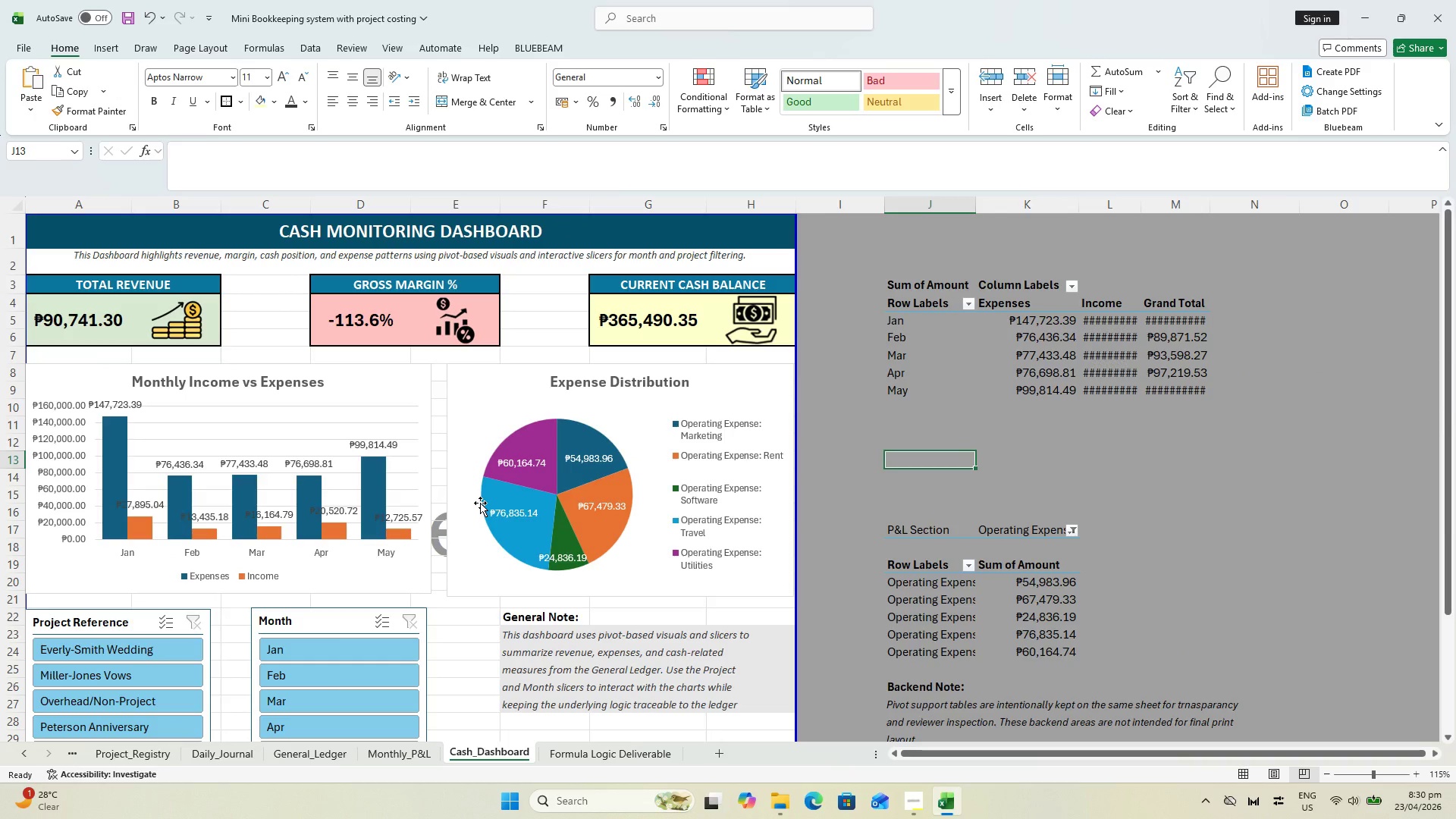 
hold_key(key=ControlLeft, duration=2.16)
scroll: coordinate [480, 503], scroll_direction: down, amount: 1.0
 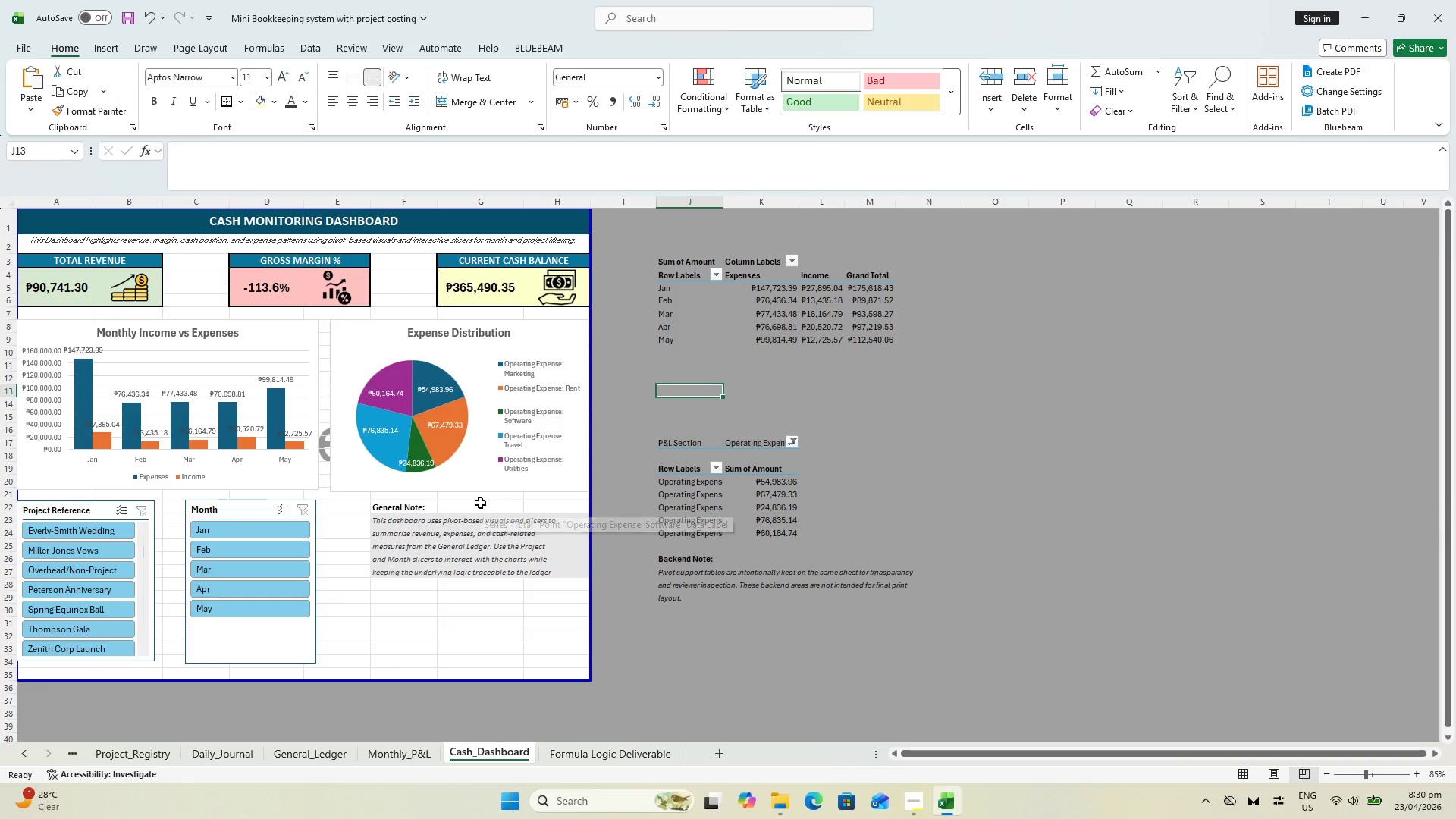 
scroll: coordinate [480, 502], scroll_direction: up, amount: 1.0
 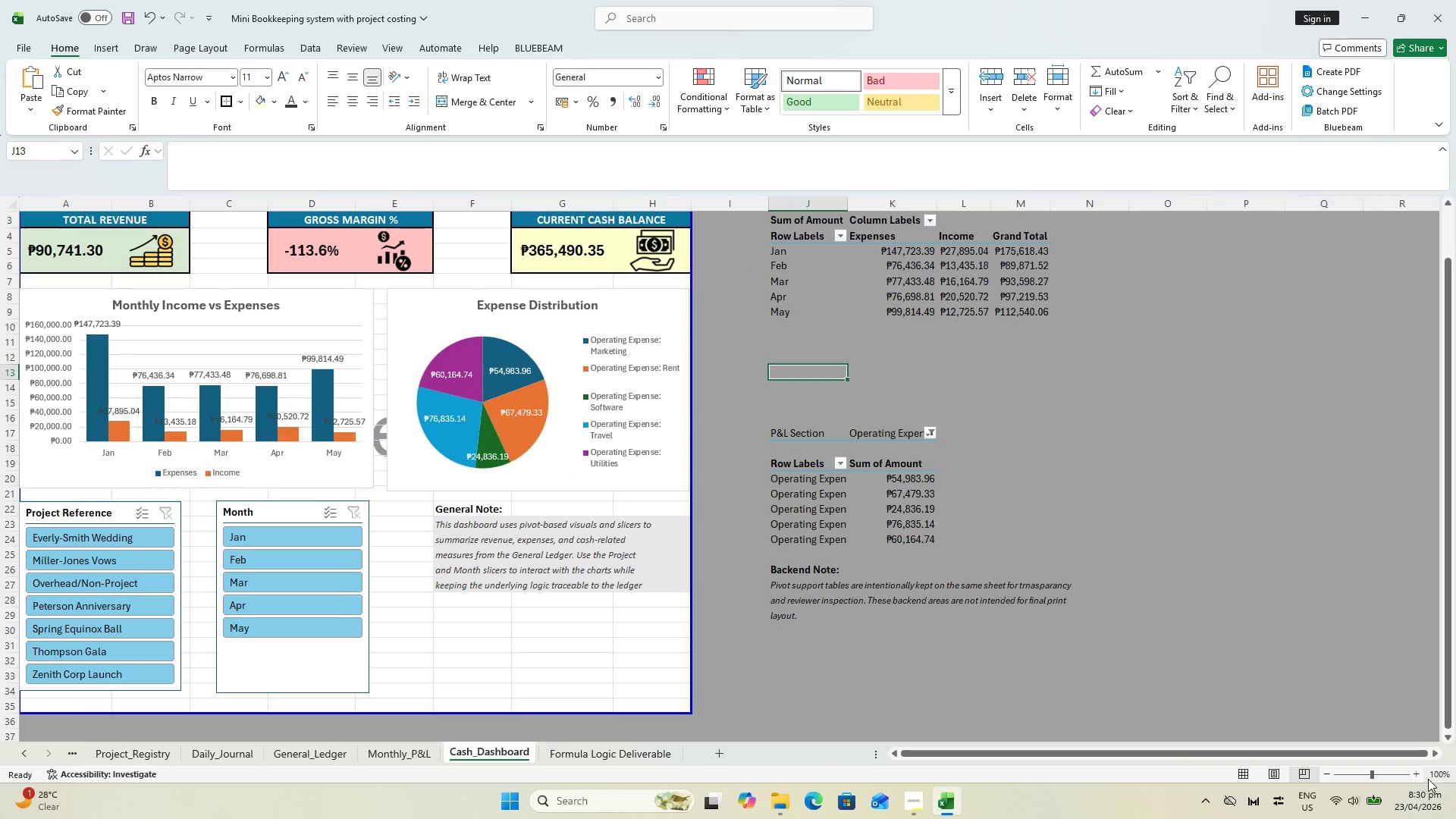 
double_click([1433, 772])
 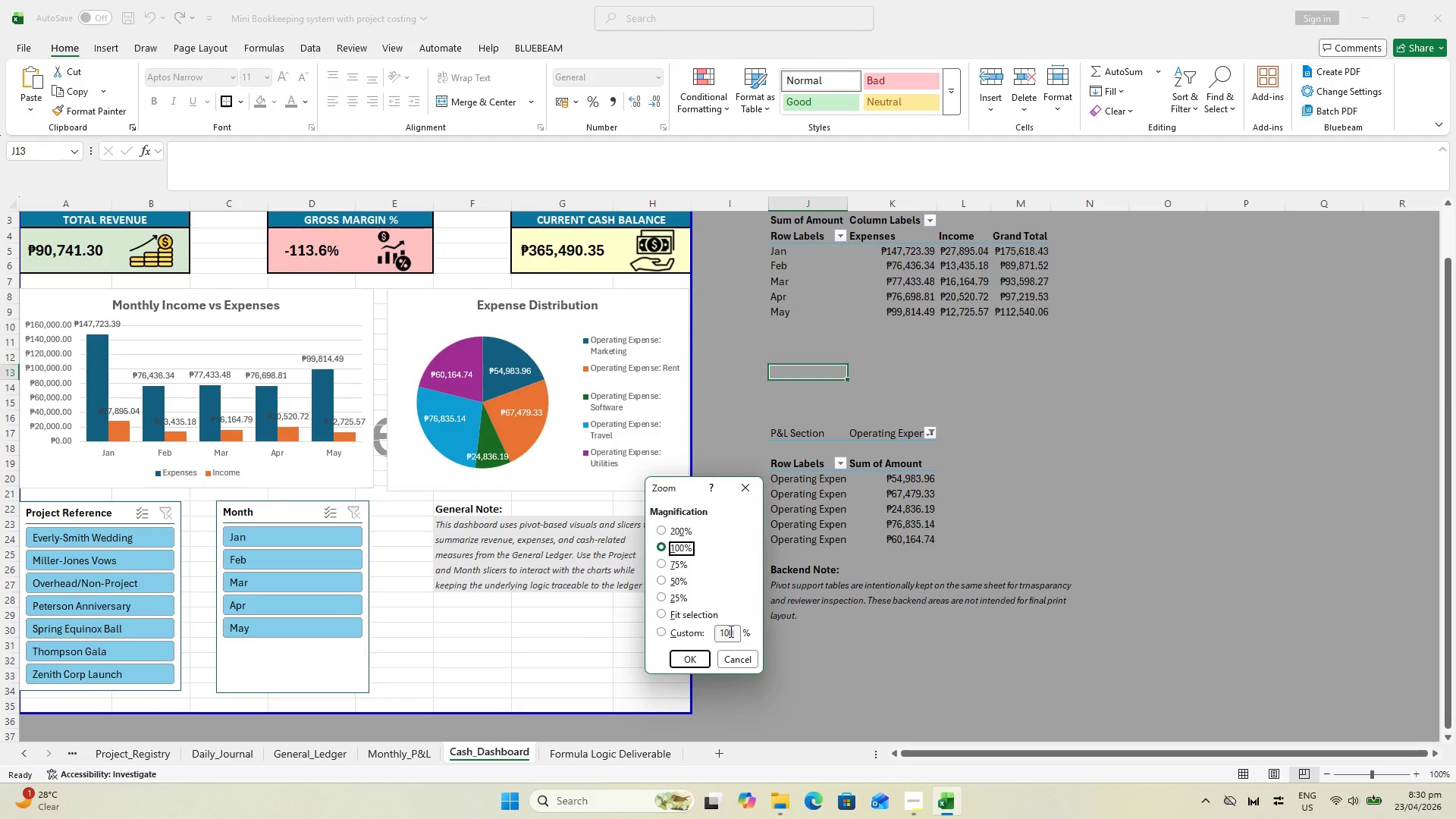 
left_click_drag(start_coordinate=[733, 631], to_coordinate=[633, 630])
 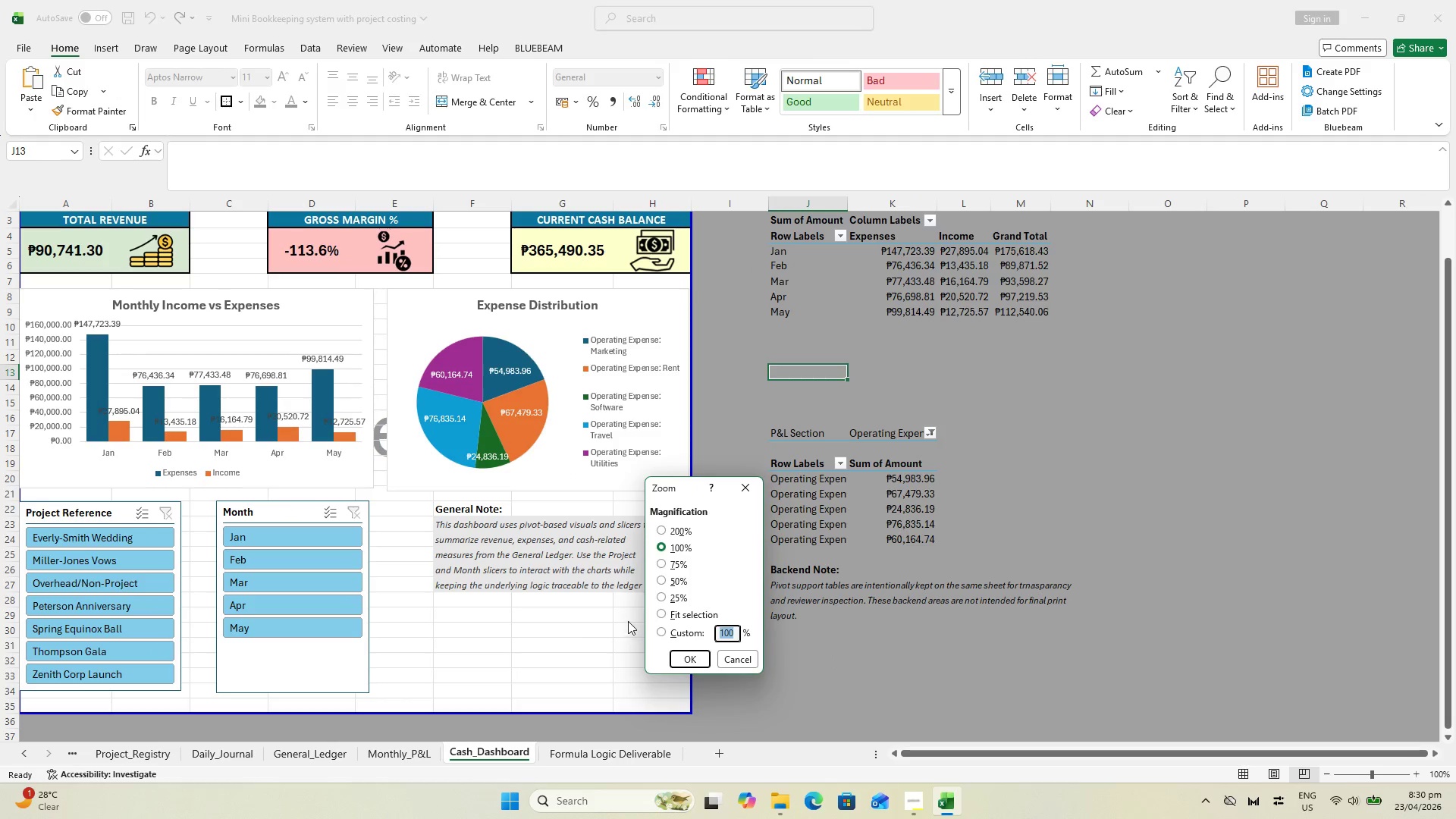 
key(9)
 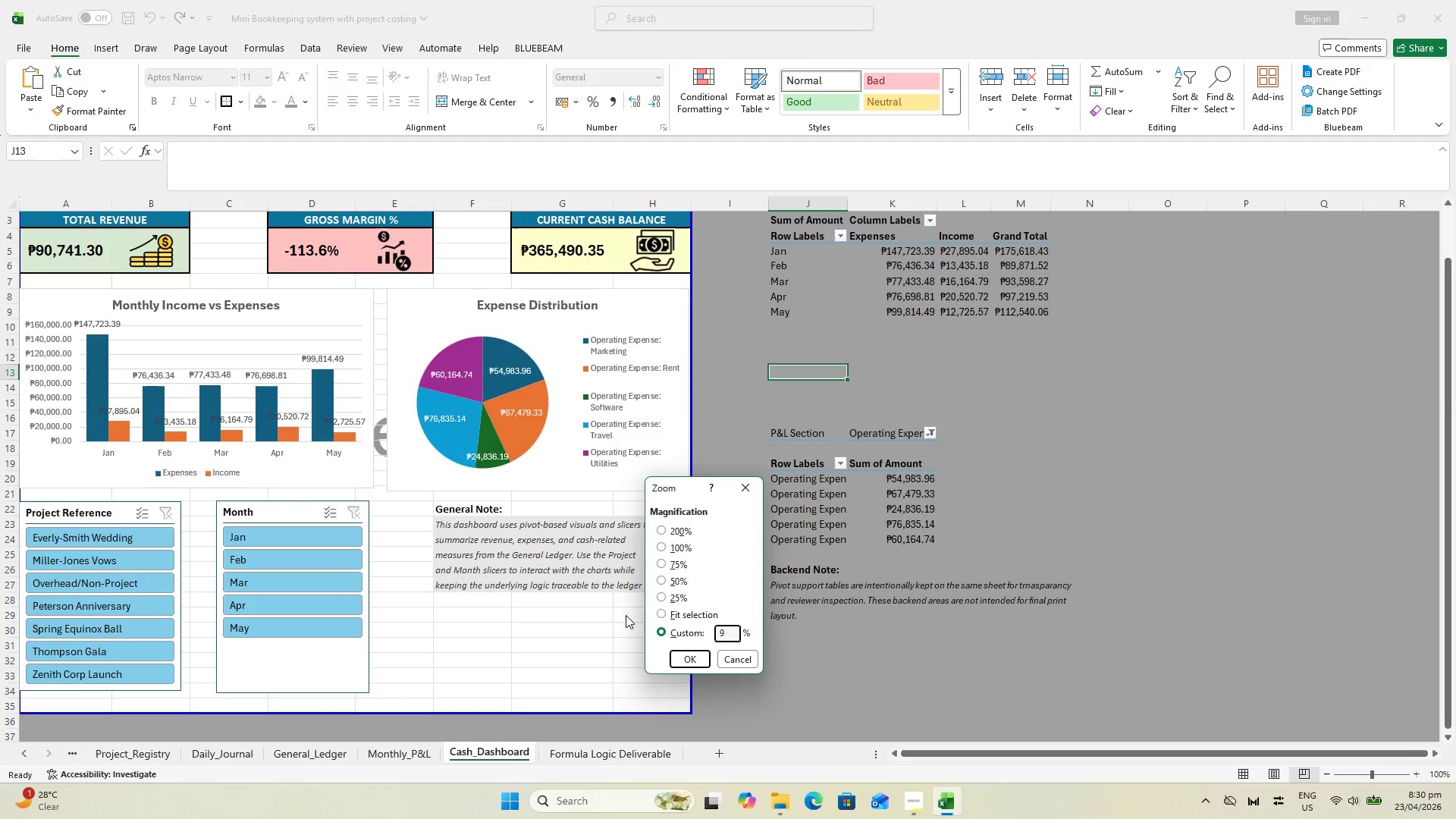 
key(5)
 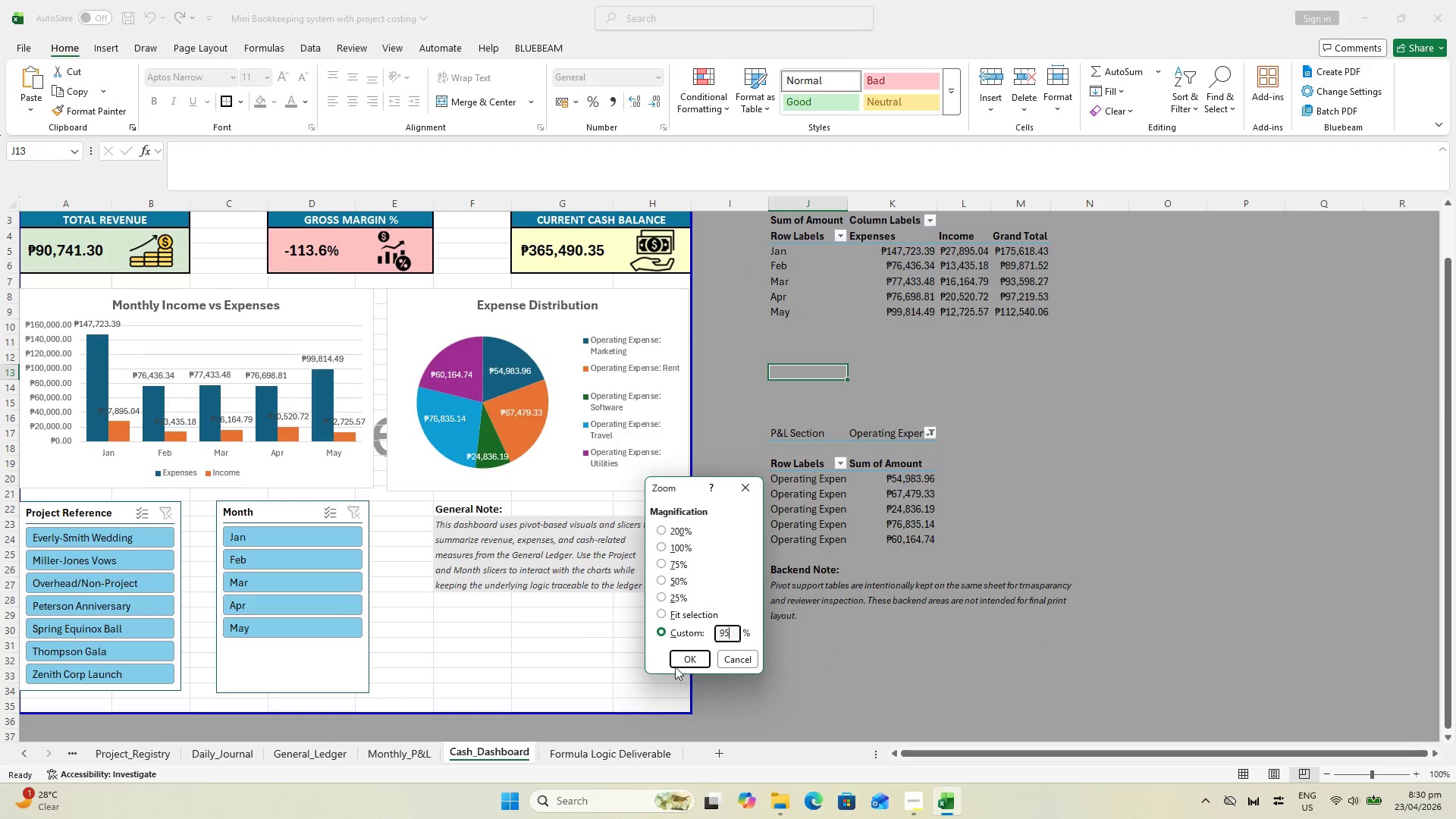 
left_click([676, 663])
 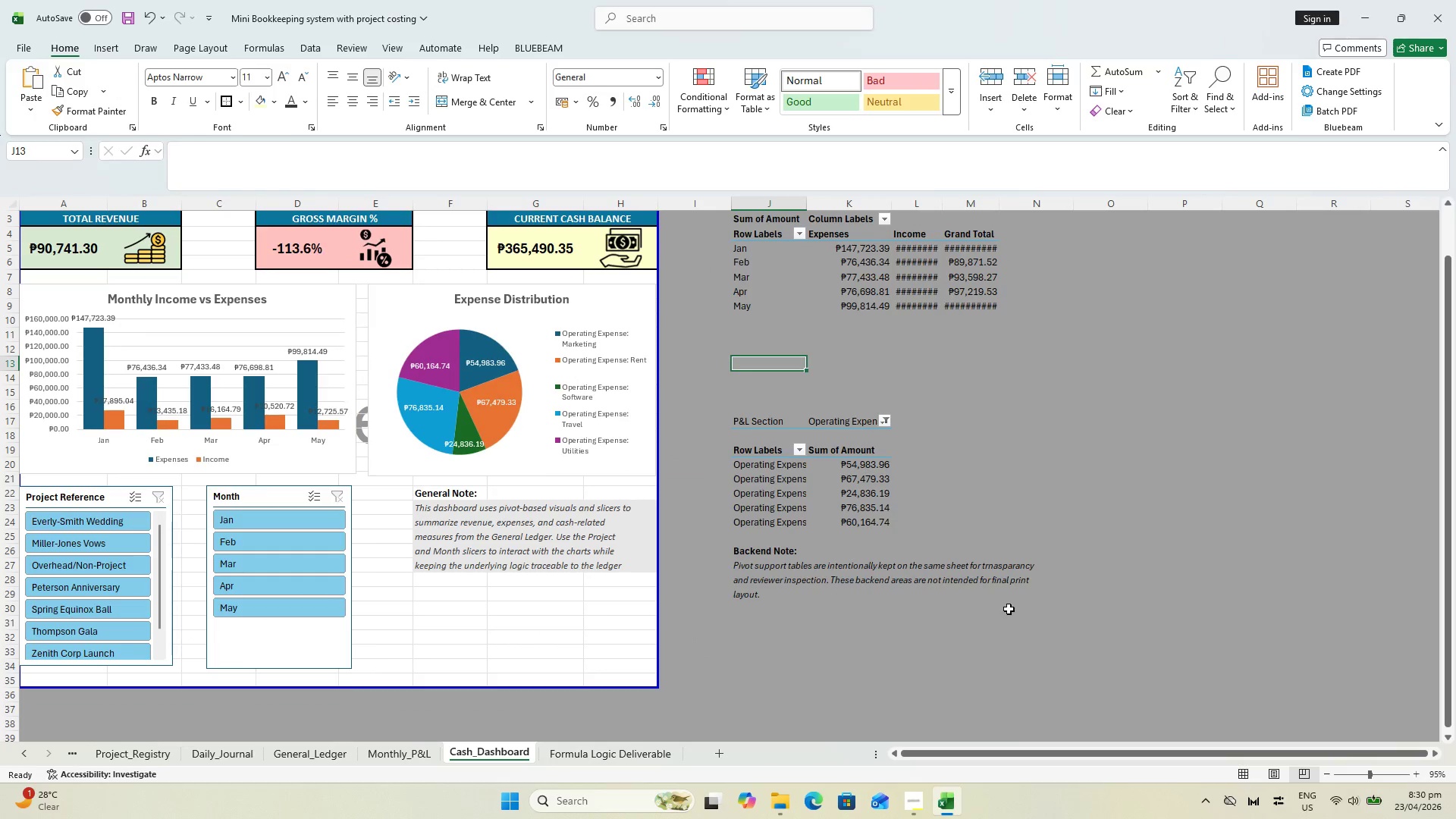 
key(Escape)
 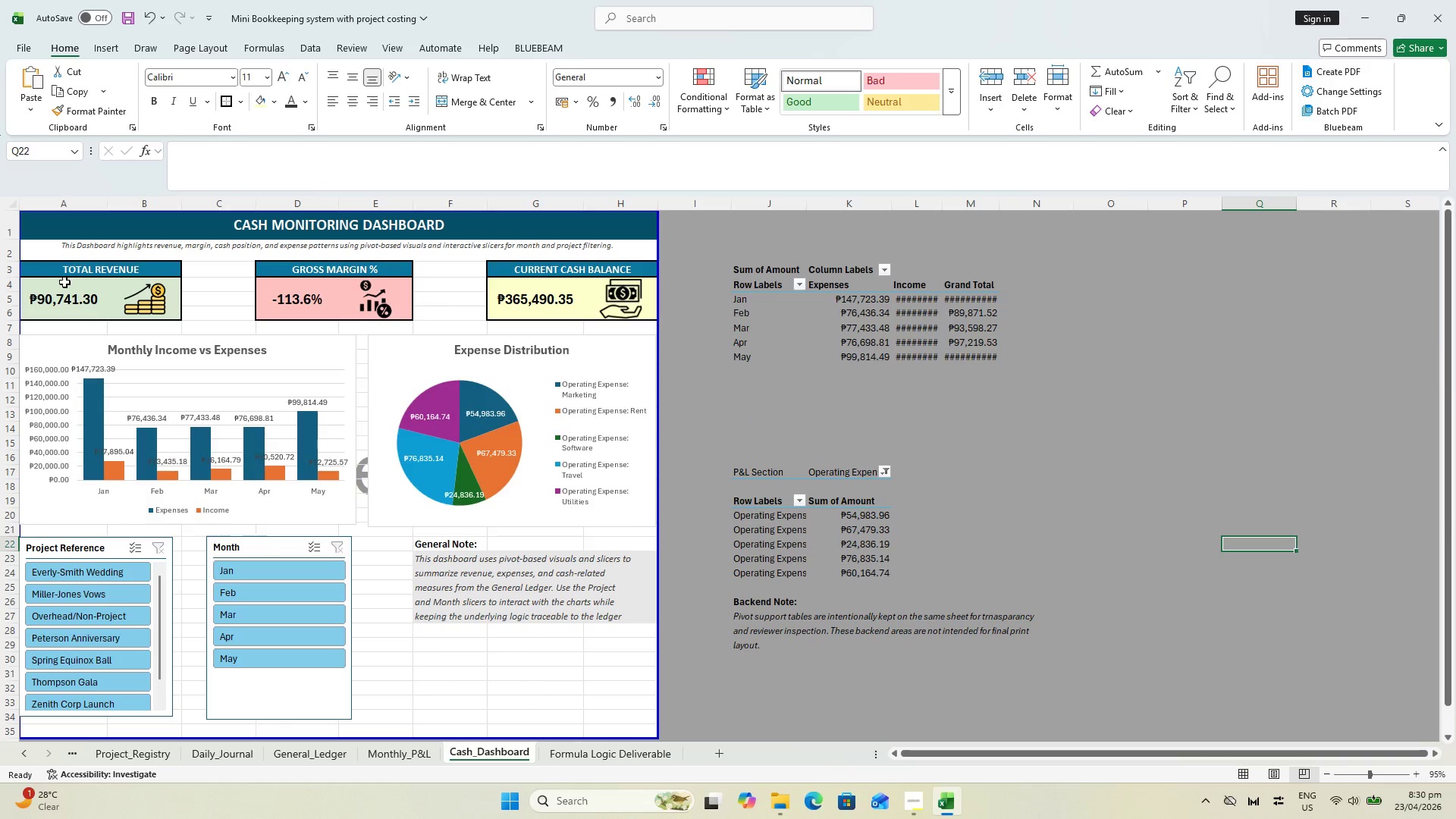 
scroll: coordinate [1008, 612], scroll_direction: up, amount: 2.0
 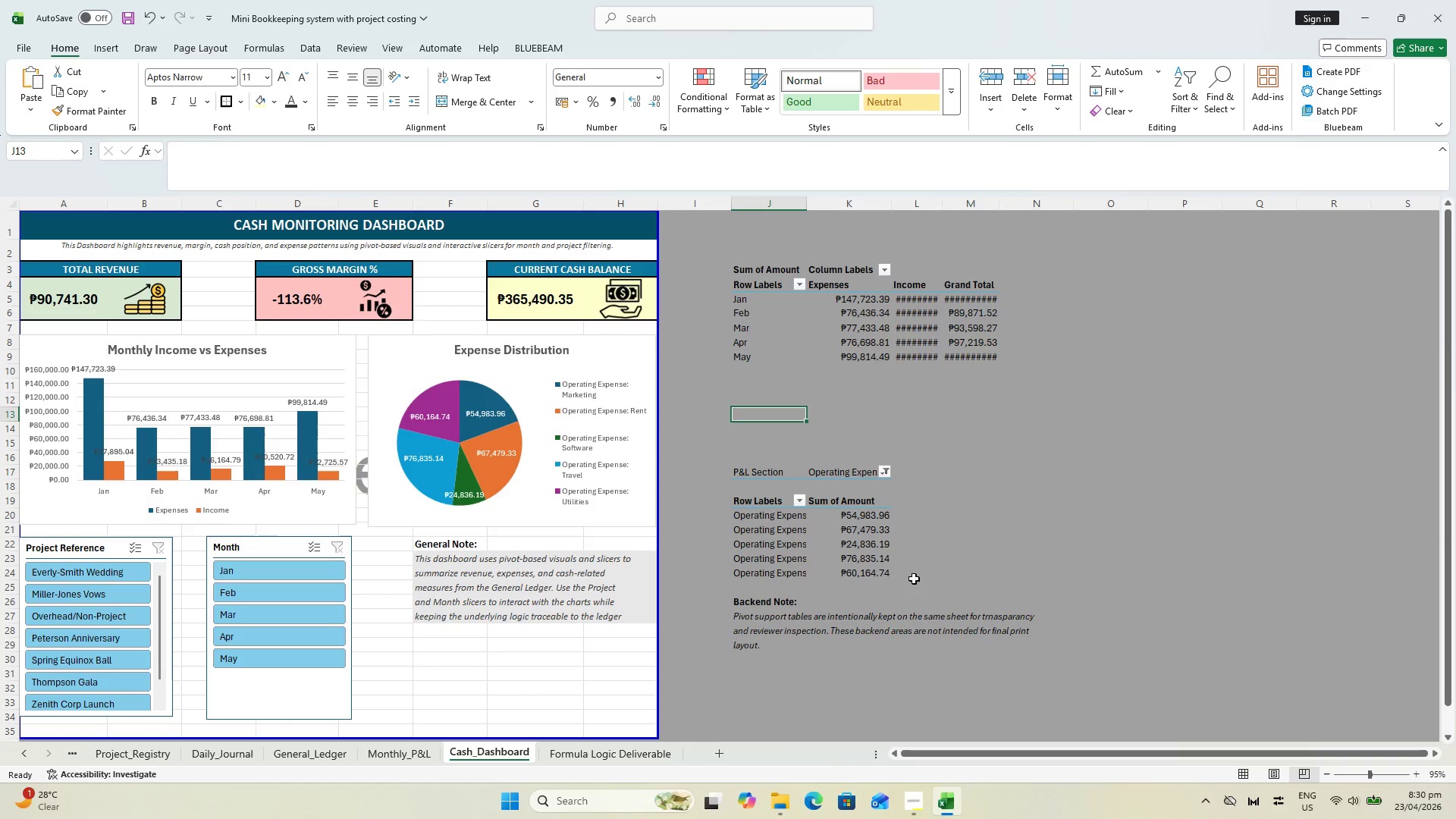 
left_click([58, 297])
 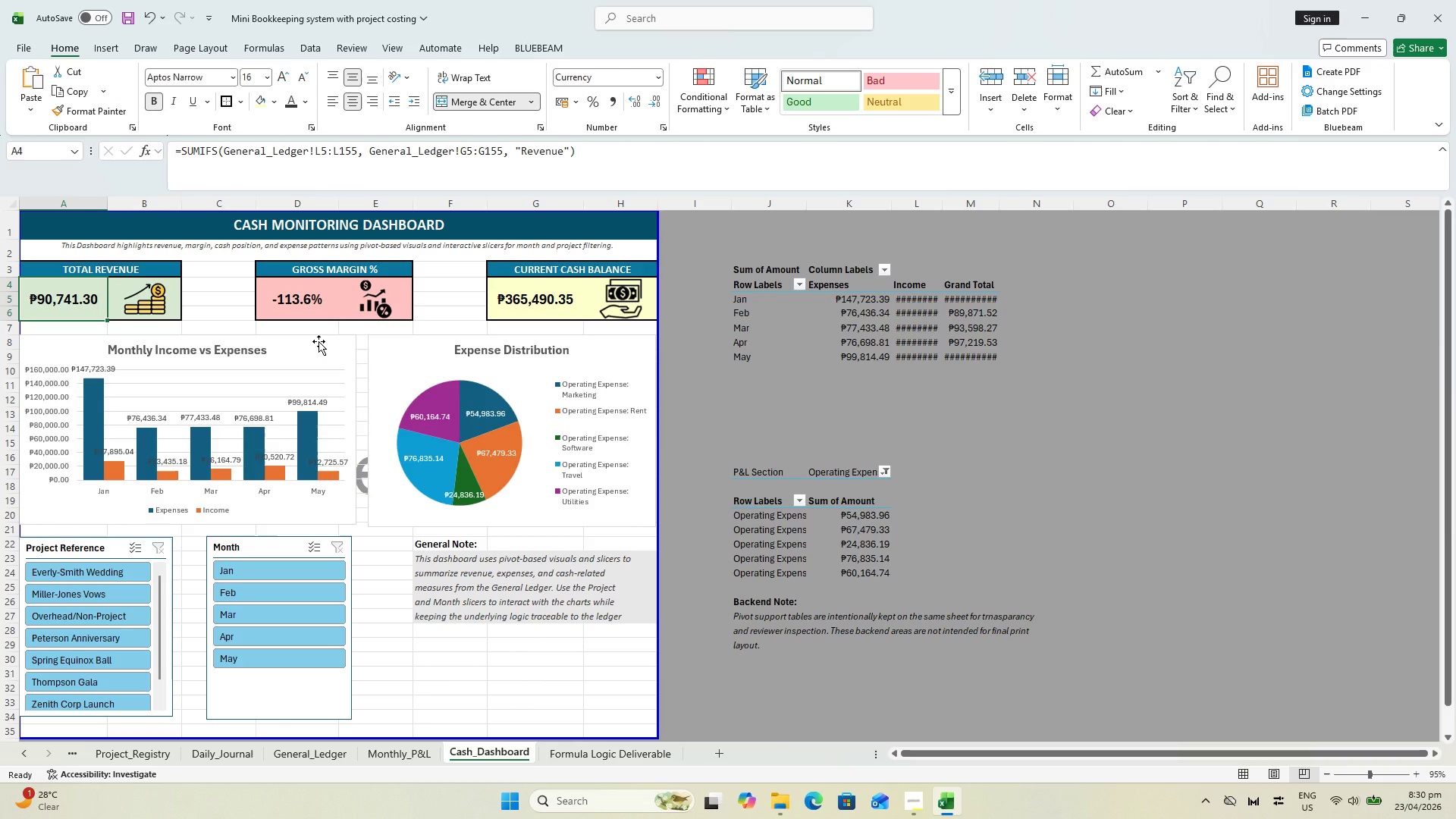 
key(Escape)
 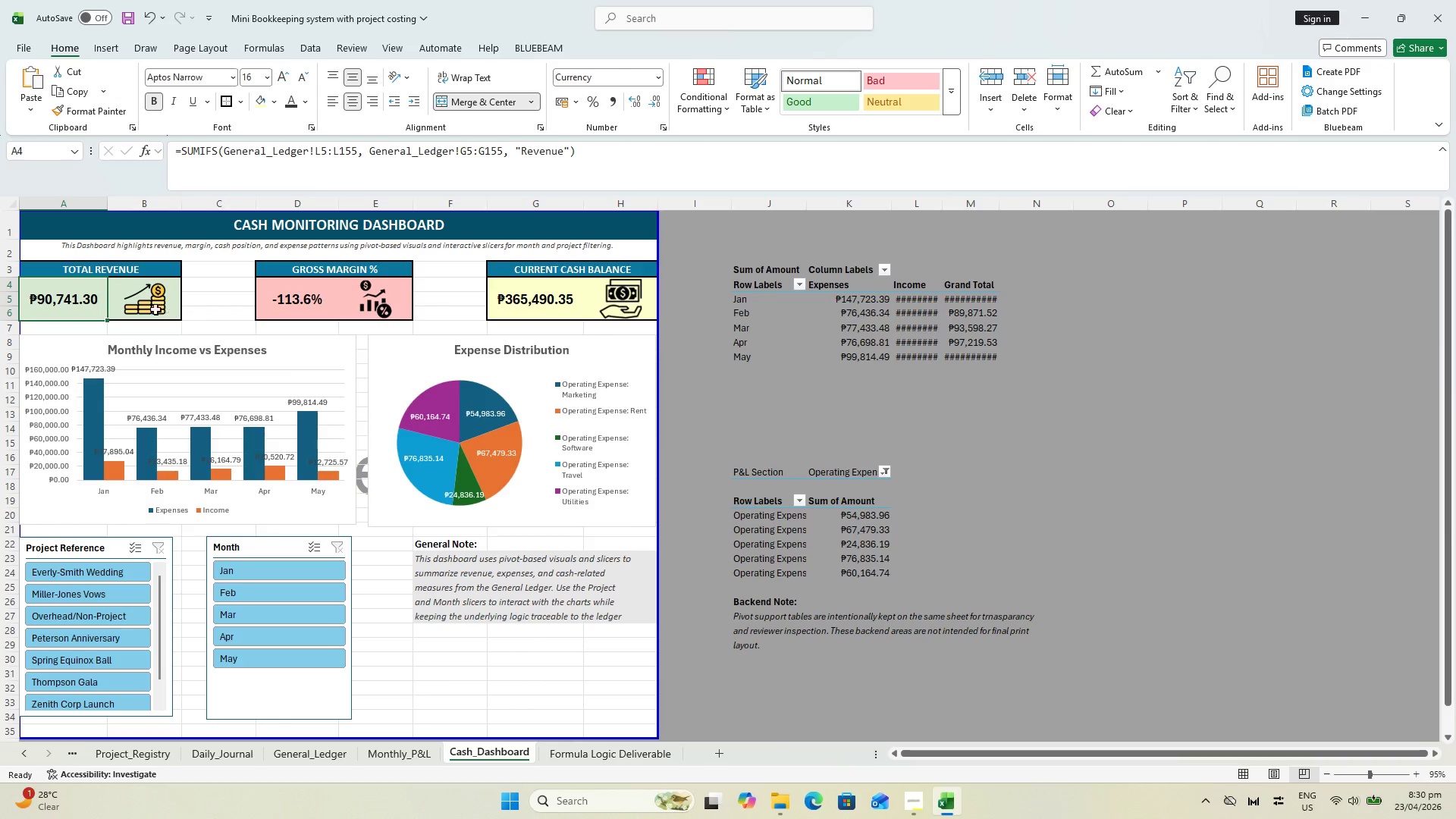 
key(Escape)
 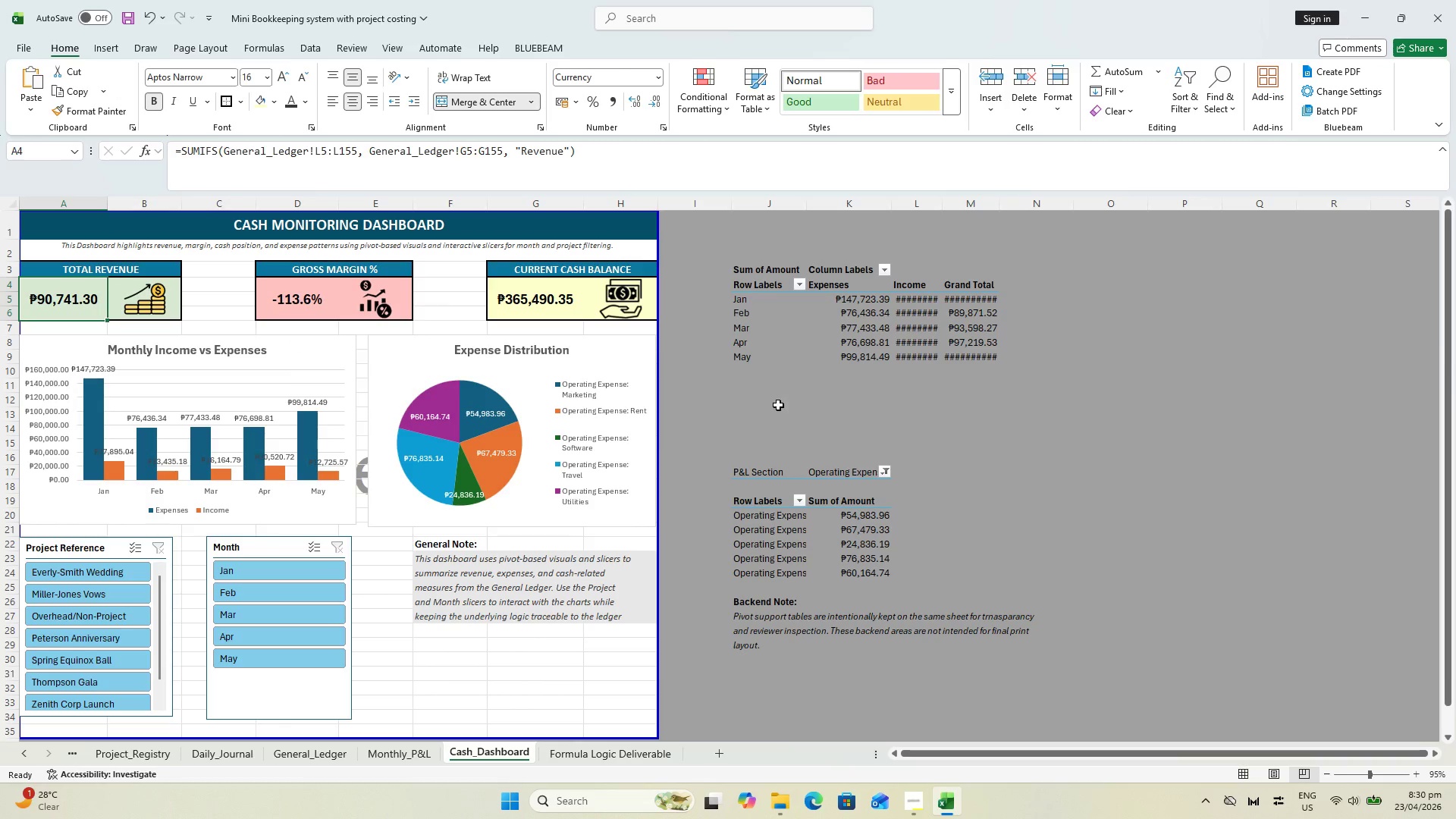 
left_click([782, 422])
 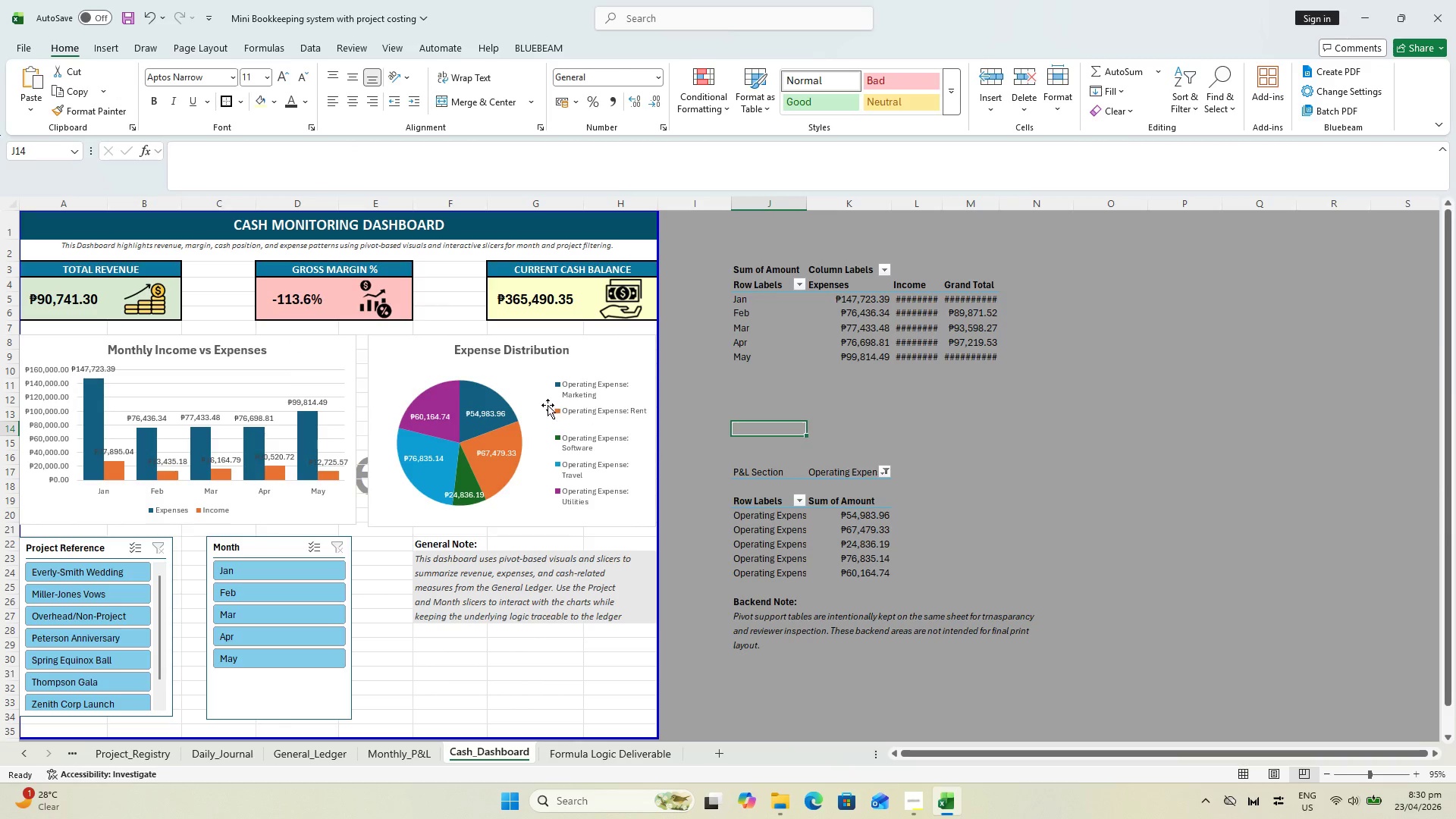 
scroll: coordinate [544, 402], scroll_direction: up, amount: 1.0
 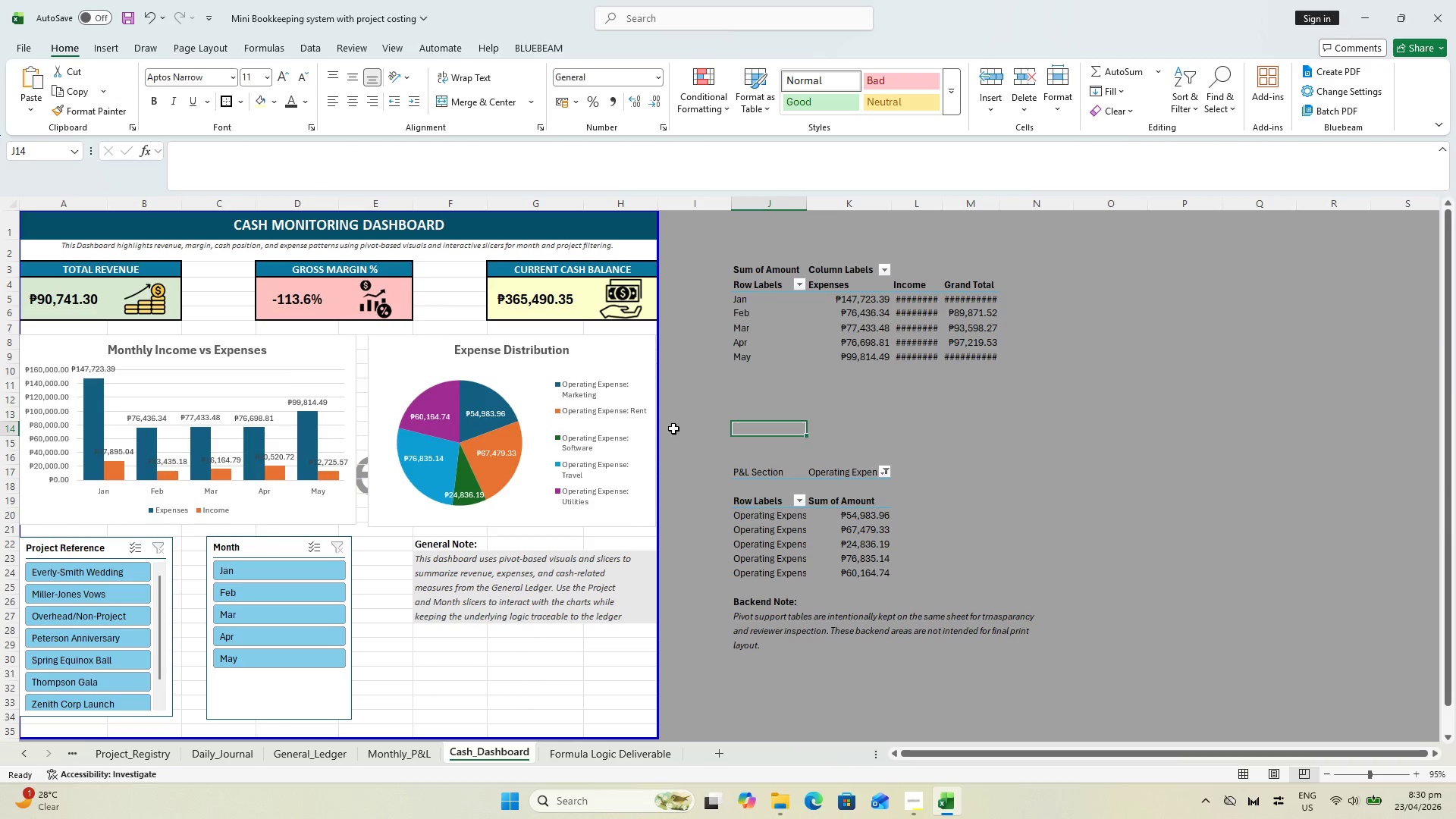 
key(Meta+Shift+ShiftLeft)
 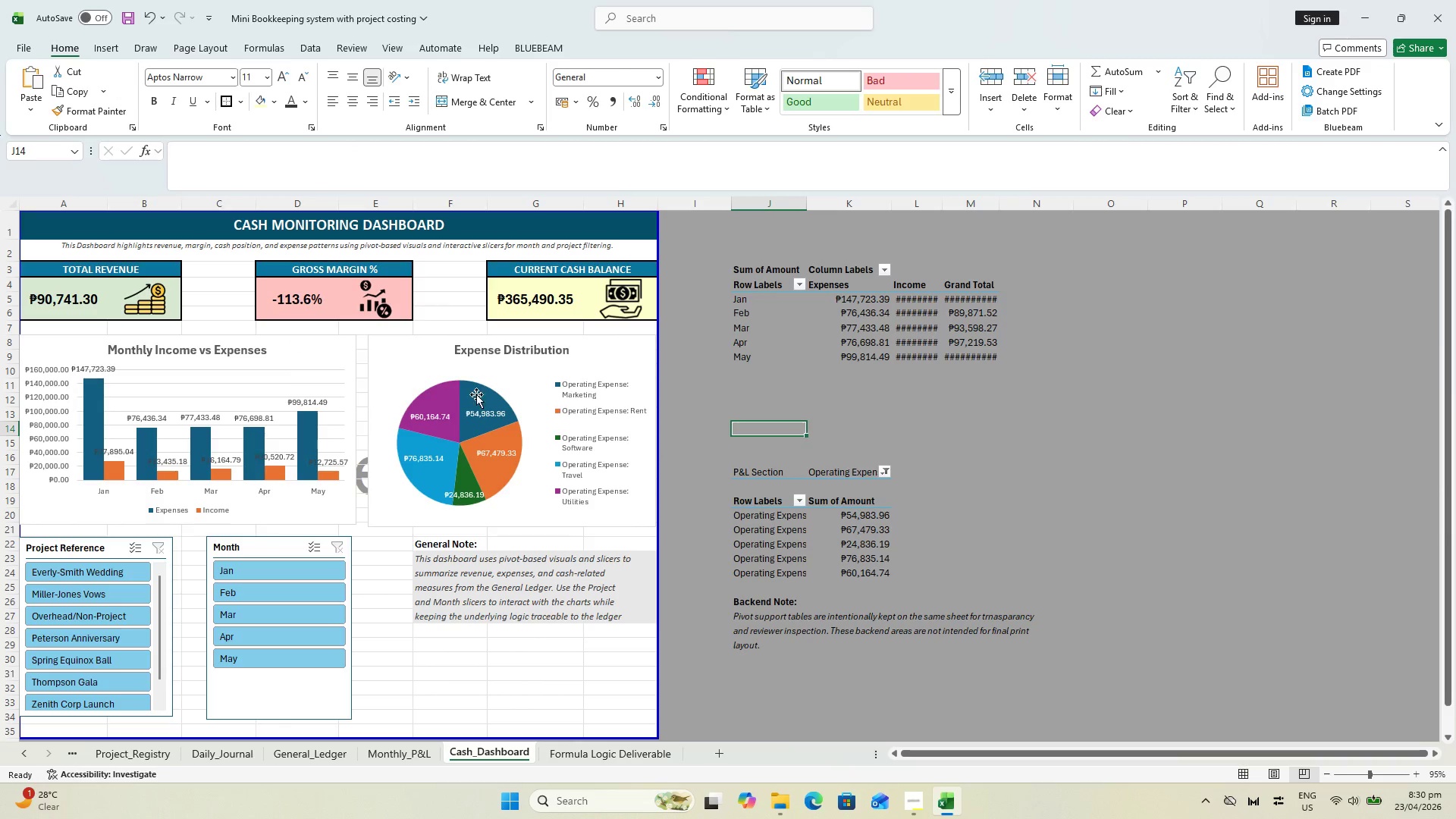 
key(Meta+Shift+S)
 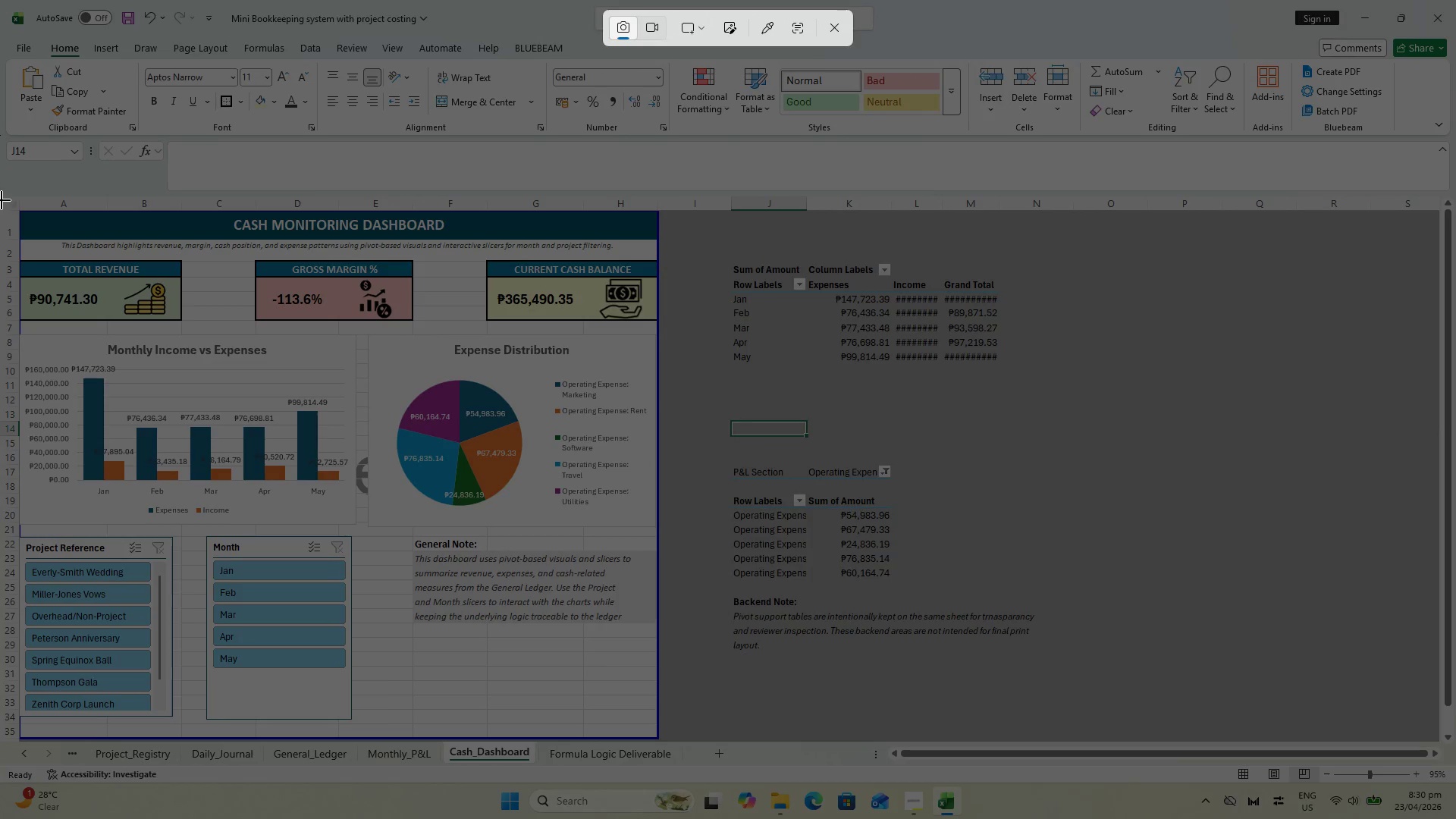 
left_click_drag(start_coordinate=[1, 196], to_coordinate=[676, 765])
 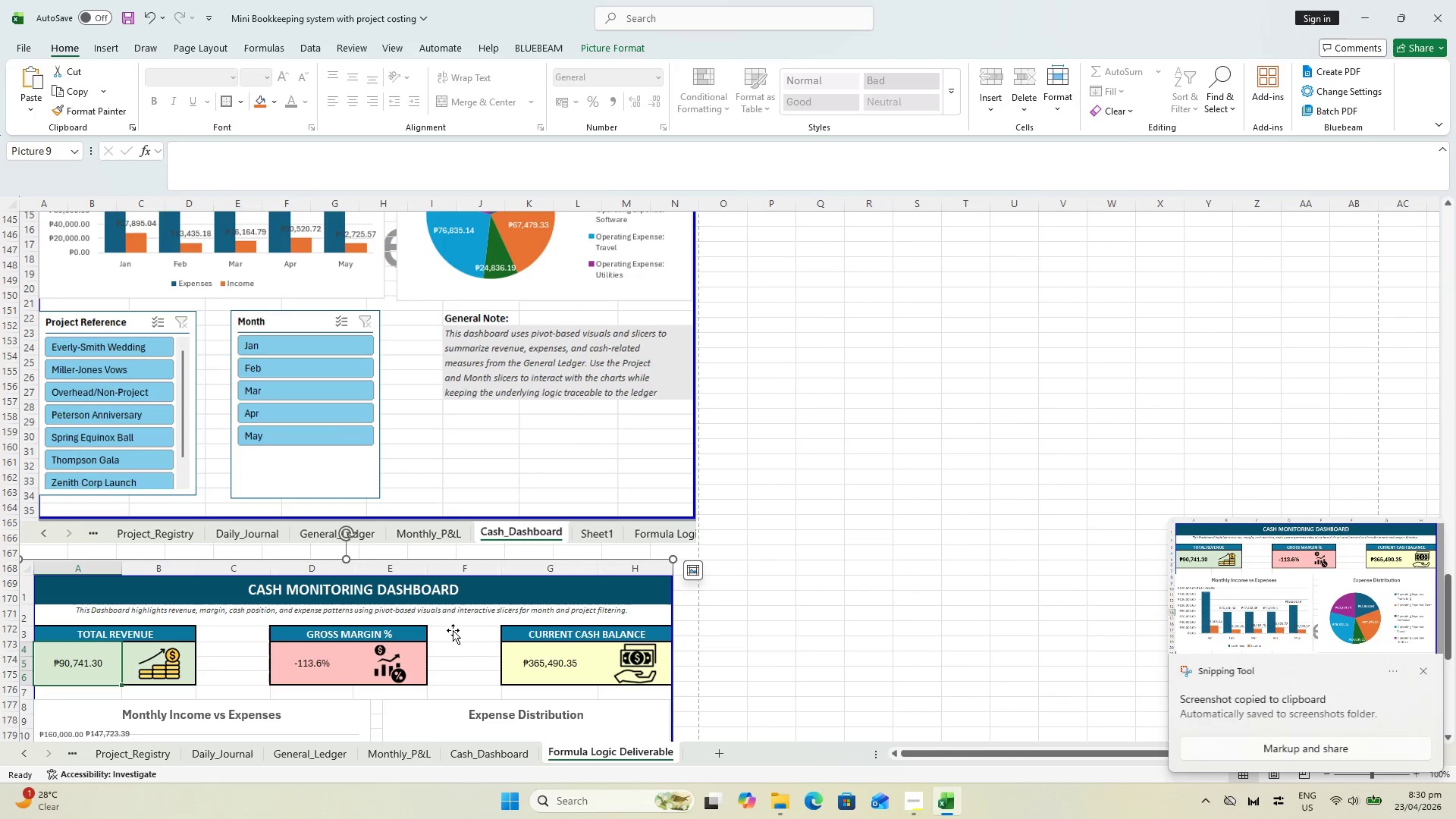 
key(Delete)
 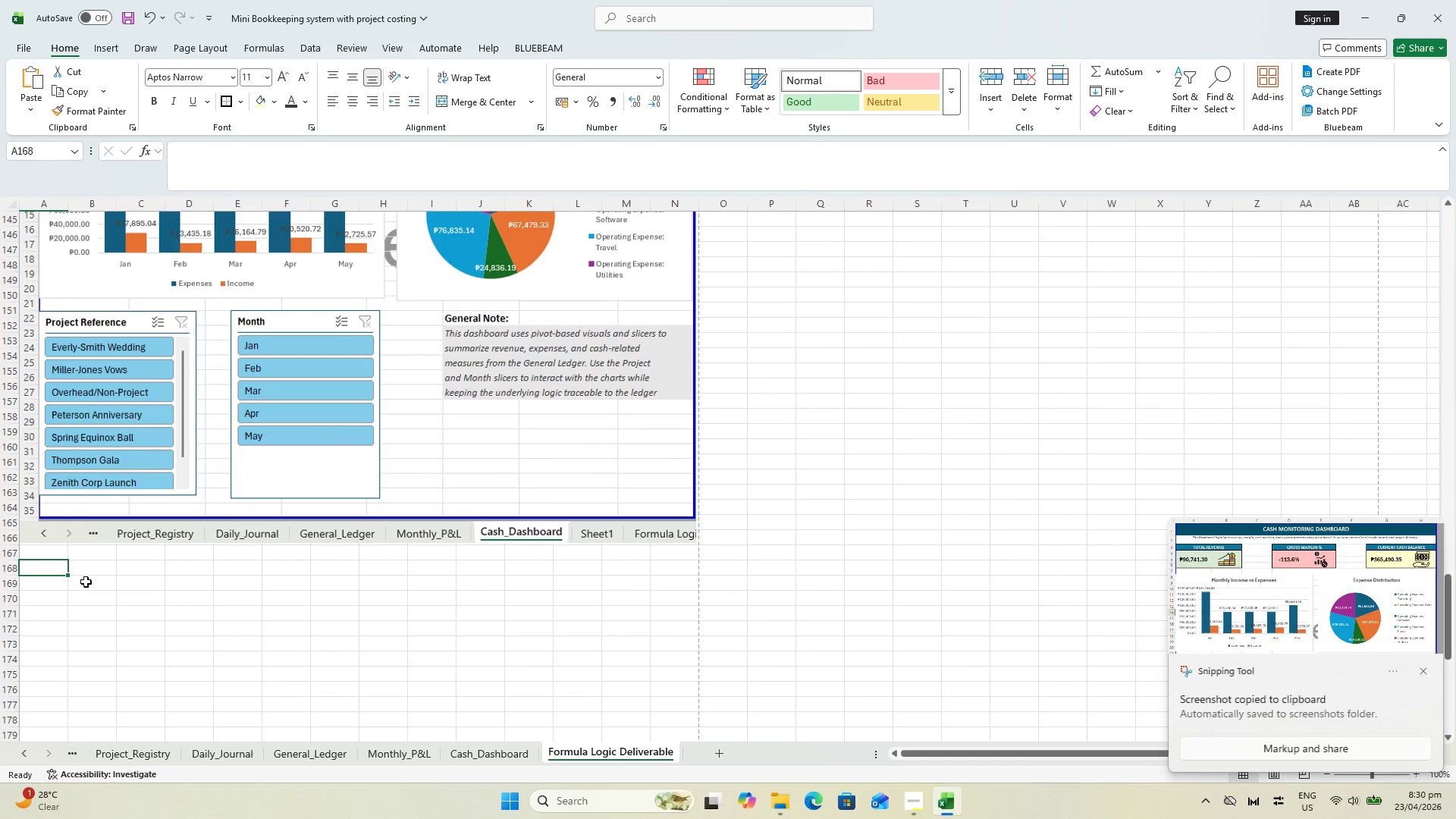 
key(Control+V)
 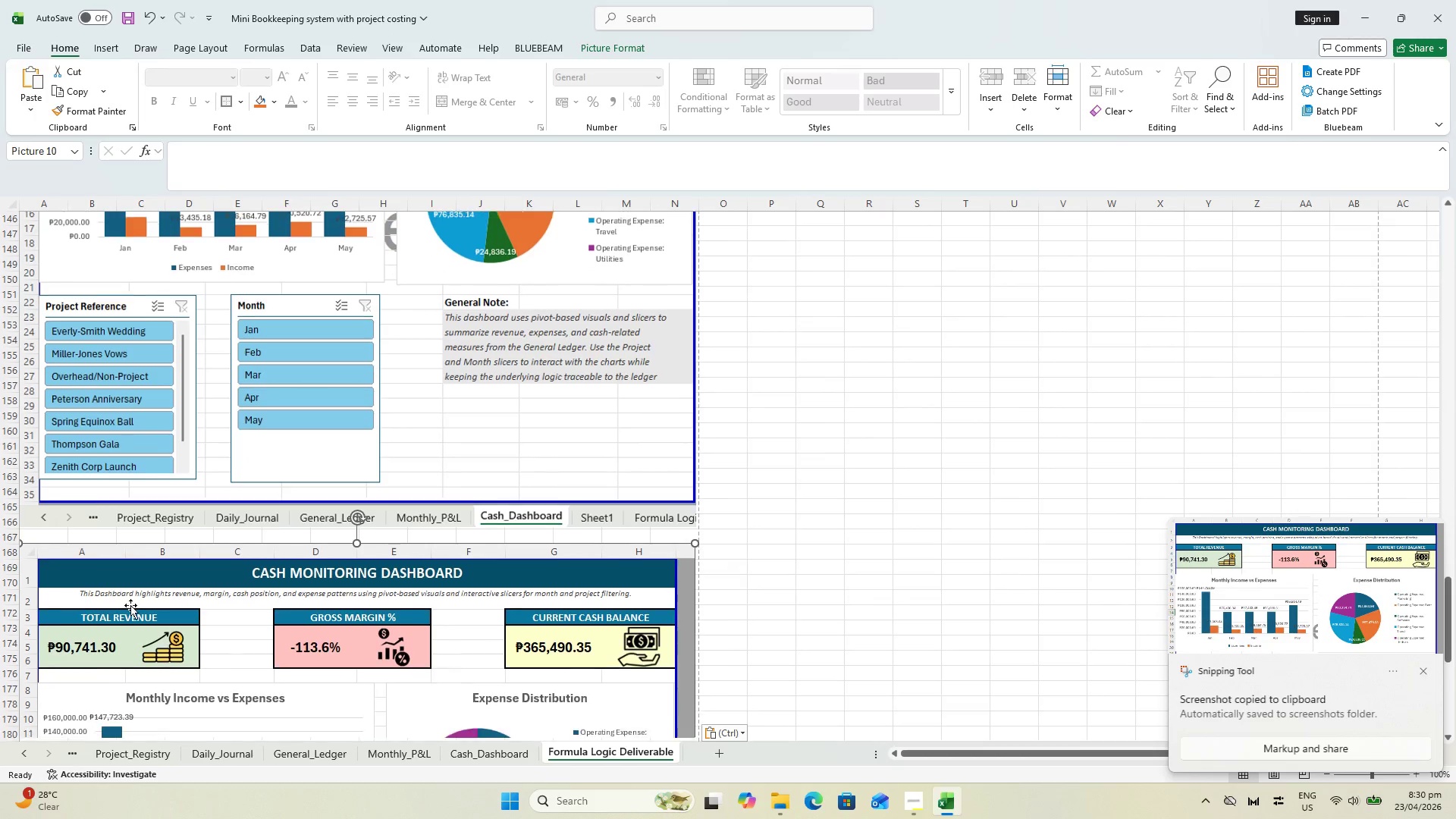 
scroll: coordinate [547, 588], scroll_direction: up, amount: 1.0
 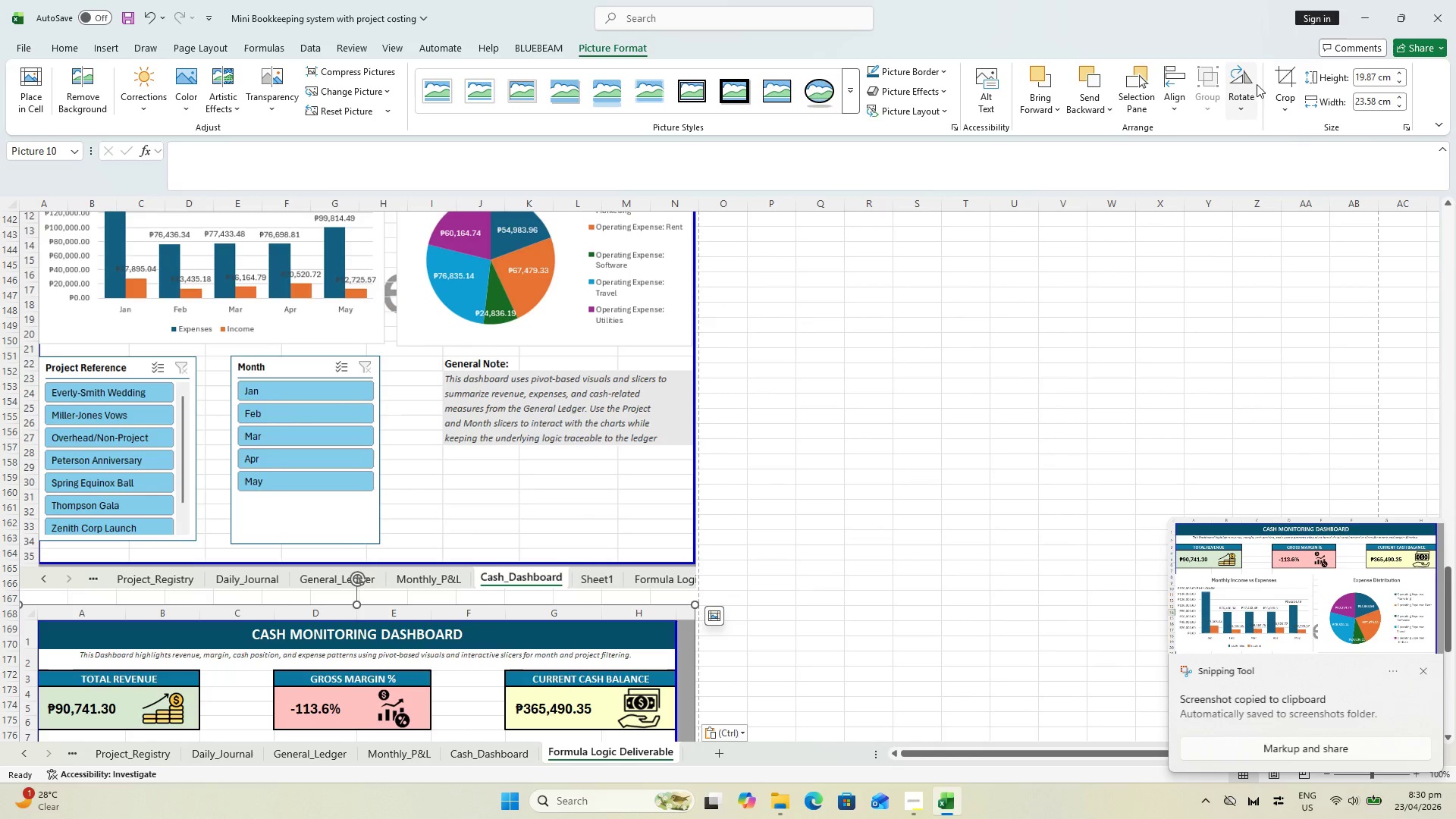 
left_click([1279, 77])
 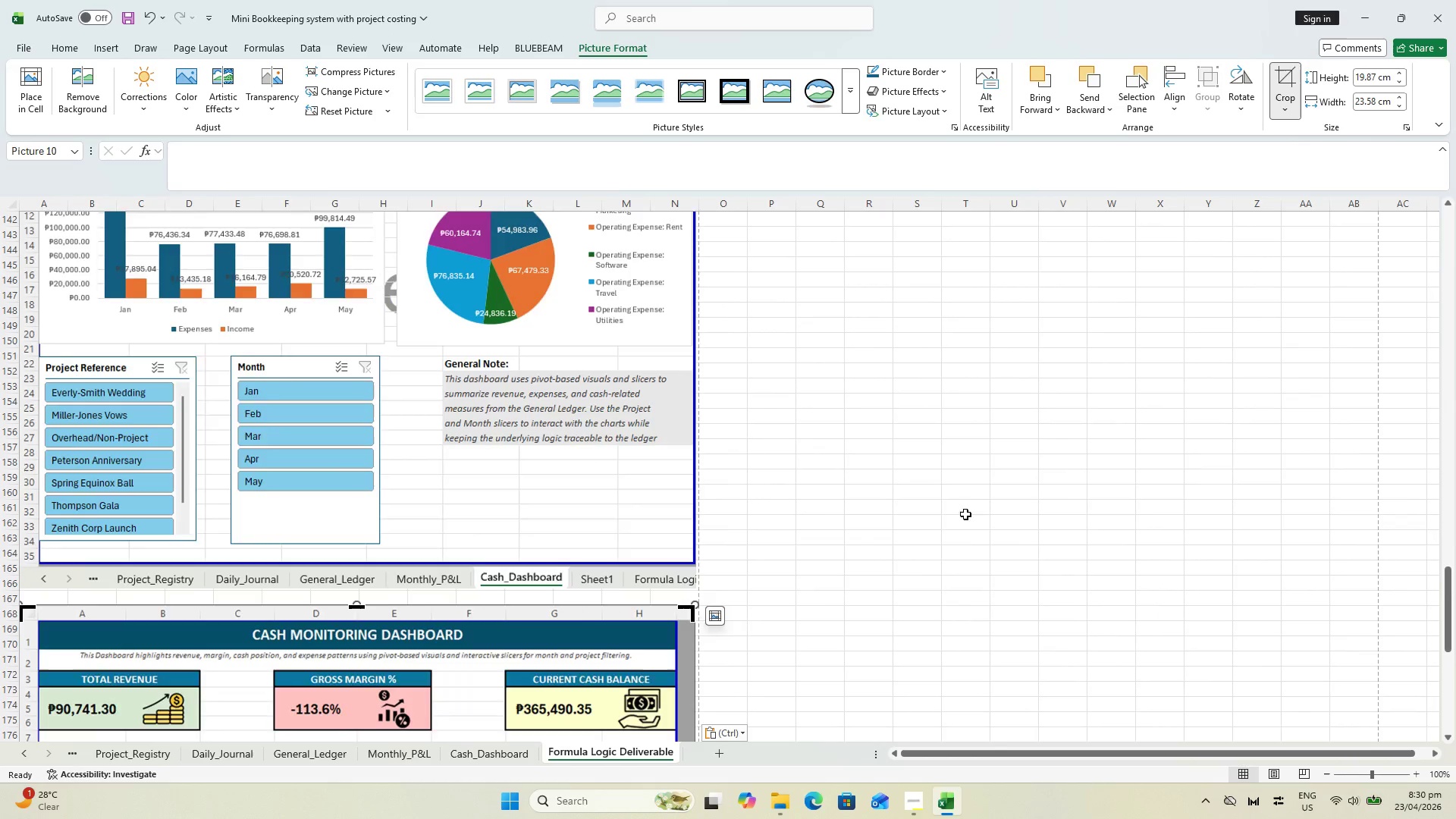 
scroll: coordinate [858, 524], scroll_direction: down, amount: 5.0
 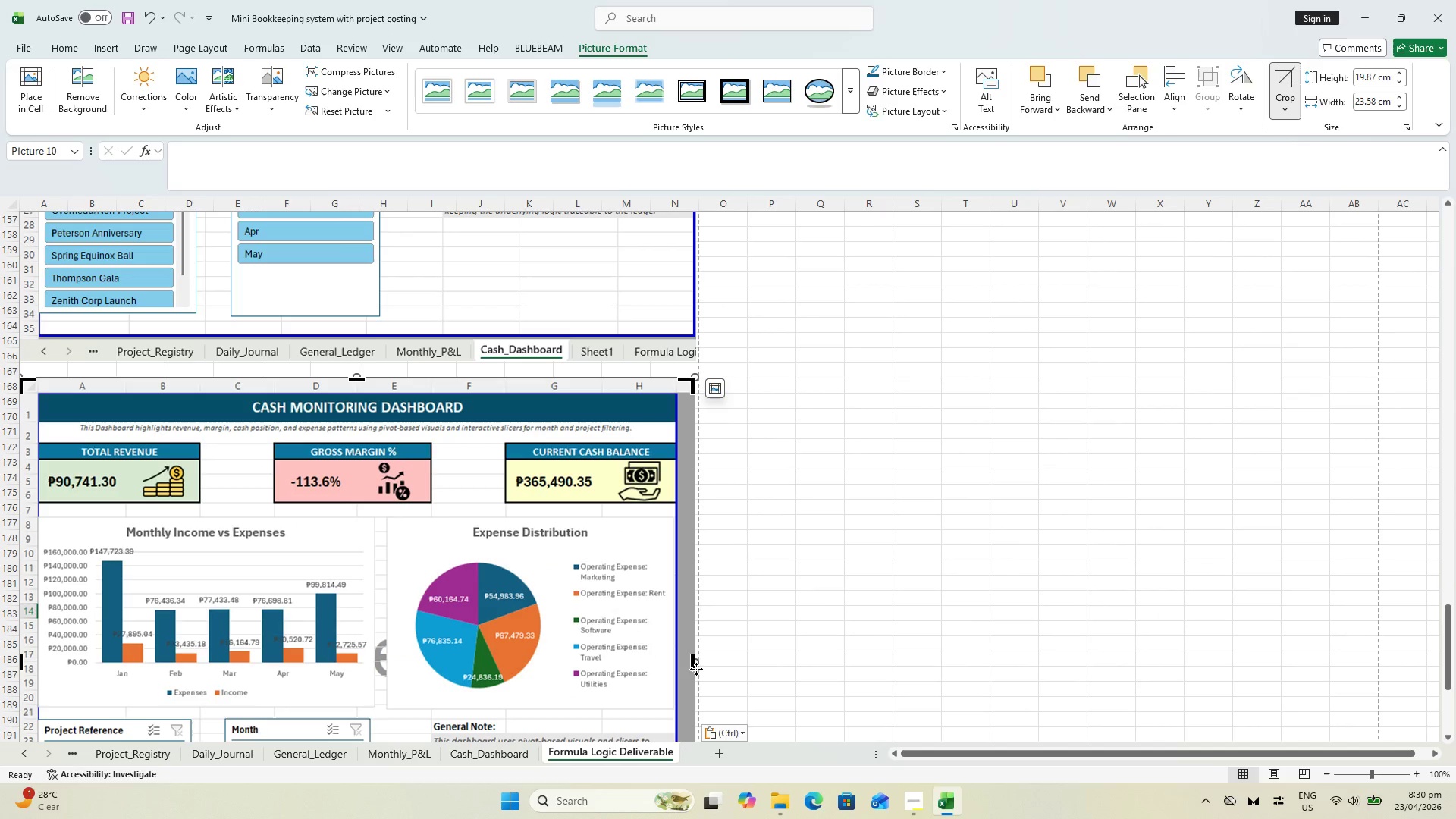 
left_click_drag(start_coordinate=[696, 667], to_coordinate=[673, 663])
 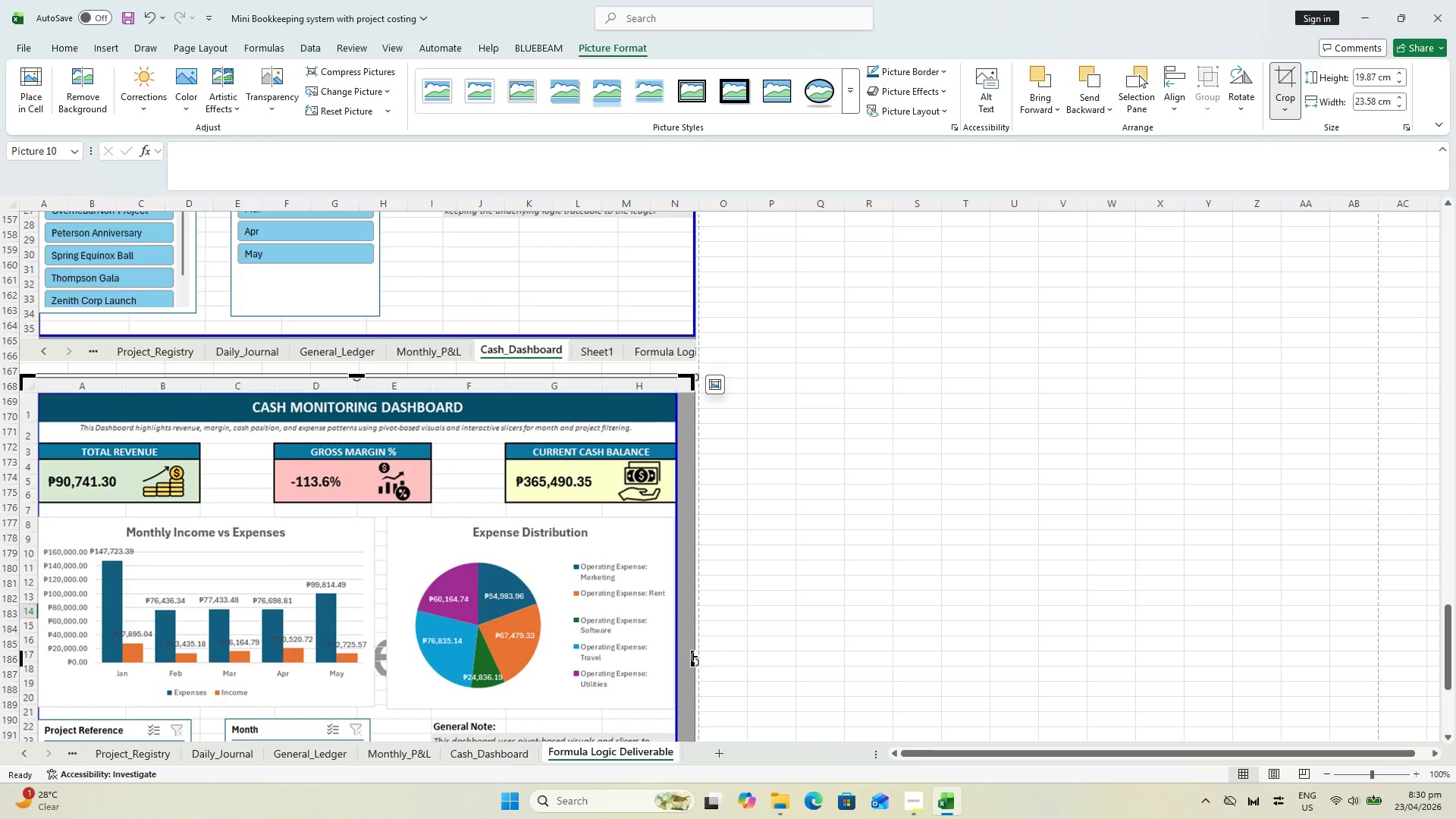 
left_click_drag(start_coordinate=[692, 656], to_coordinate=[679, 657])
 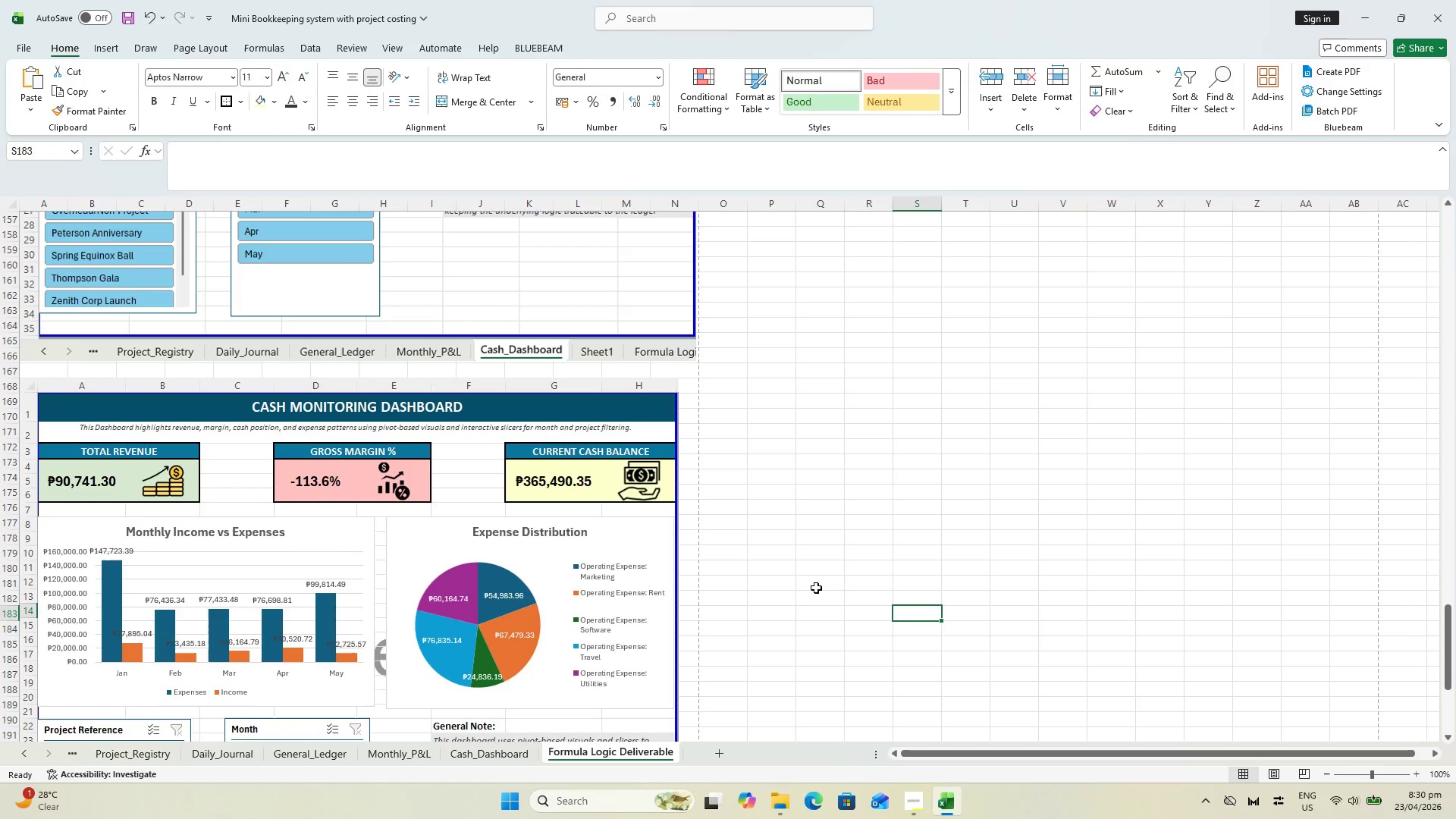 
scroll: coordinate [784, 595], scroll_direction: down, amount: 6.0
 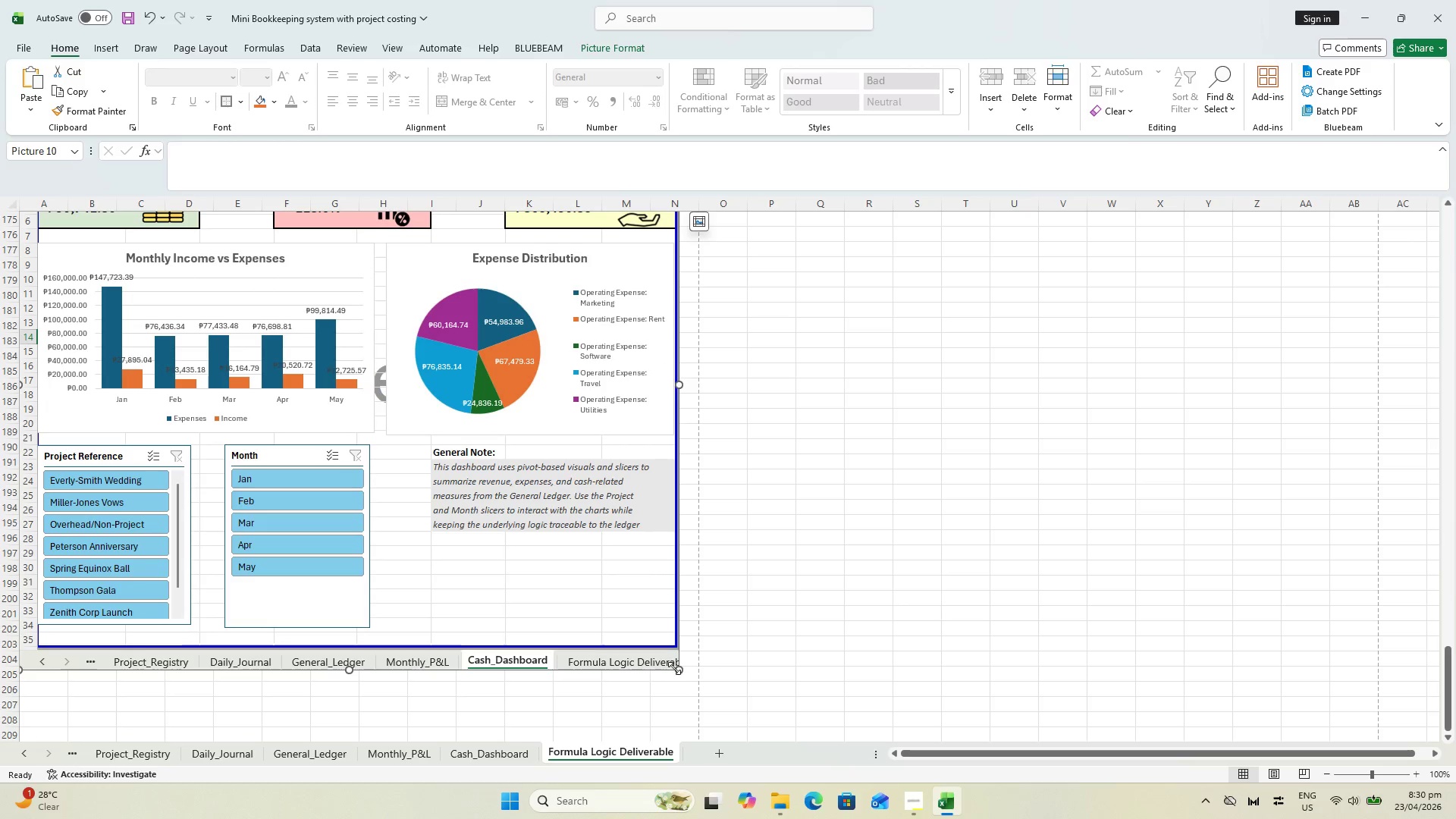 
left_click_drag(start_coordinate=[675, 668], to_coordinate=[698, 674])
 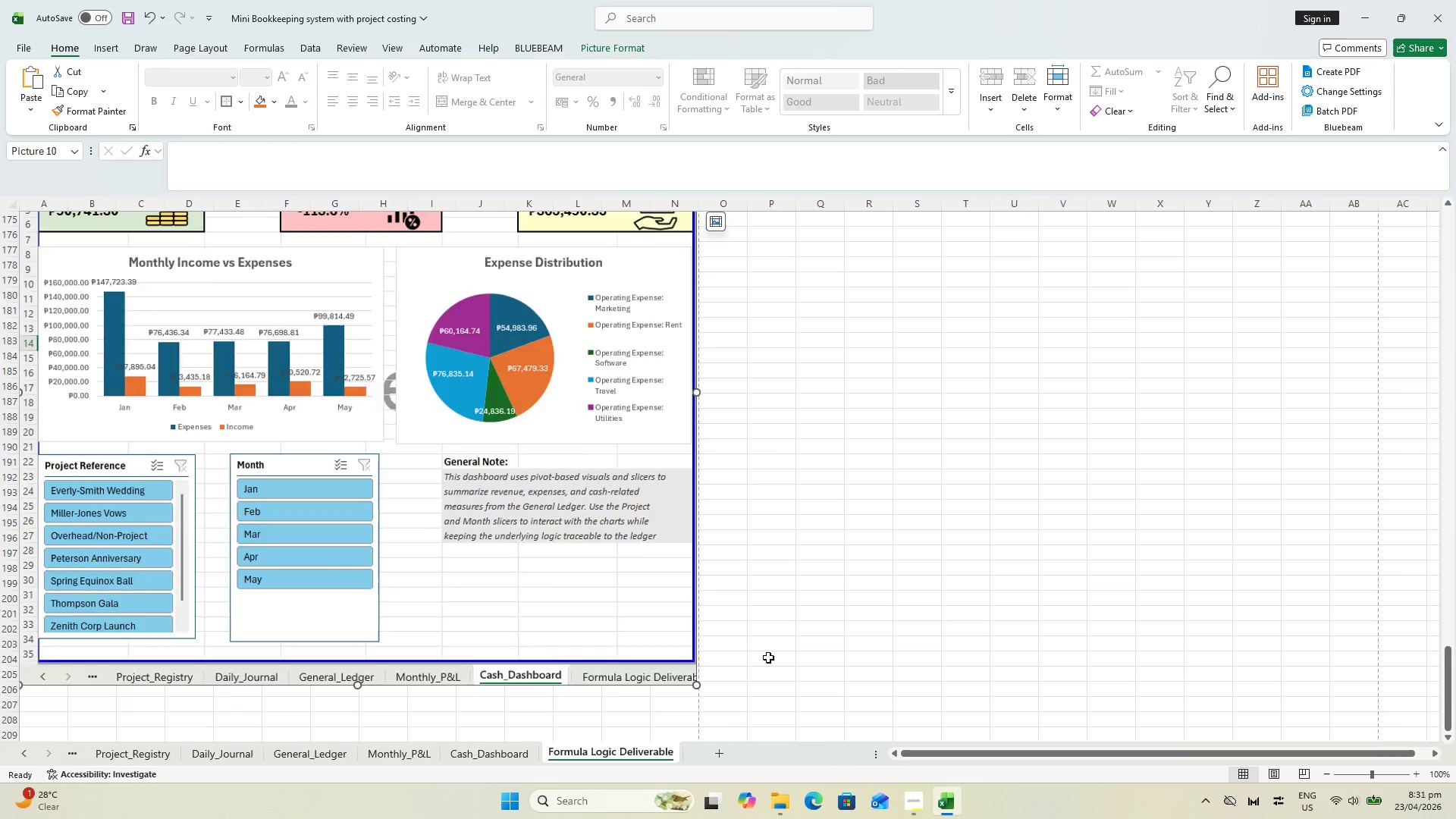 
scroll: coordinate [813, 615], scroll_direction: up, amount: 16.0
 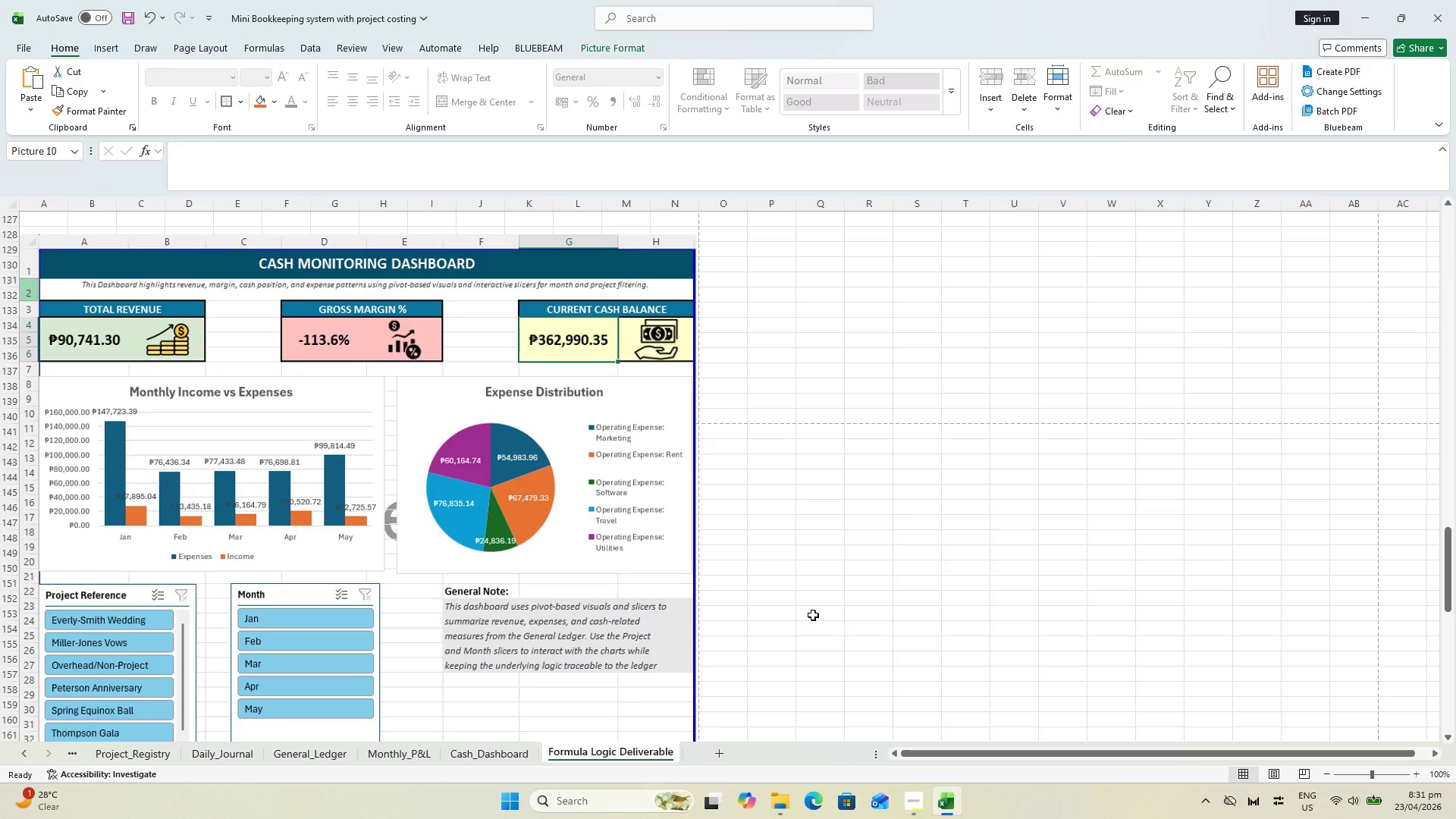 
key(Control+S)
 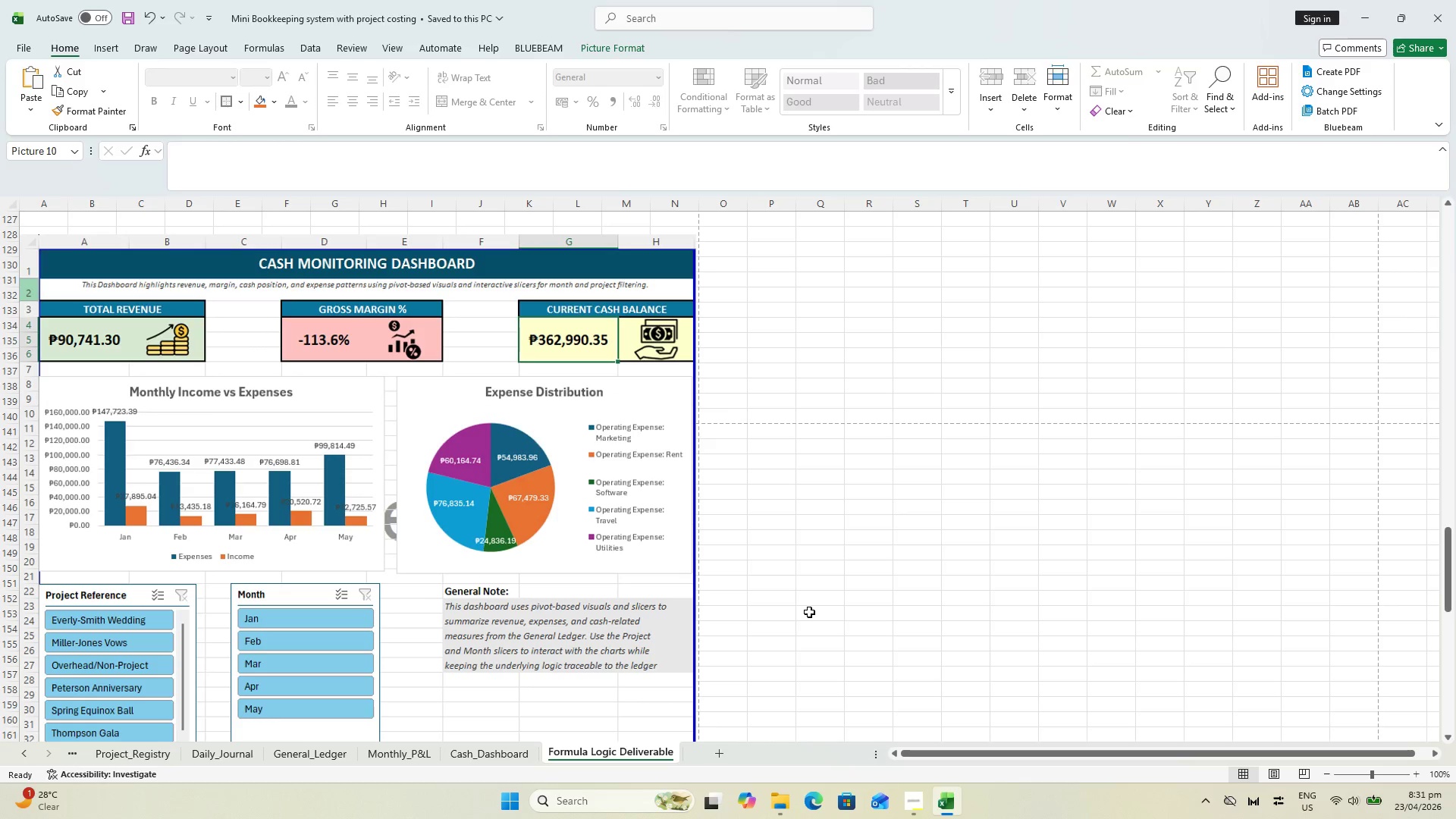 
scroll: coordinate [649, 659], scroll_direction: down, amount: 7.0
 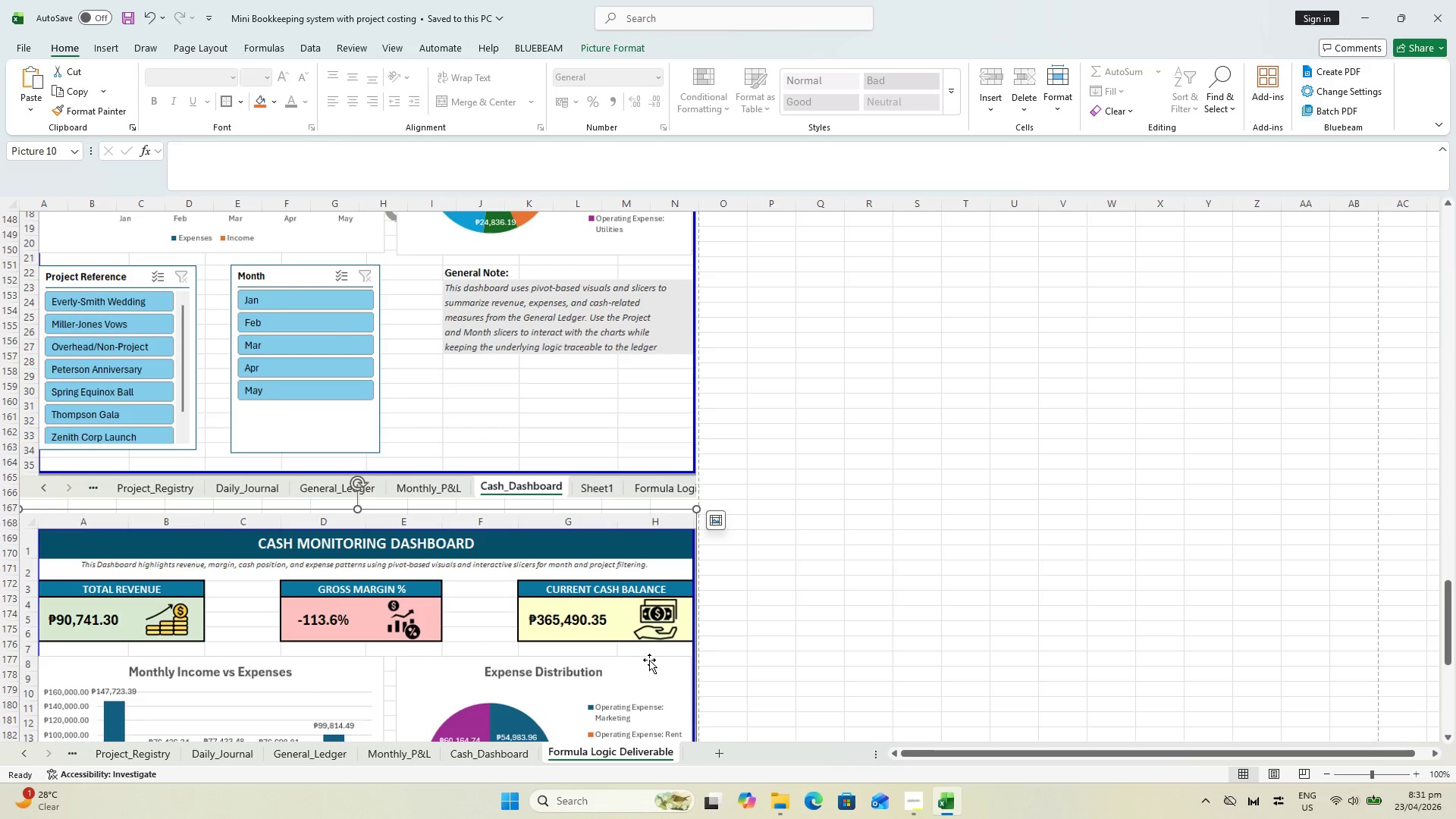 
scroll: coordinate [667, 639], scroll_direction: up, amount: 7.0
 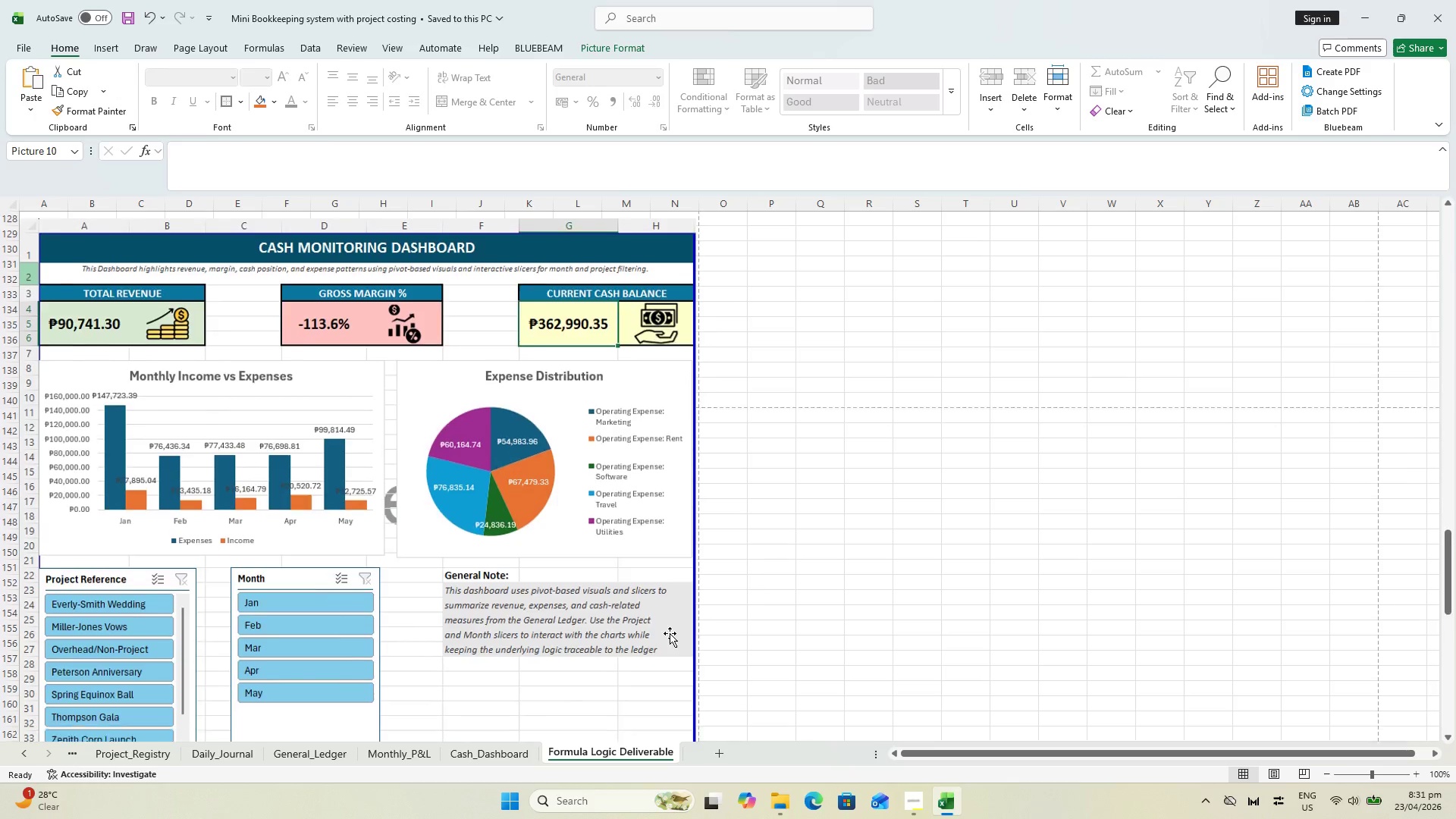 
scroll: coordinate [665, 636], scroll_direction: down, amount: 7.0
 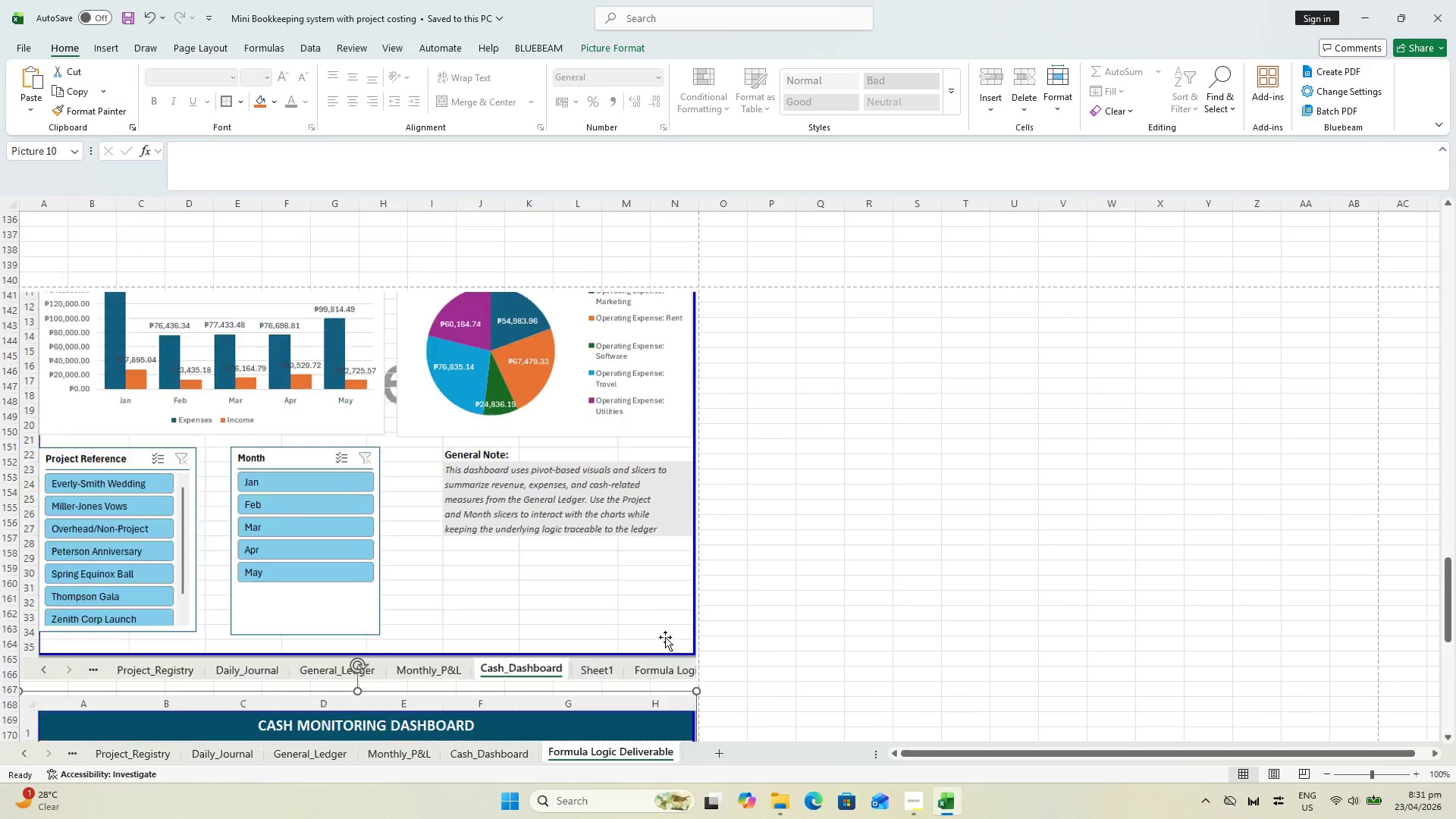 
scroll: coordinate [664, 637], scroll_direction: up, amount: 8.0
 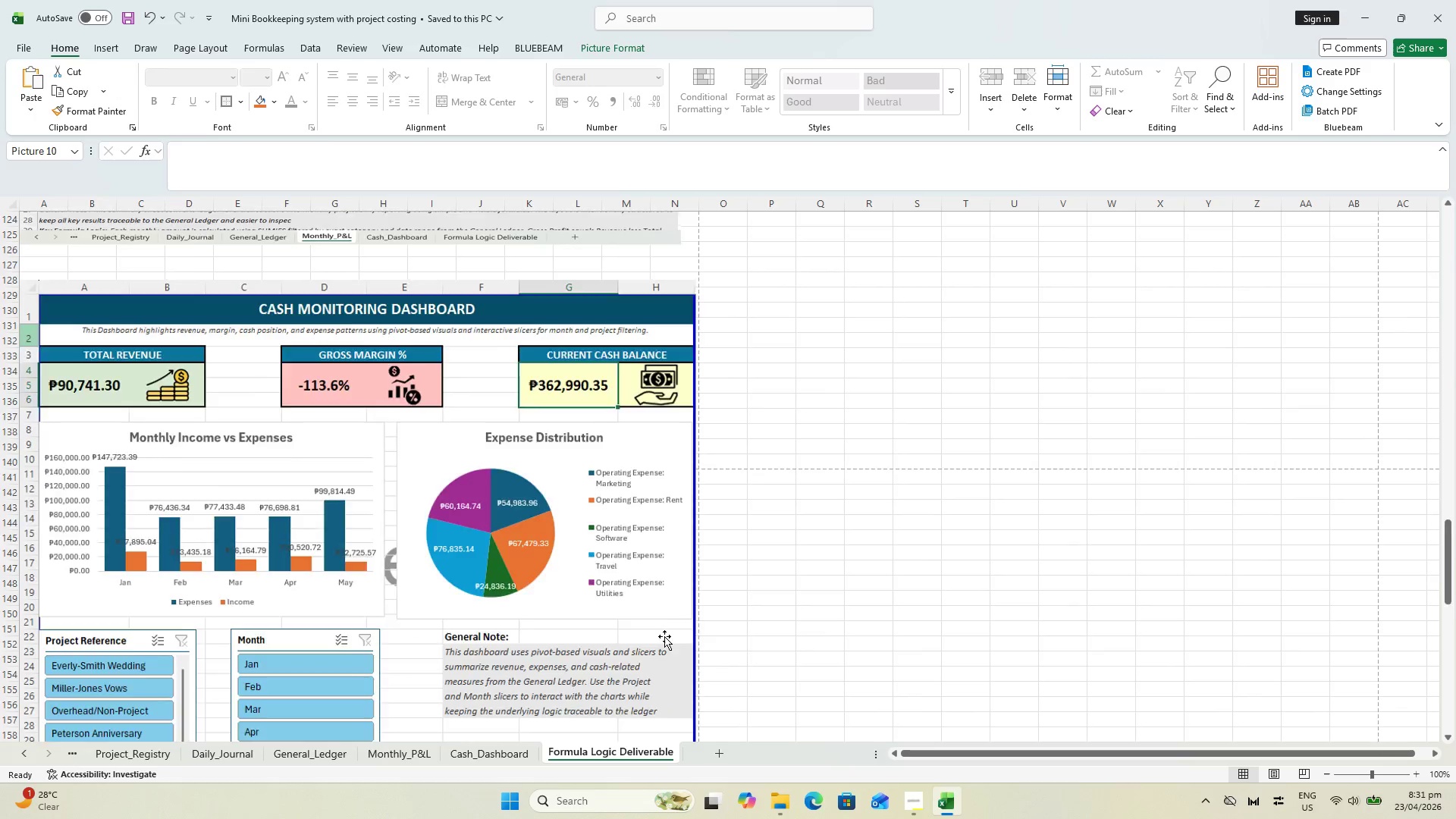 
scroll: coordinate [538, 604], scroll_direction: down, amount: 15.0
 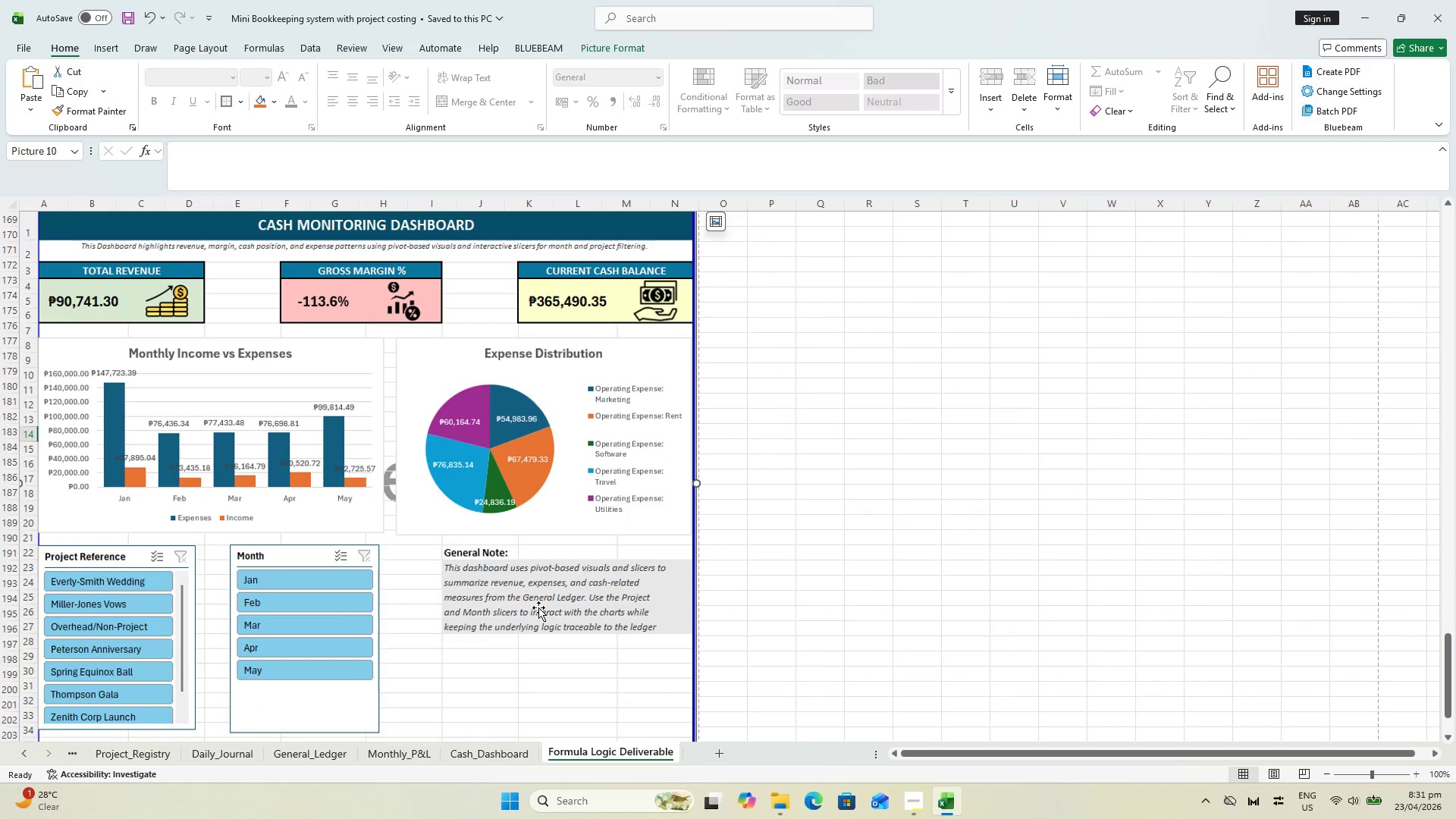 
scroll: coordinate [547, 604], scroll_direction: up, amount: 1.0
 